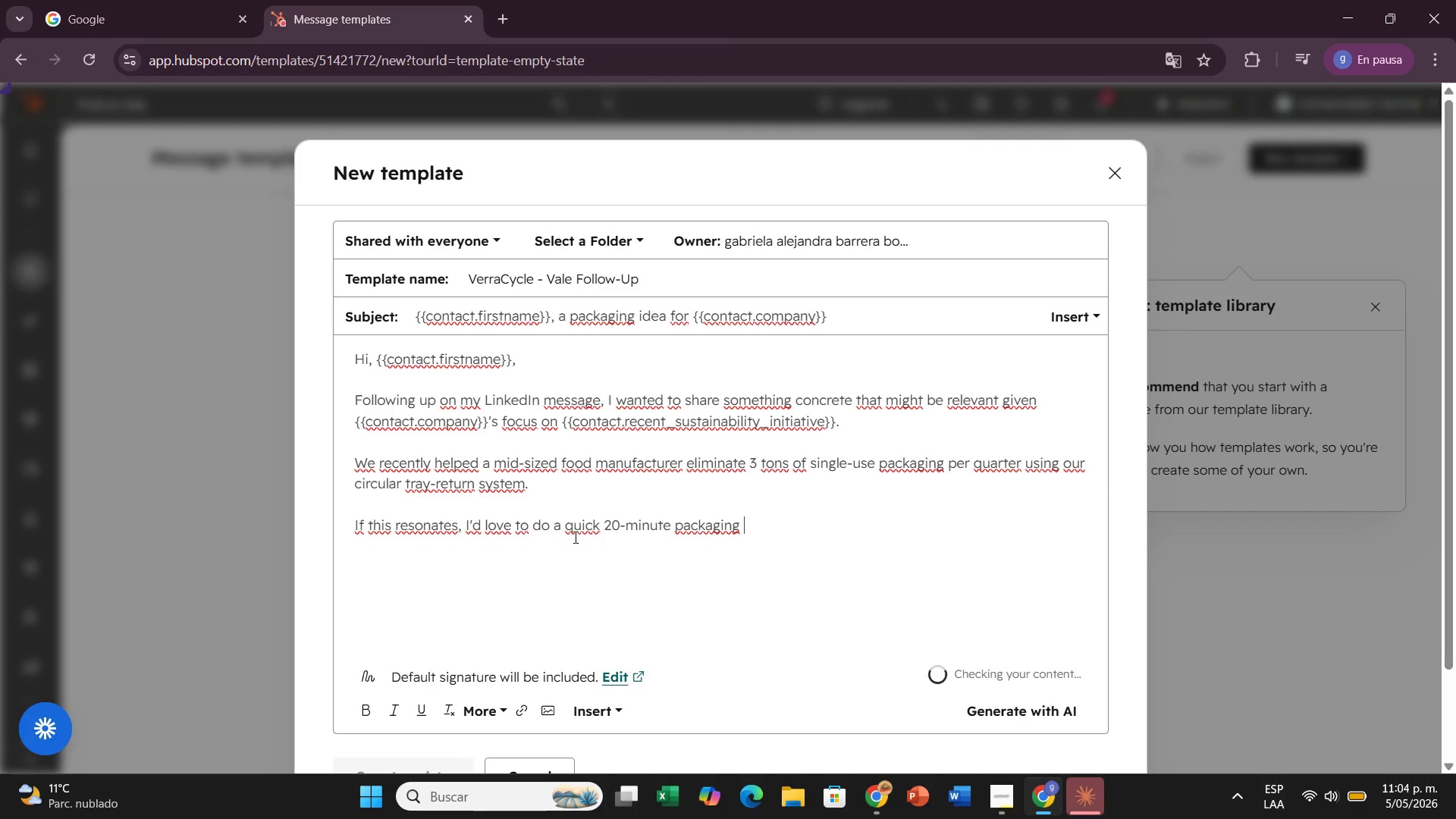 
type(audit)
 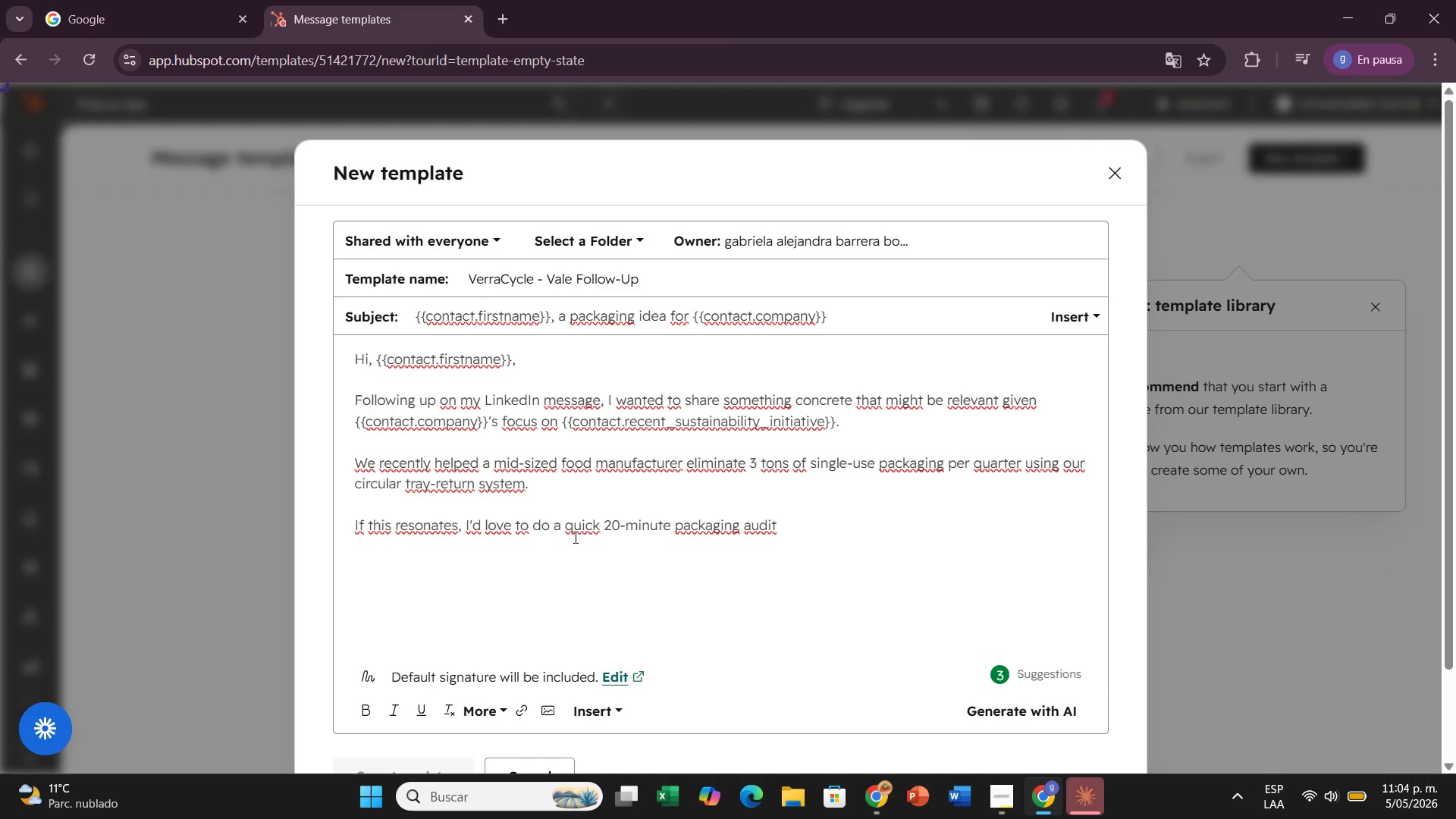 
type(, )
key(Backspace)
key(Backspace)
type(, not comi)
key(Backspace)
type(mitnme)
key(Backspace)
key(Backspace)
key(Backspace)
type(ment ,)
key(Backspace)
key(Backspace)
type(, just a clear picture of where circular solutions couls)
key(Backspace)
type(d fit your line.)
 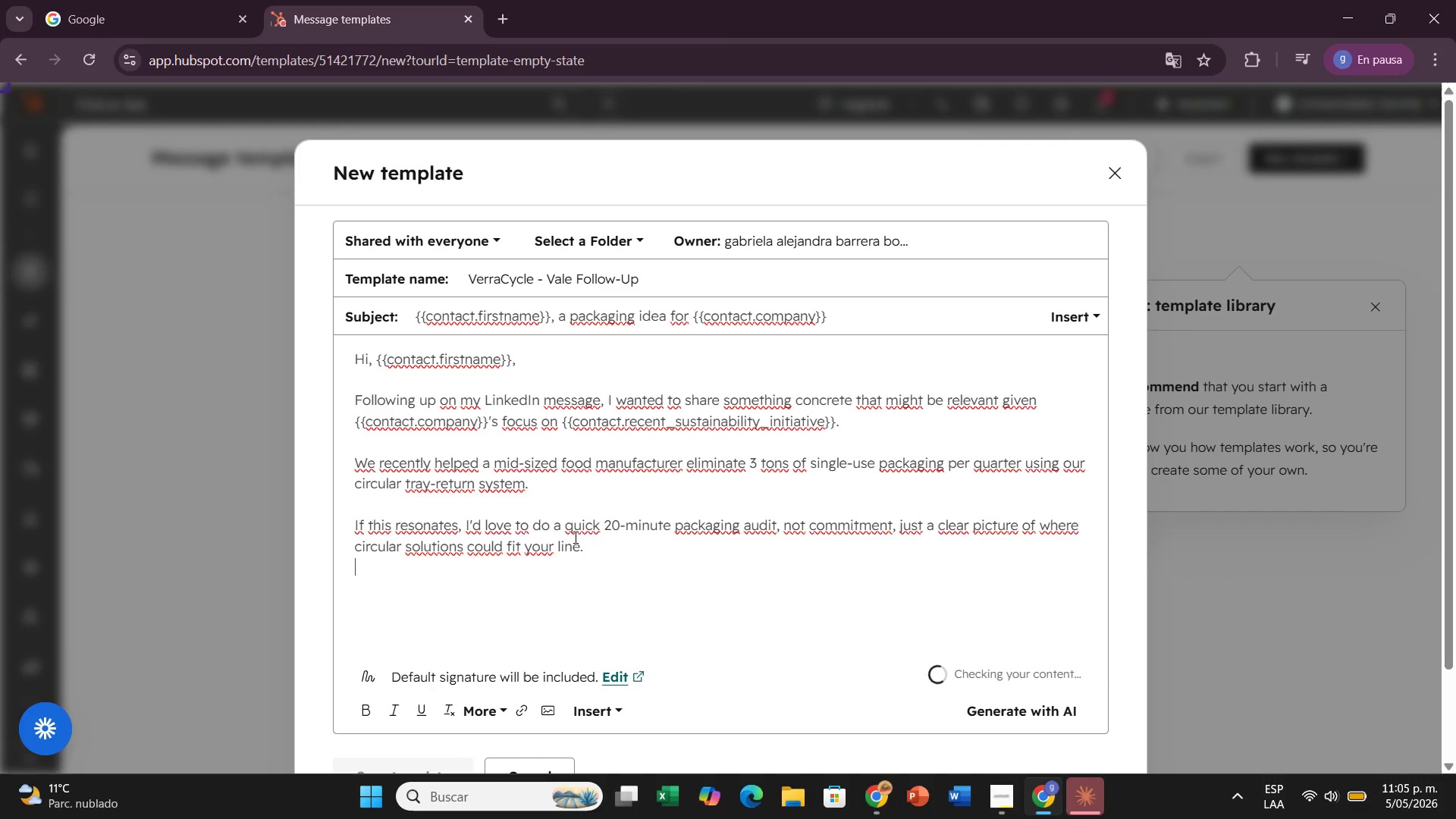 
 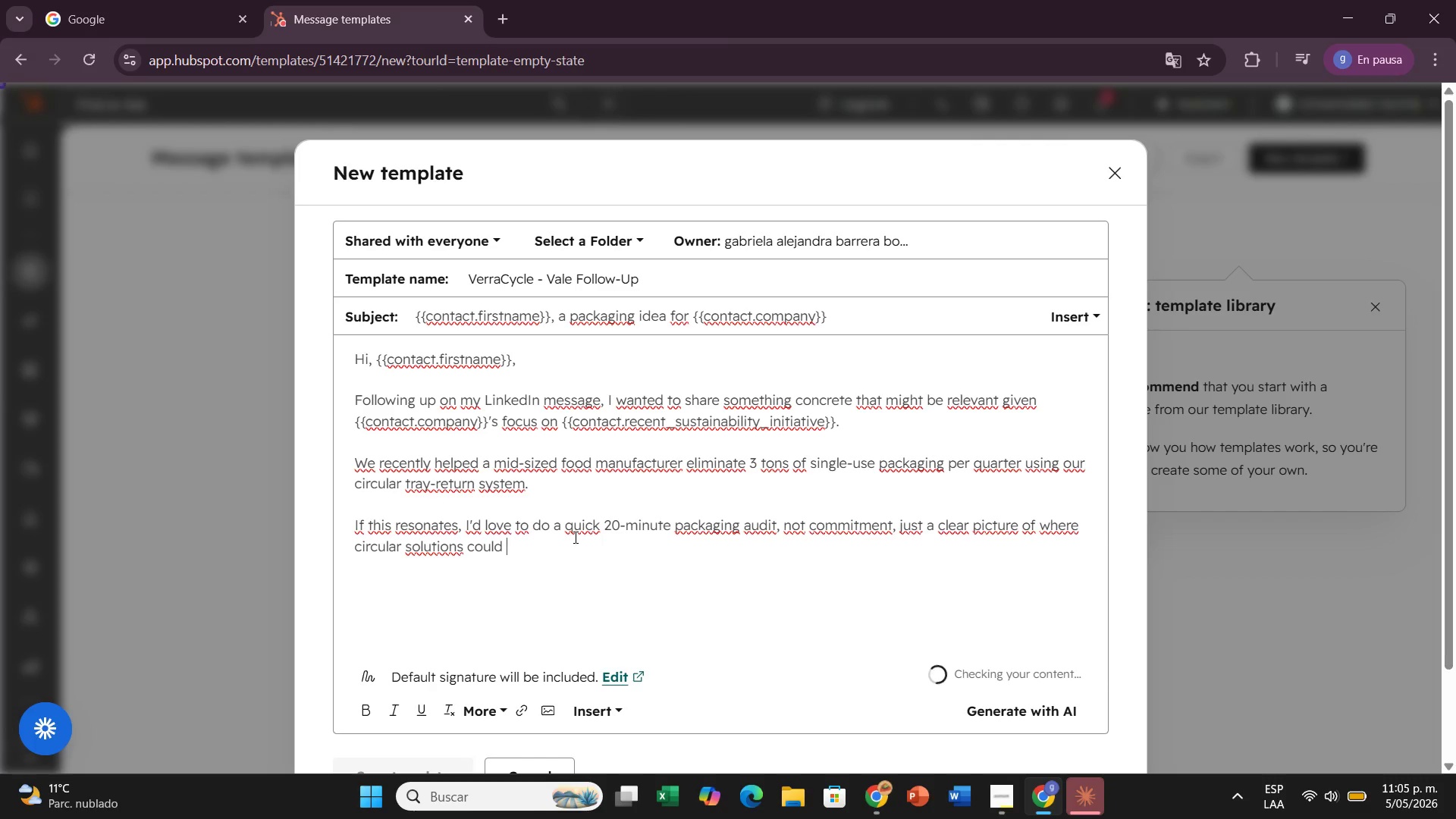 
key(Enter)
 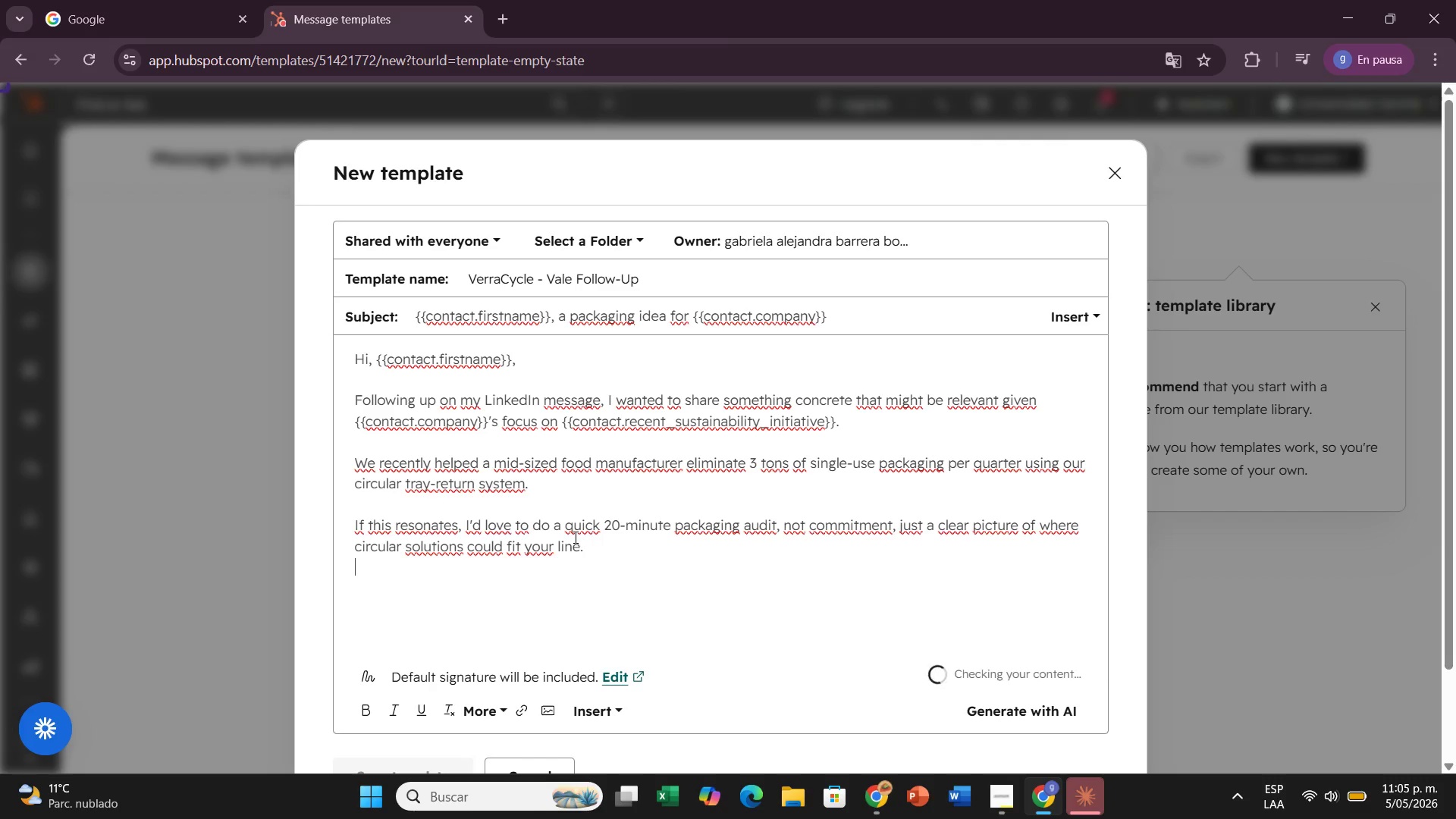 
key(Enter)
 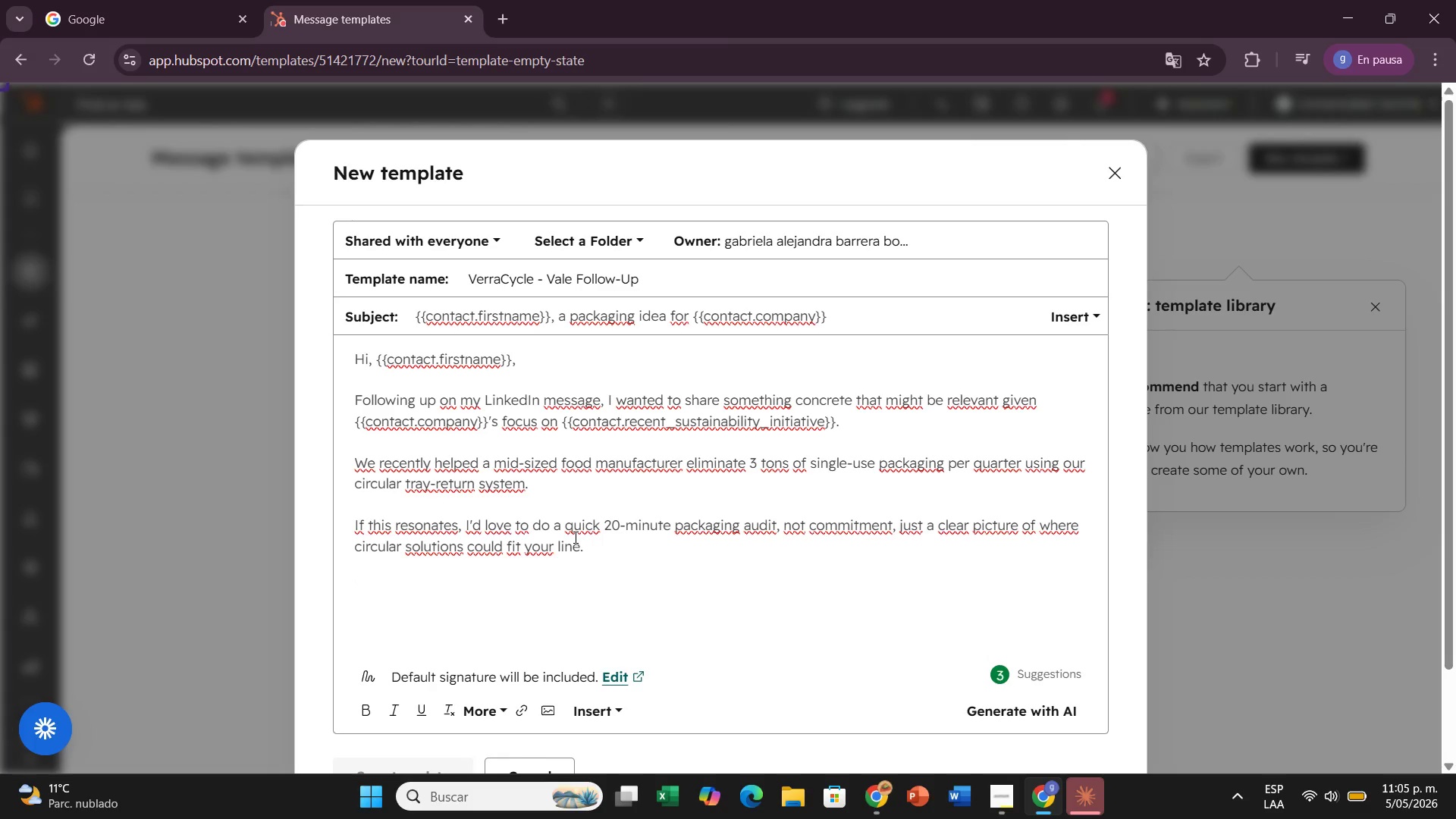 
key(CapsLock)
 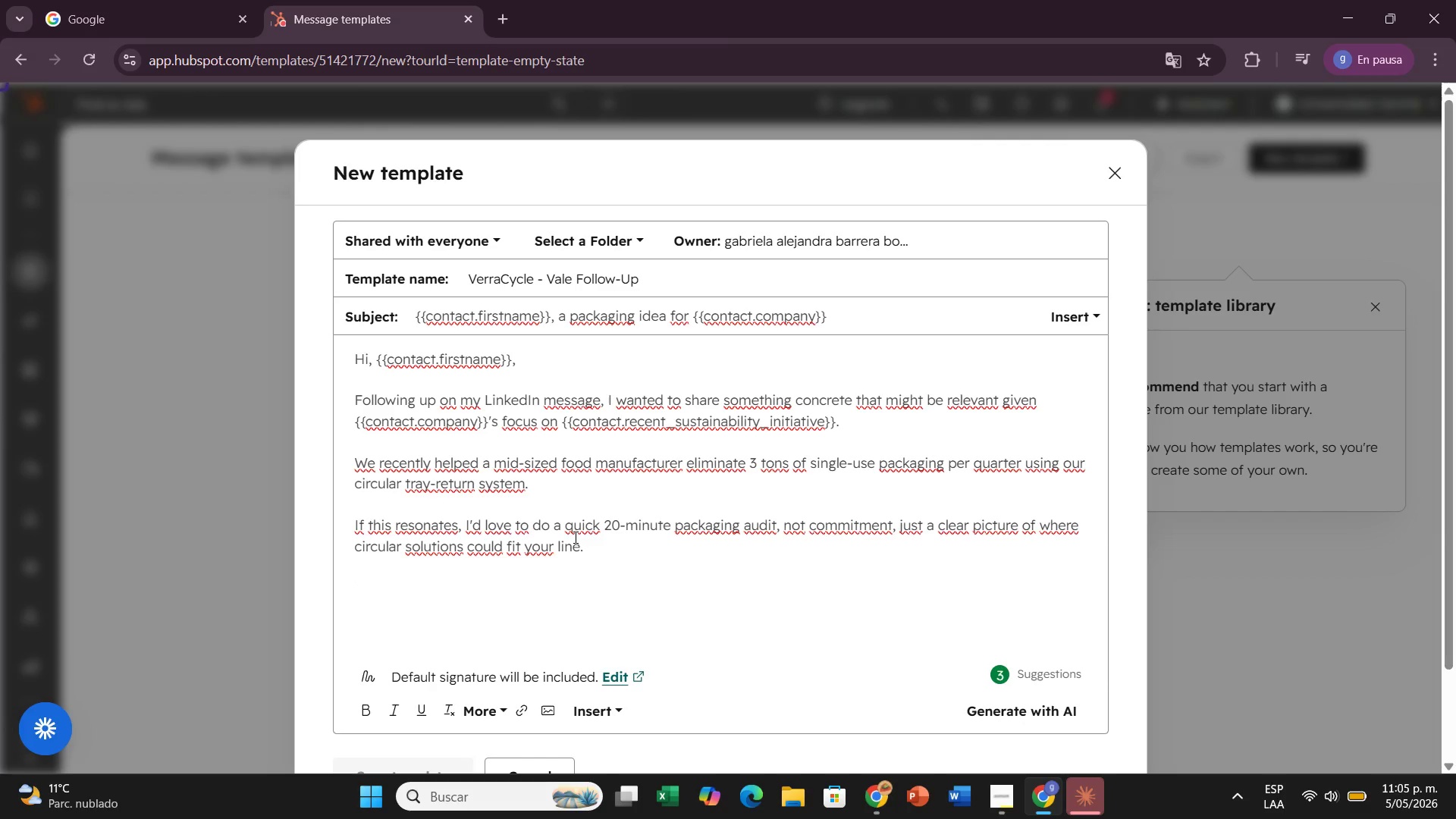 
key(B)
 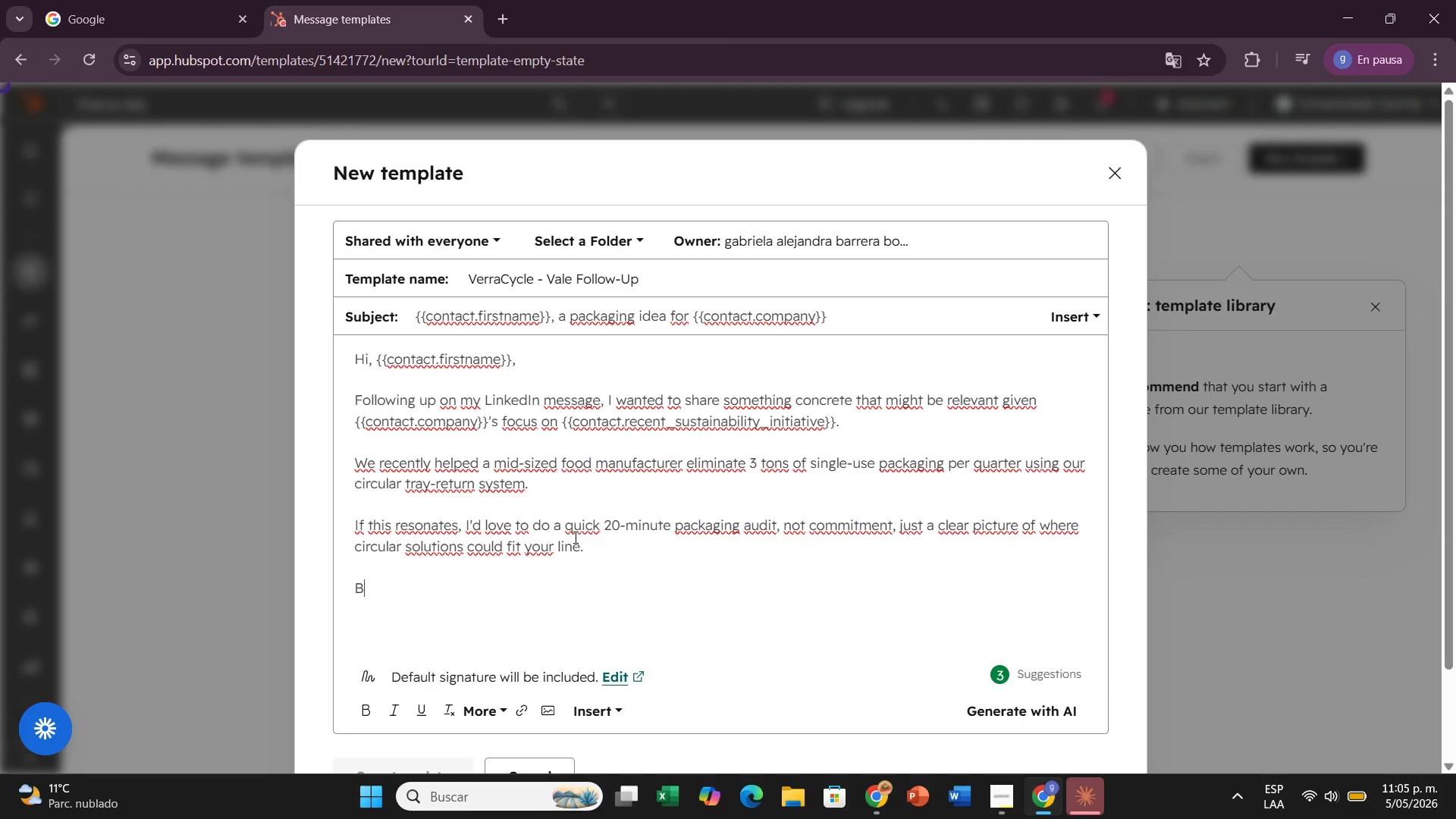 
key(CapsLock)
 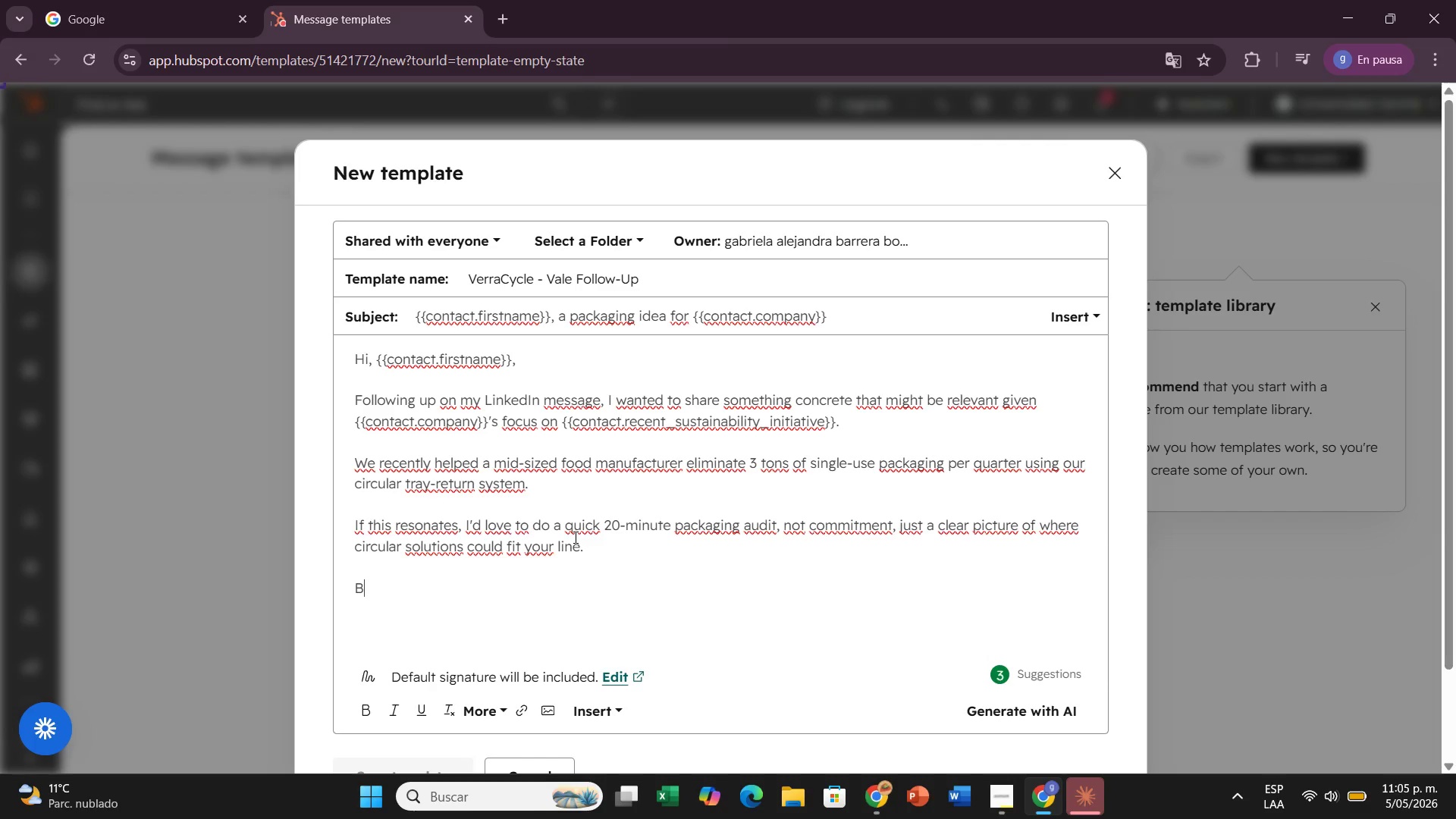 
type(est Regards)
 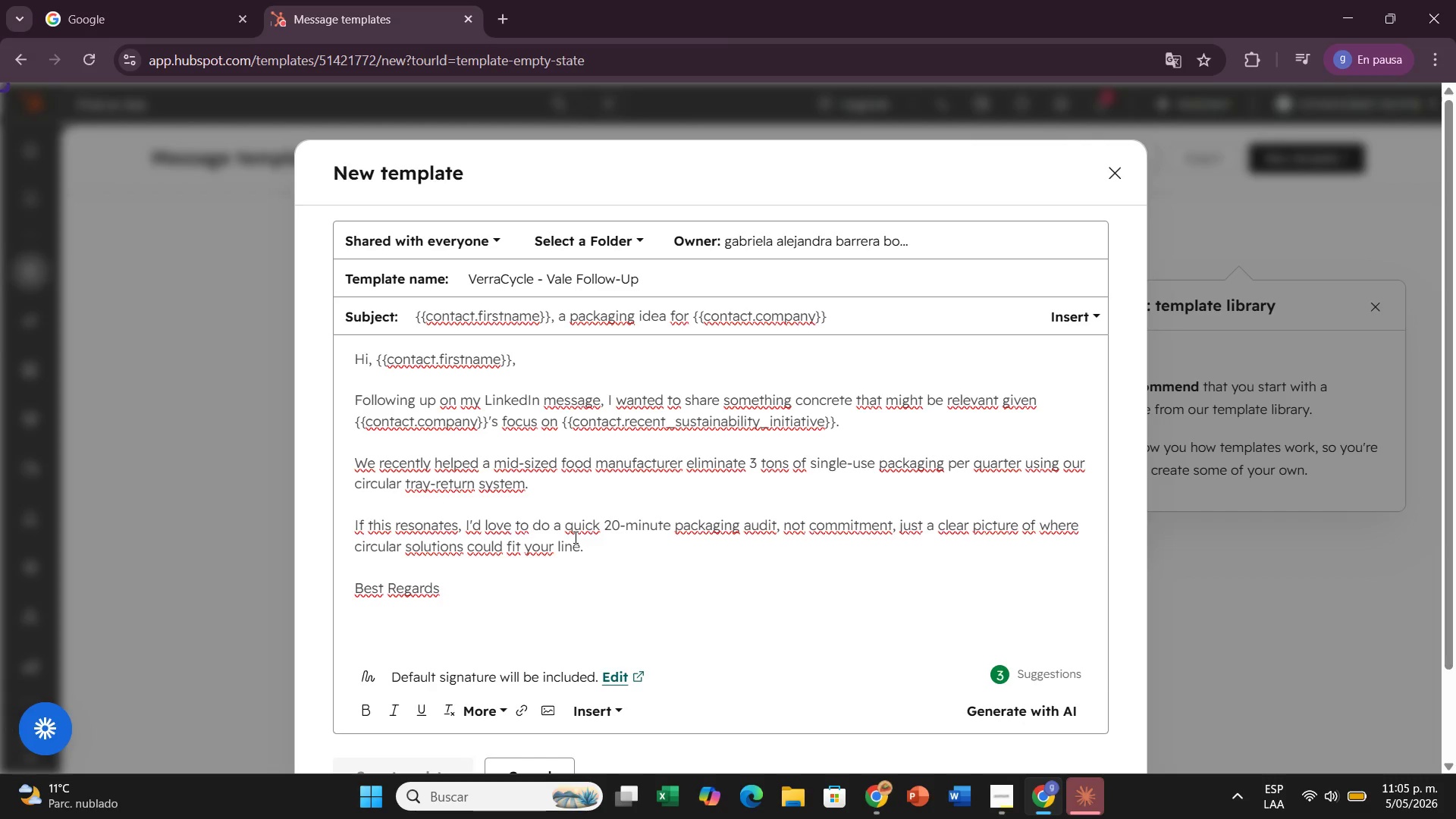 
key(Enter)
 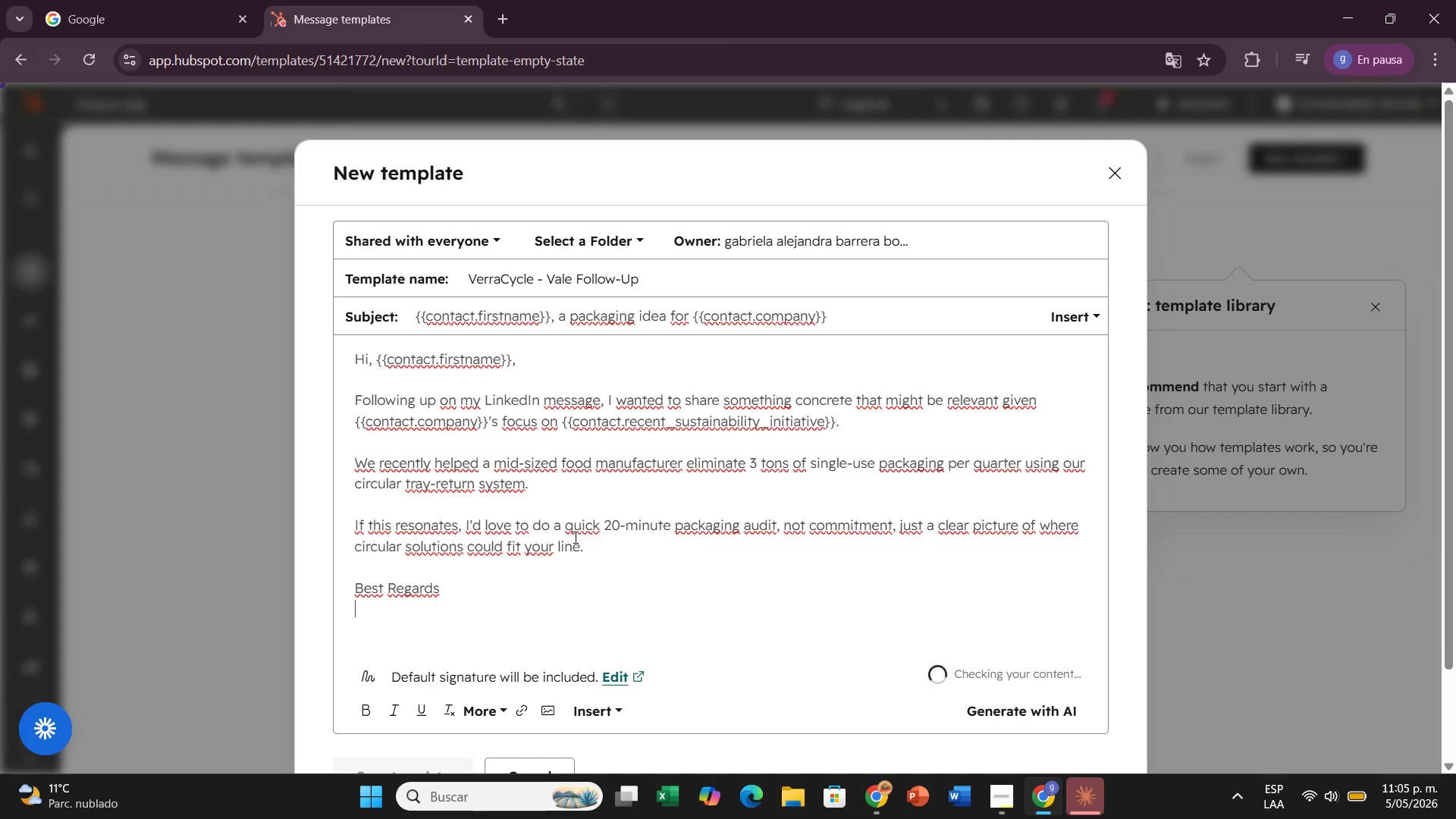 
key(Enter)
 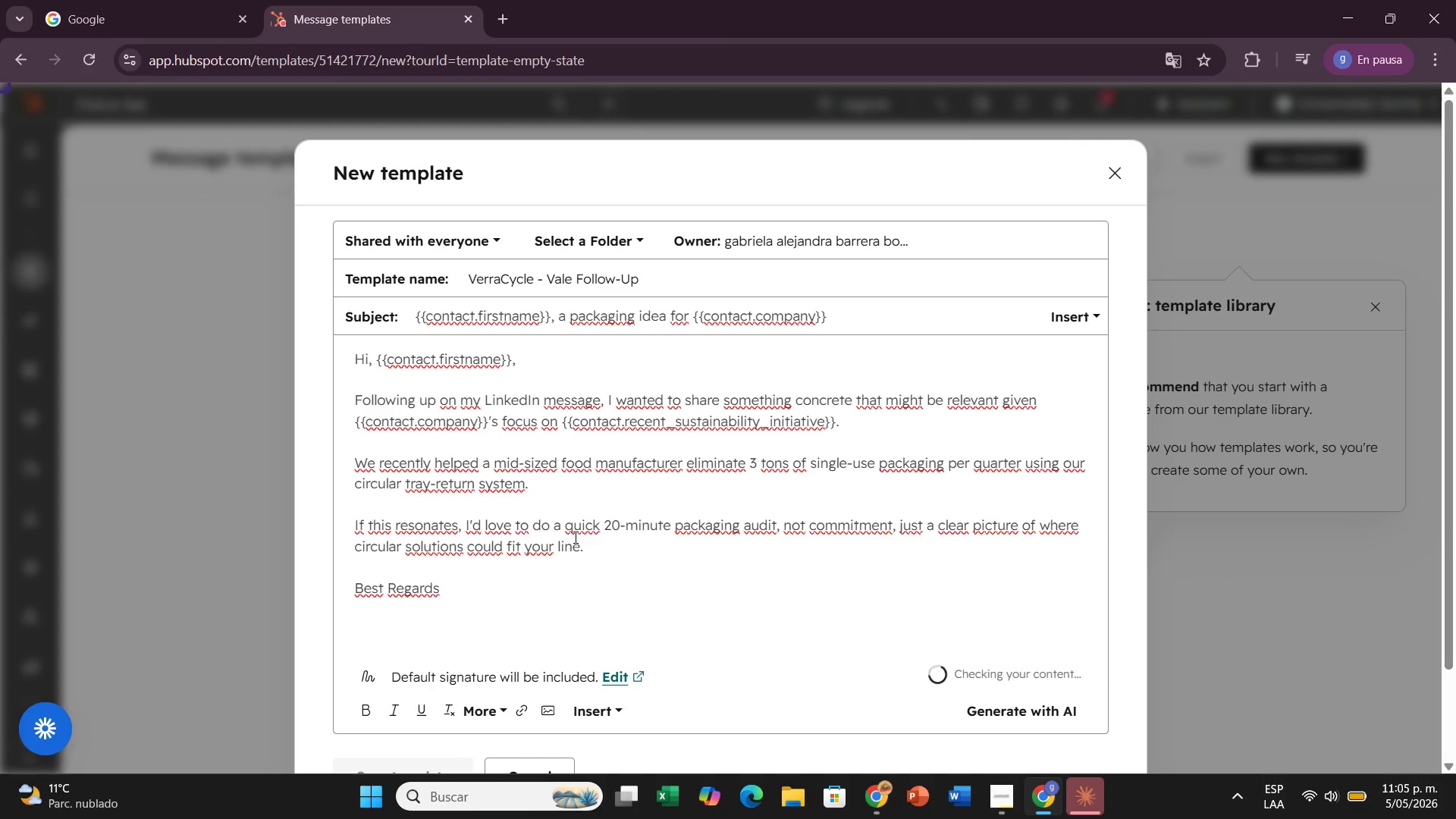 
type(VerraCycle D)
key(Backspace)
type(Solutions)
 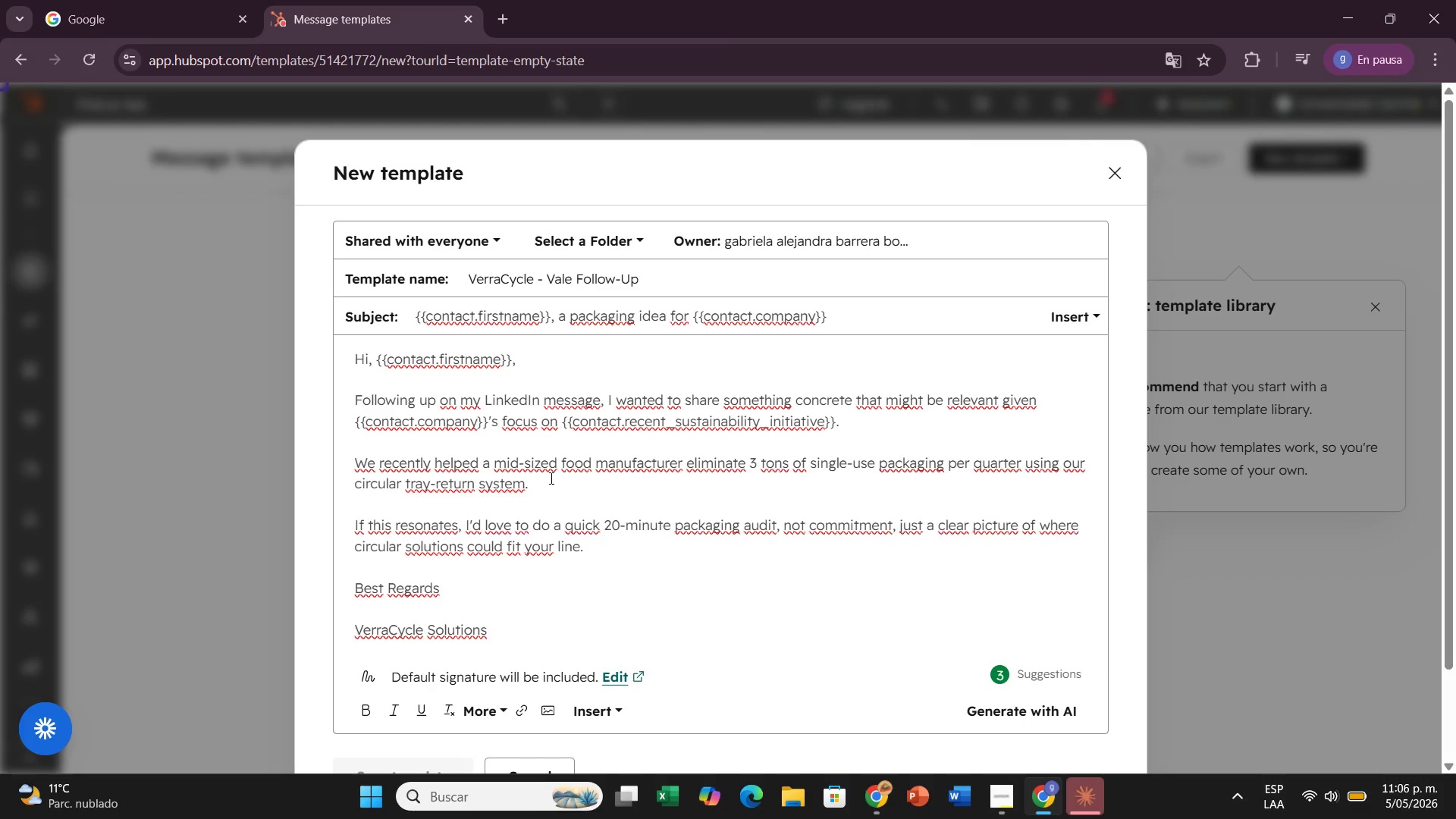 
wait(21.59)
 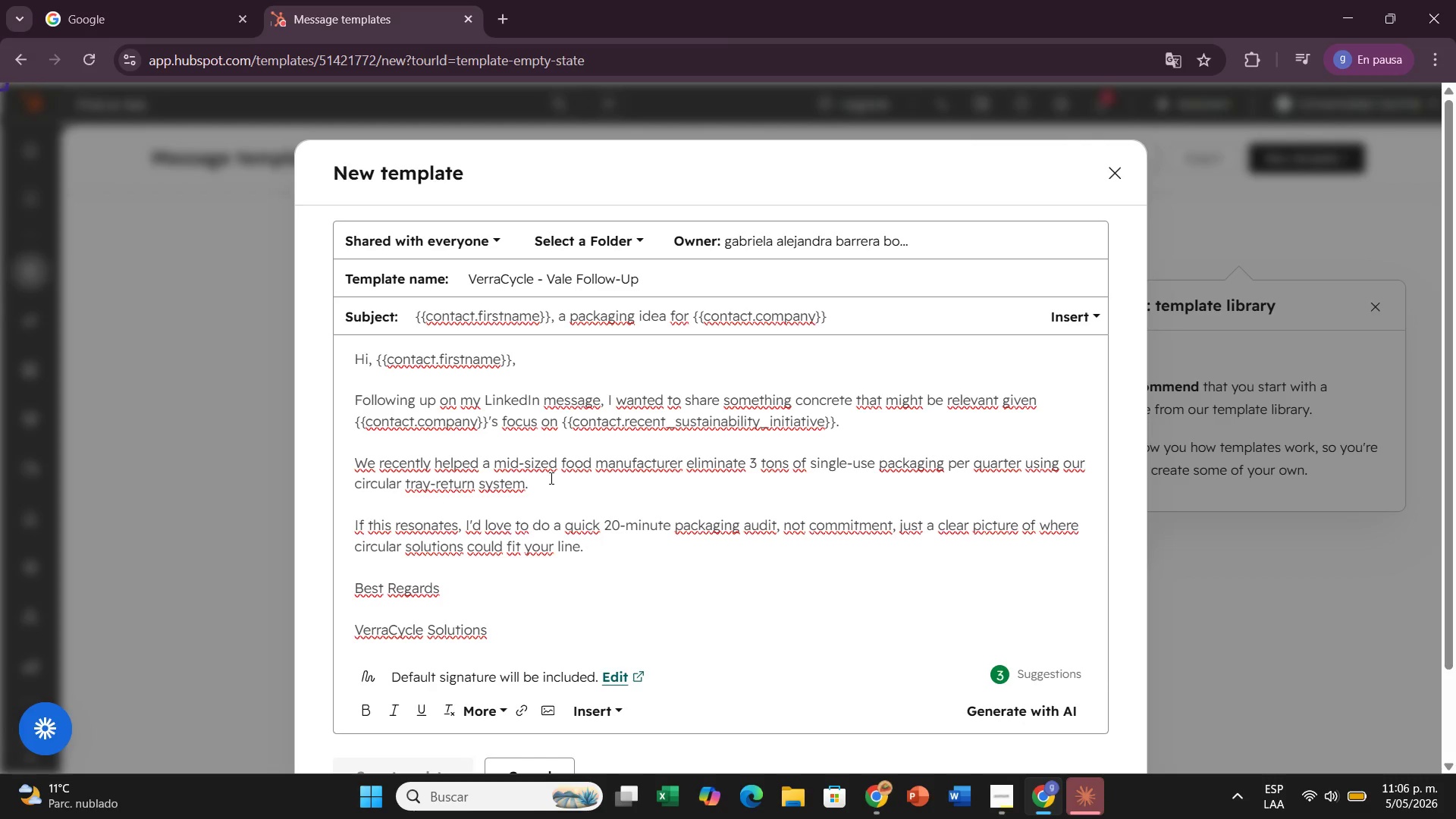 
scroll: coordinate [730, 599], scroll_direction: down, amount: 5.0
 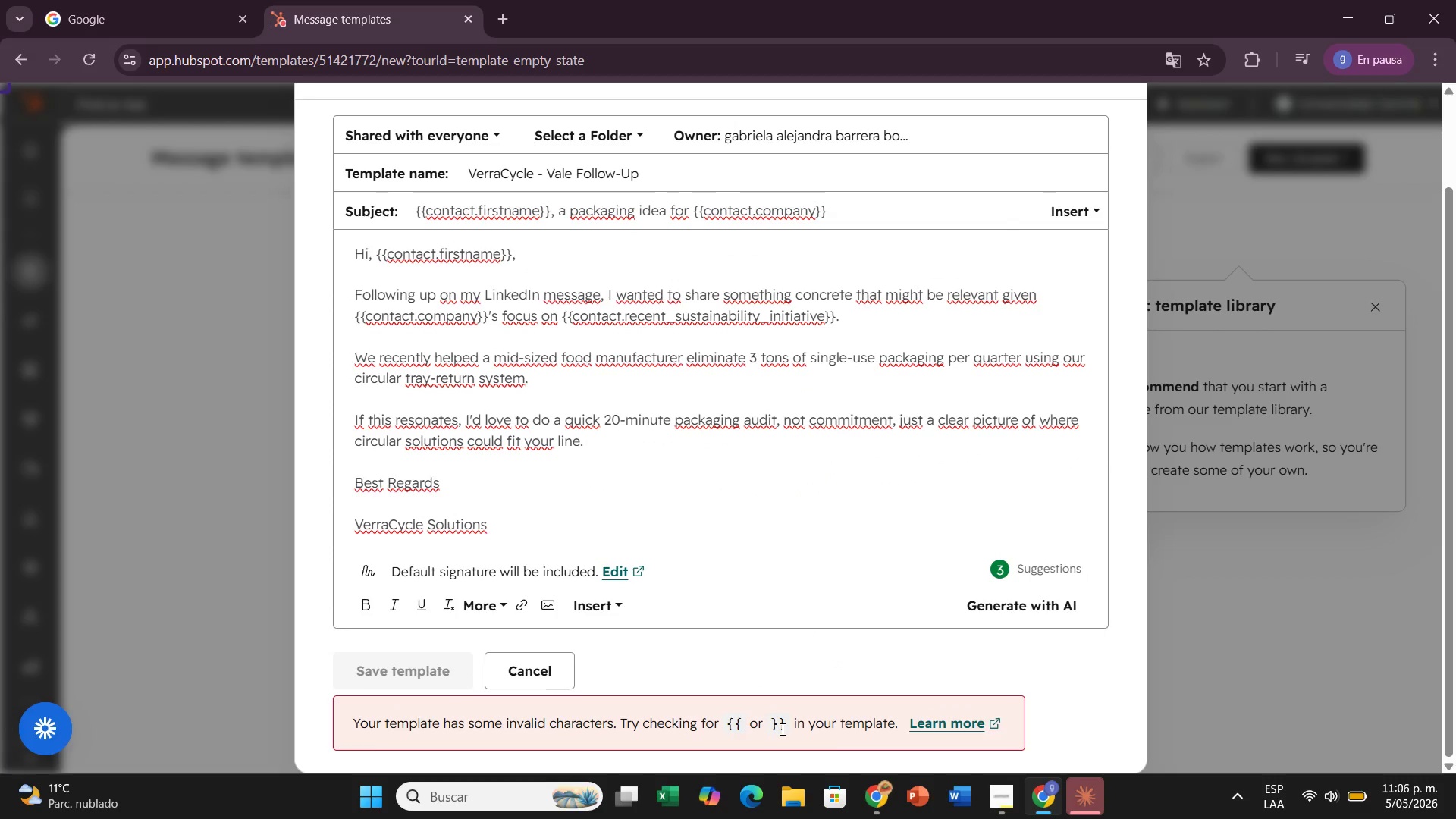 
wait(10.6)
 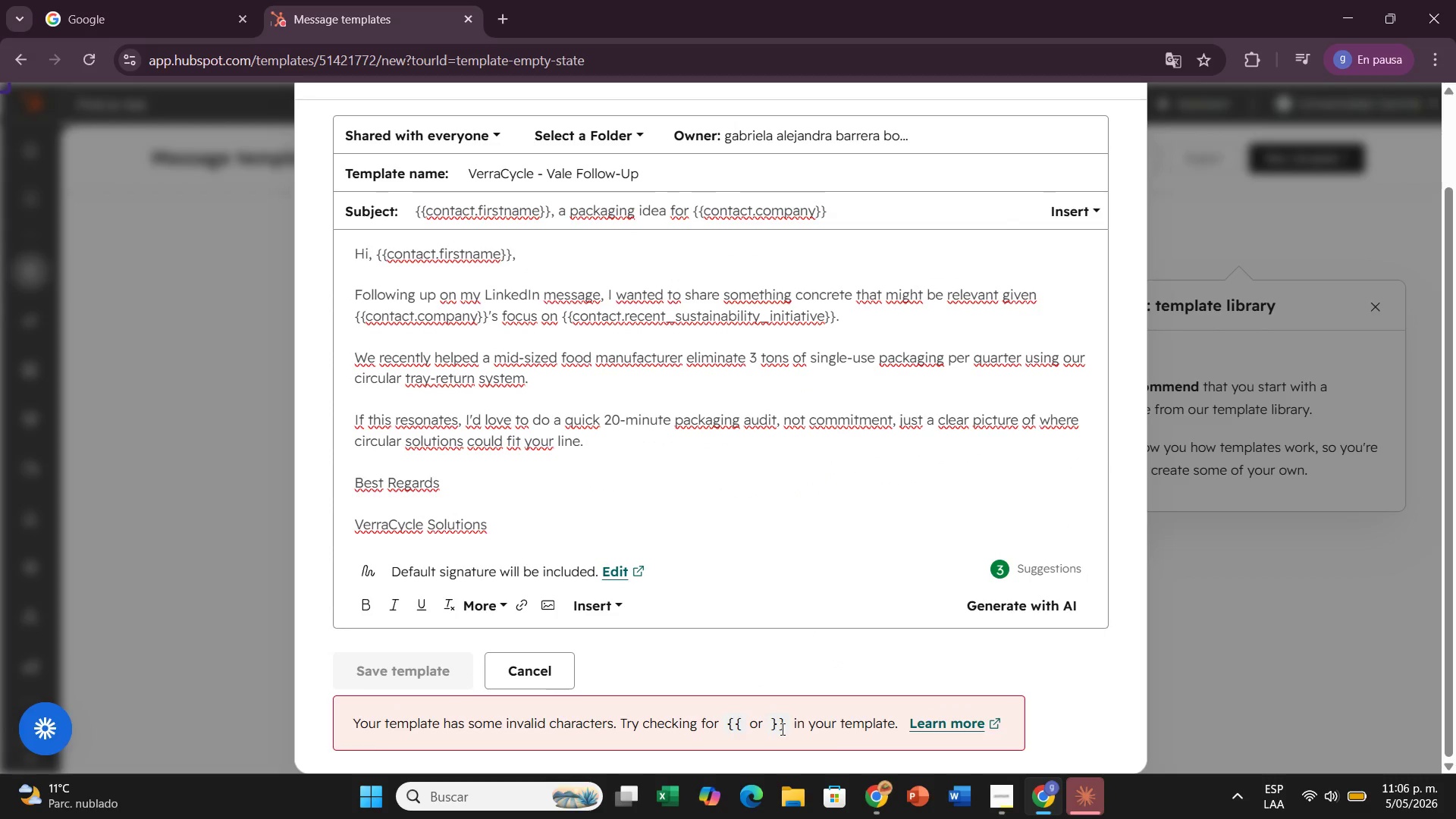 
scroll: coordinate [555, 468], scroll_direction: up, amount: 2.0
 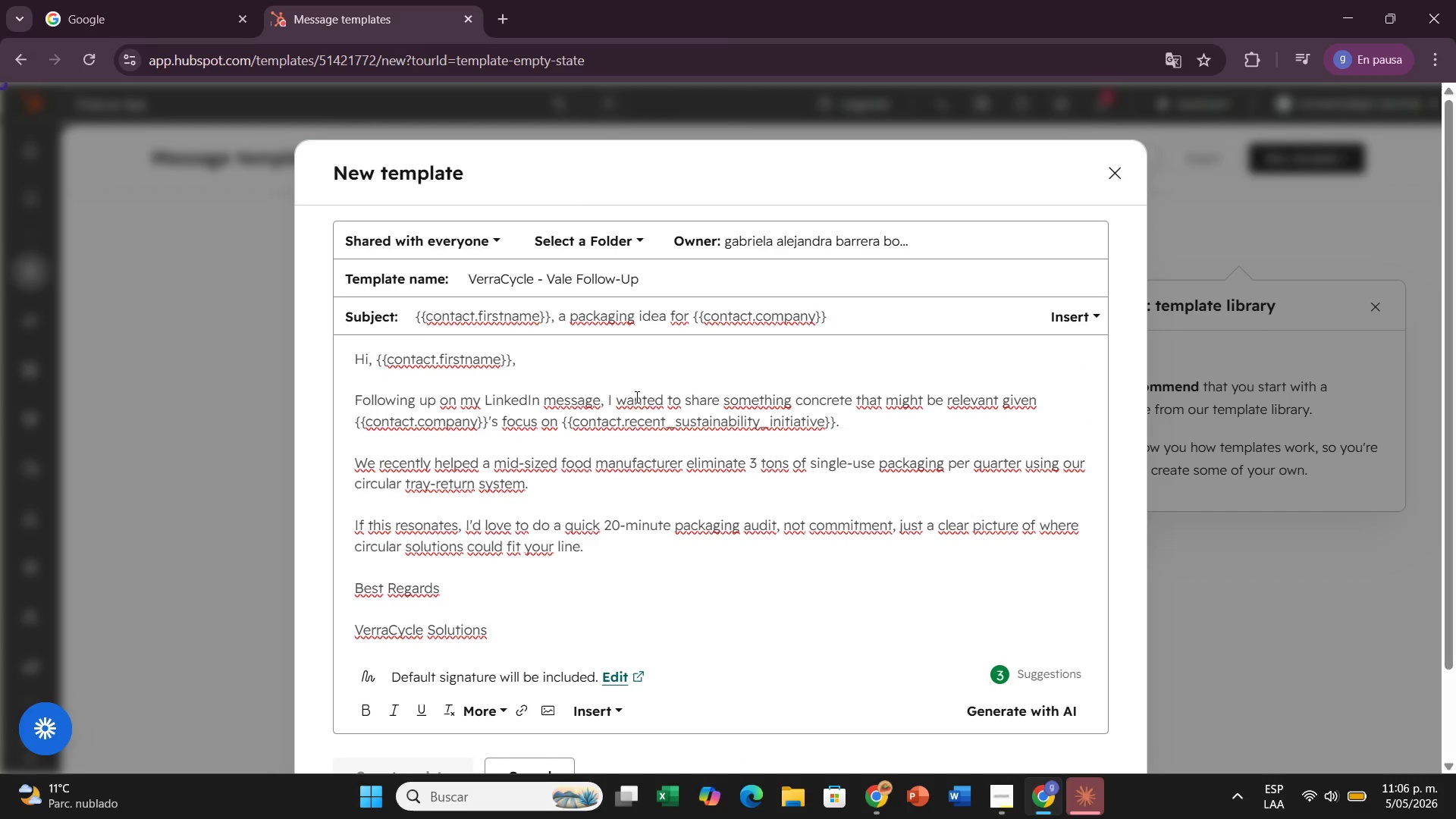 
scroll: coordinate [632, 402], scroll_direction: down, amount: 1.0
 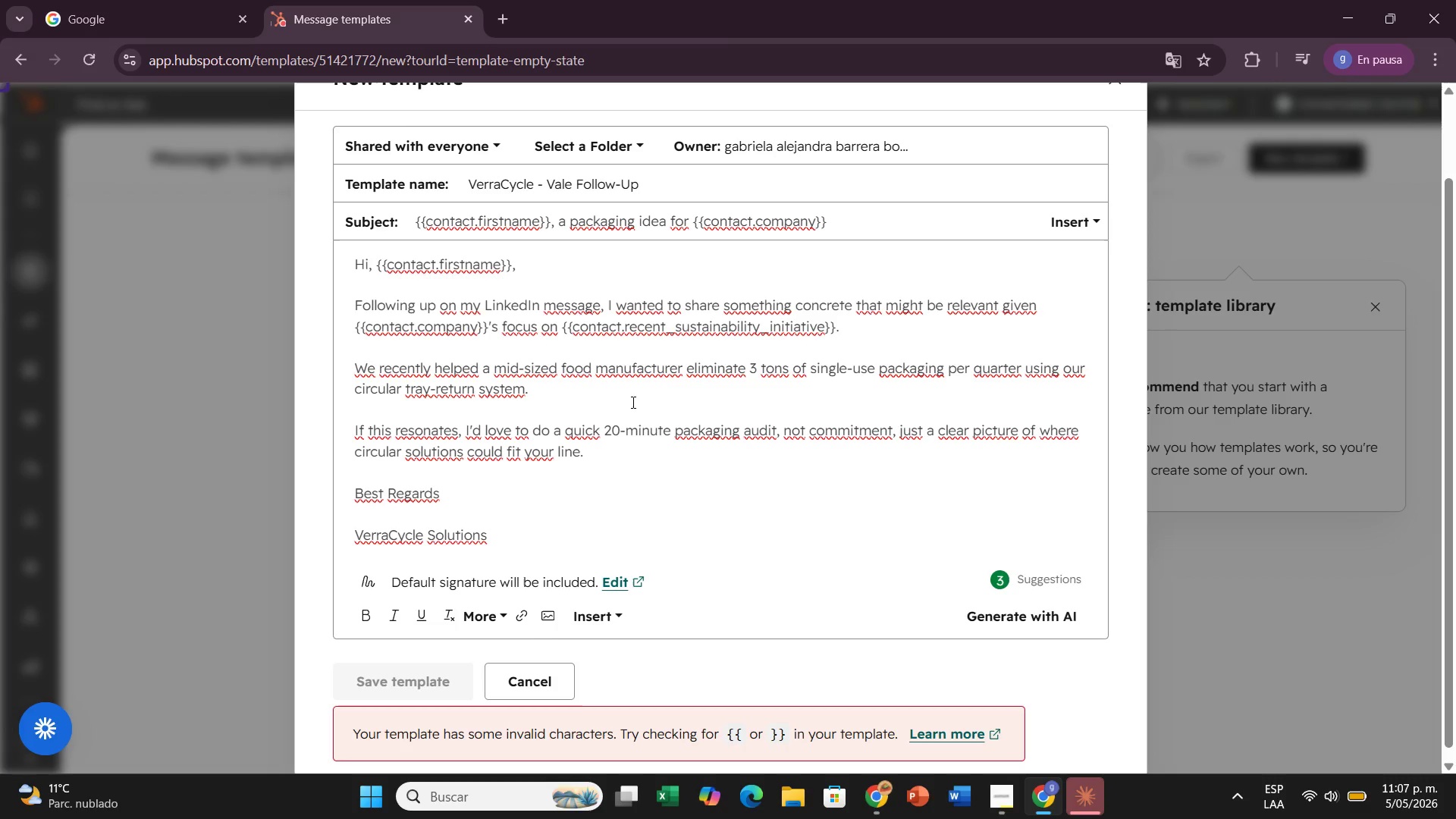 
wait(87.84)
 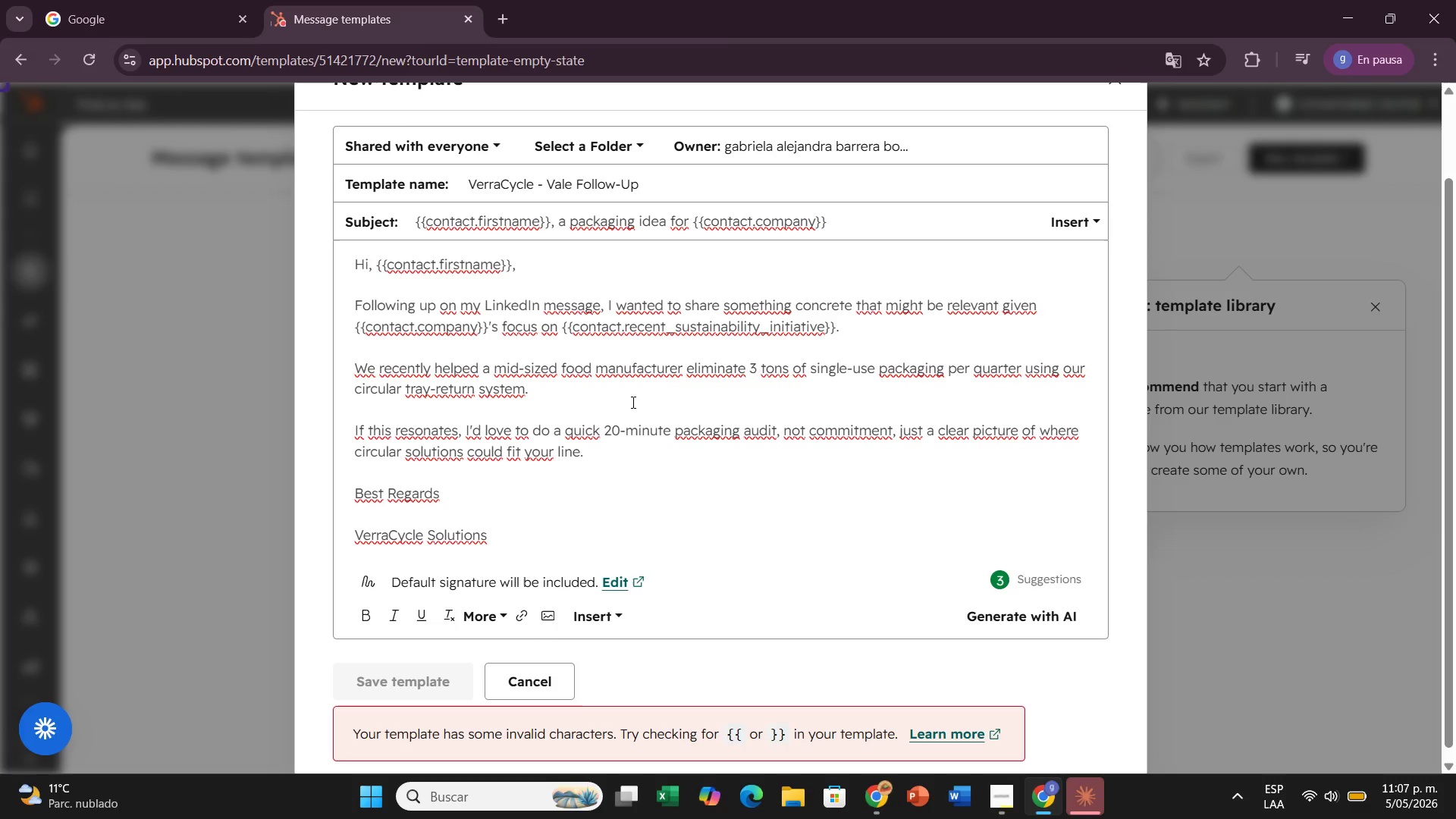 
left_click([382, 269])
 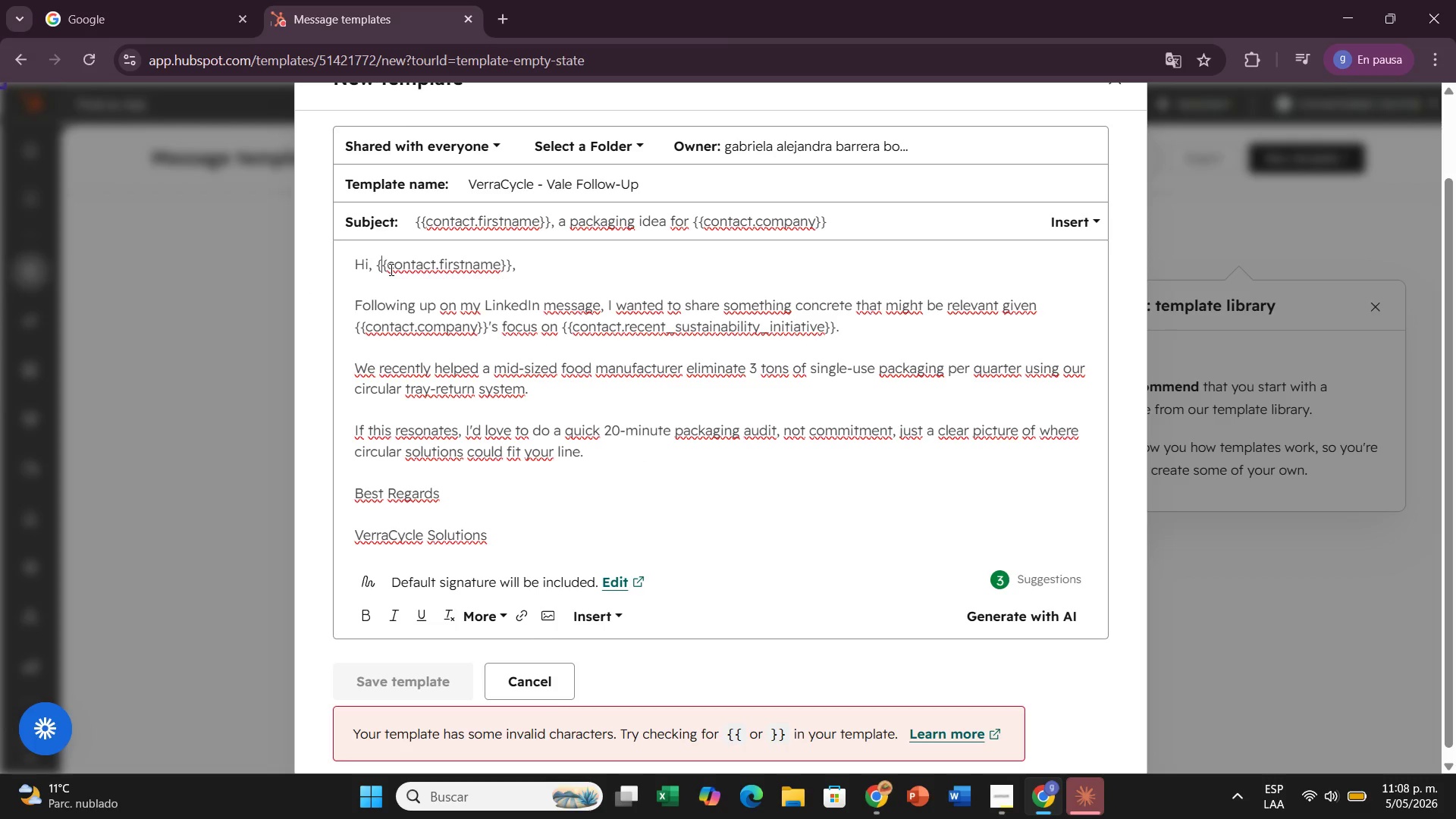 
left_click([384, 271])
 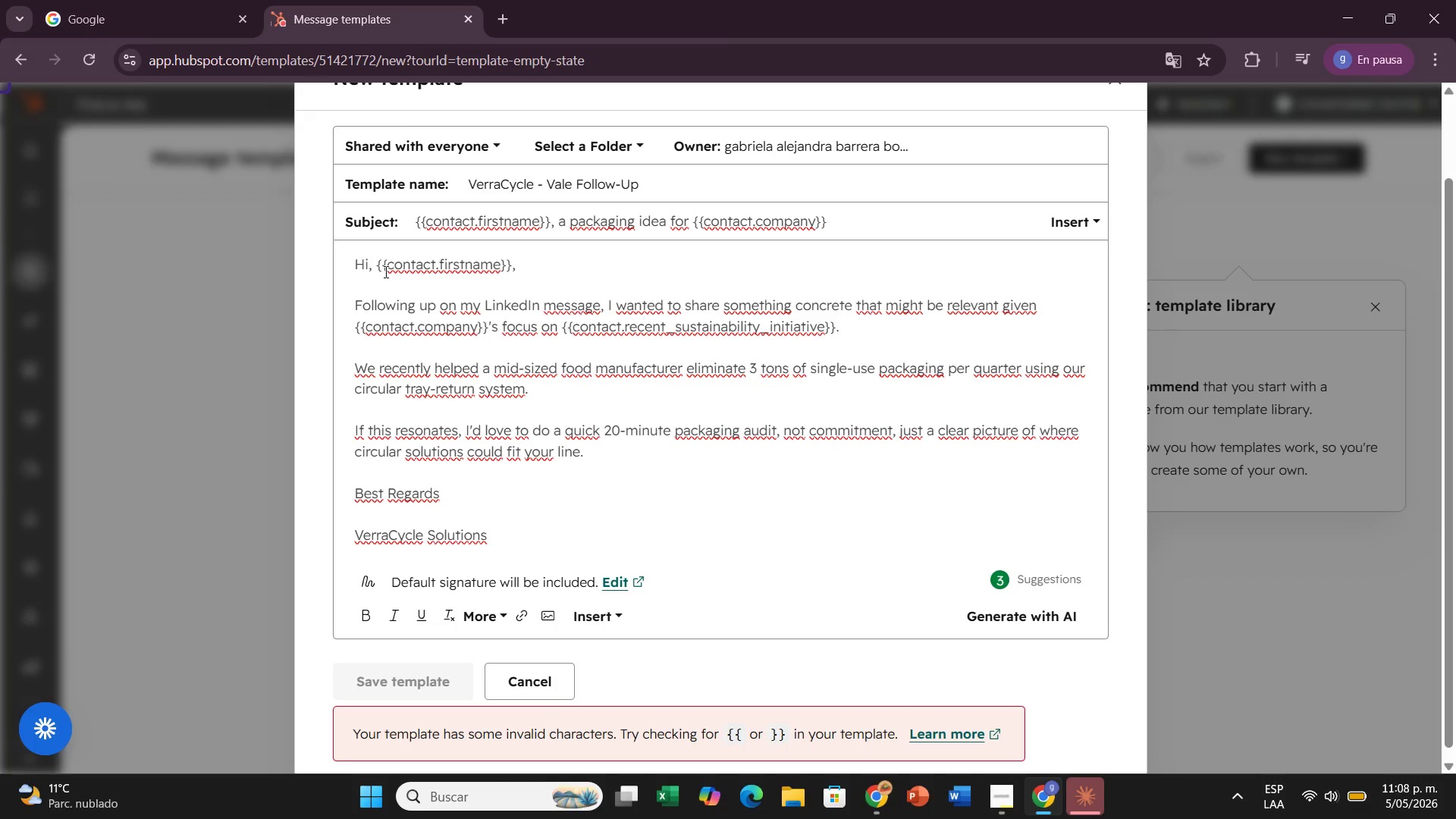 
key(Backspace)
 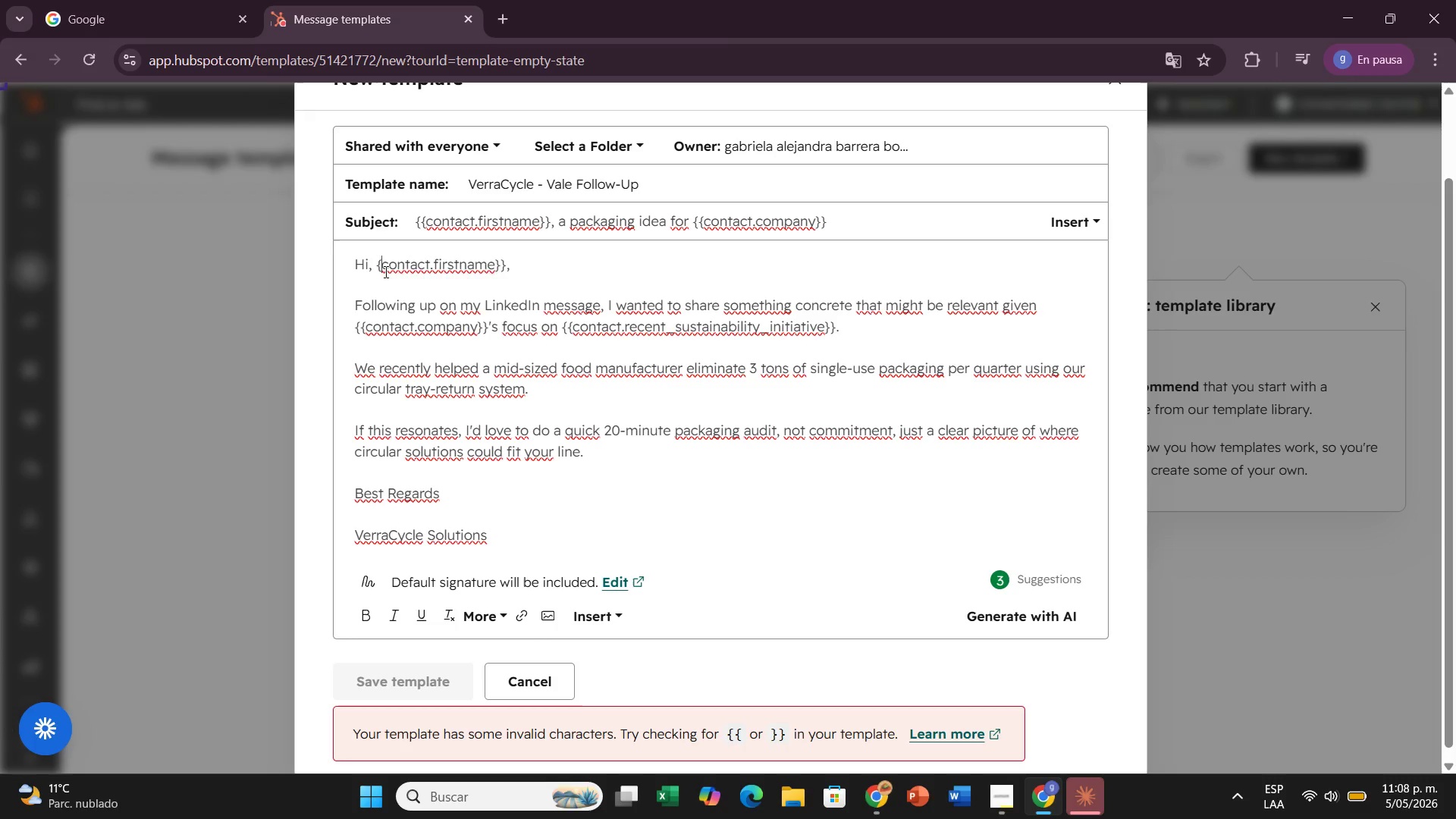 
key(Backspace)
 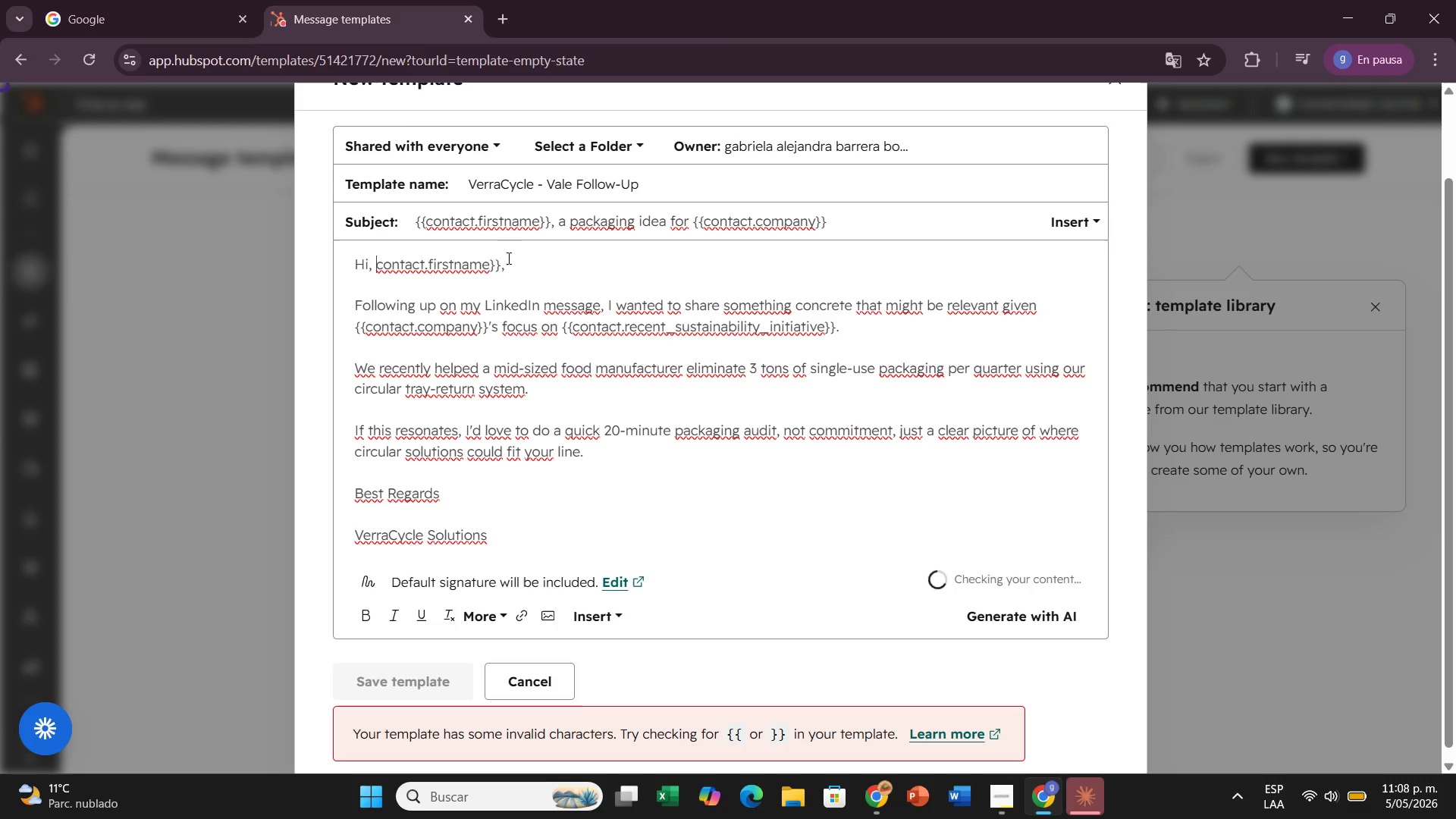 
left_click([499, 261])
 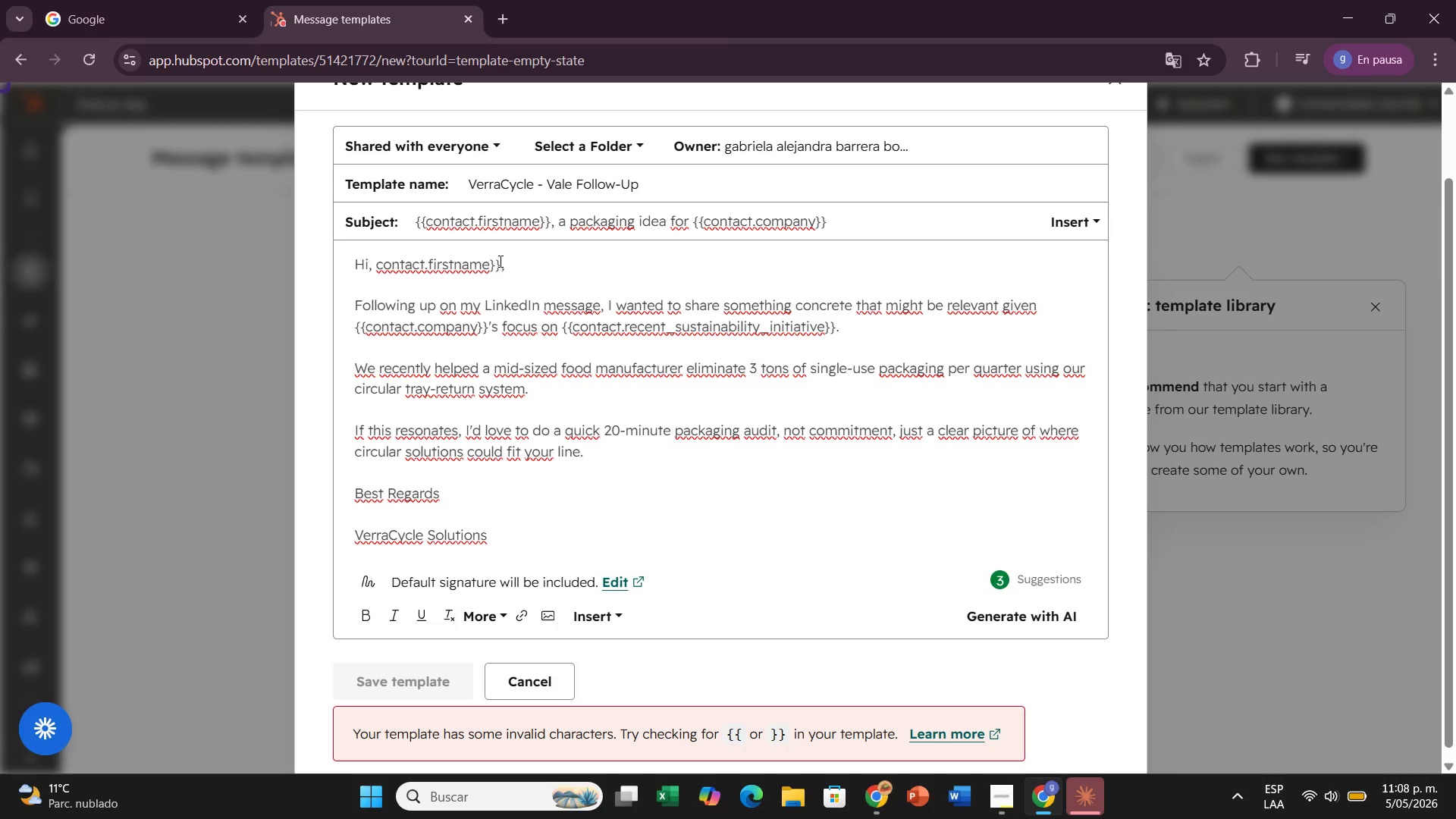 
key(Backspace)
 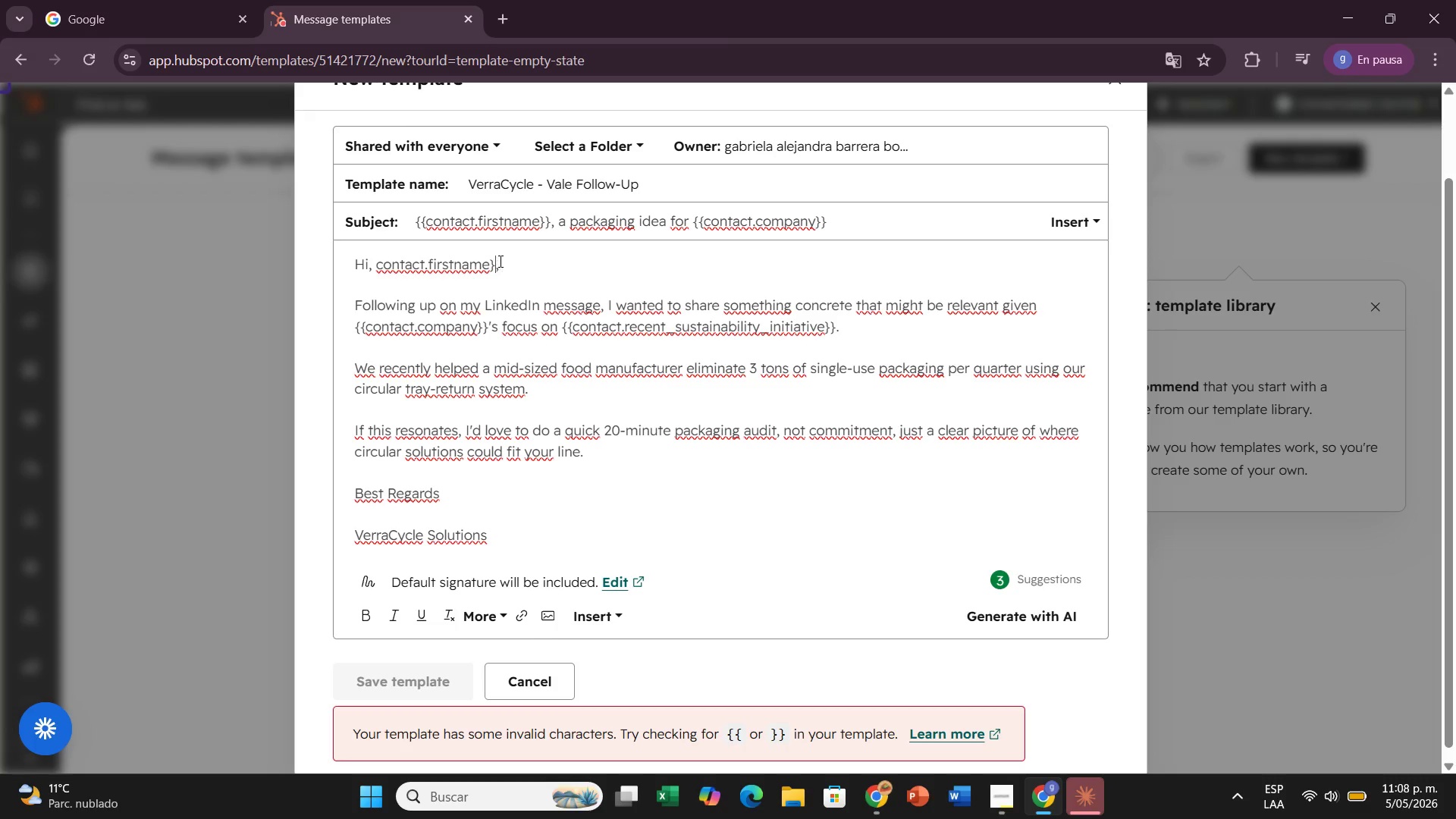 
key(Backspace)
 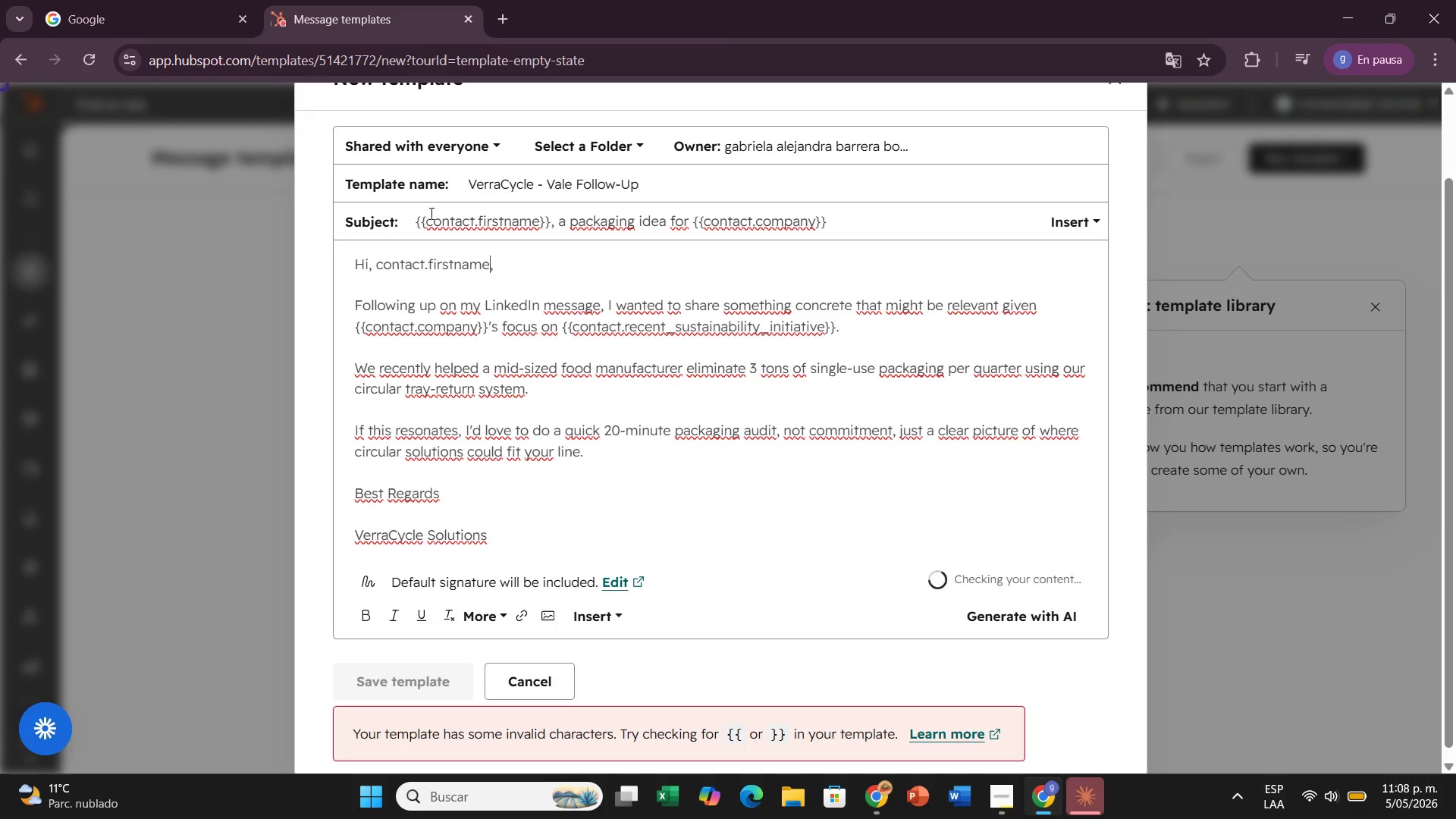 
left_click([422, 213])
 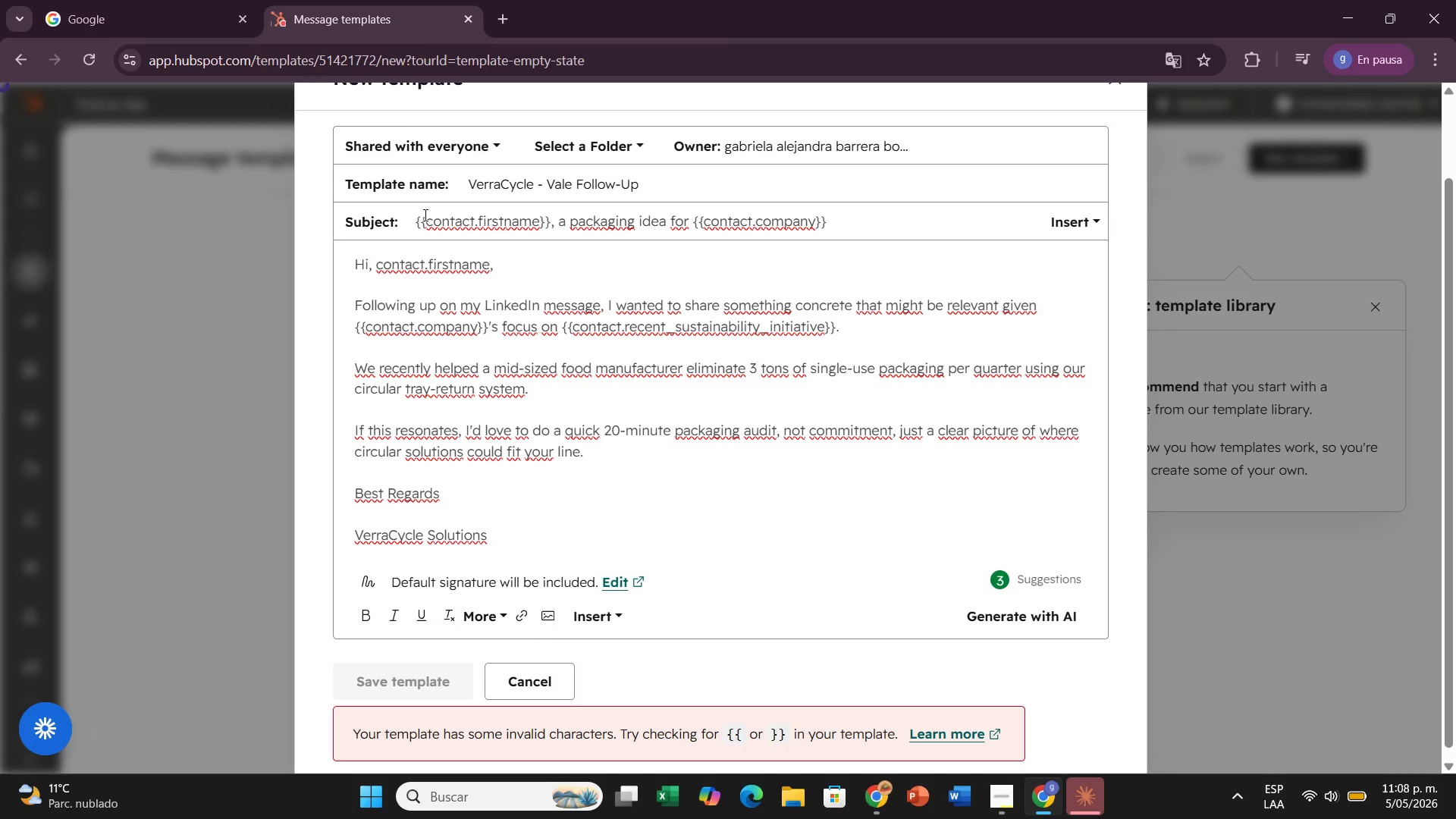 
left_click_drag(start_coordinate=[419, 212], to_coordinate=[425, 215])
 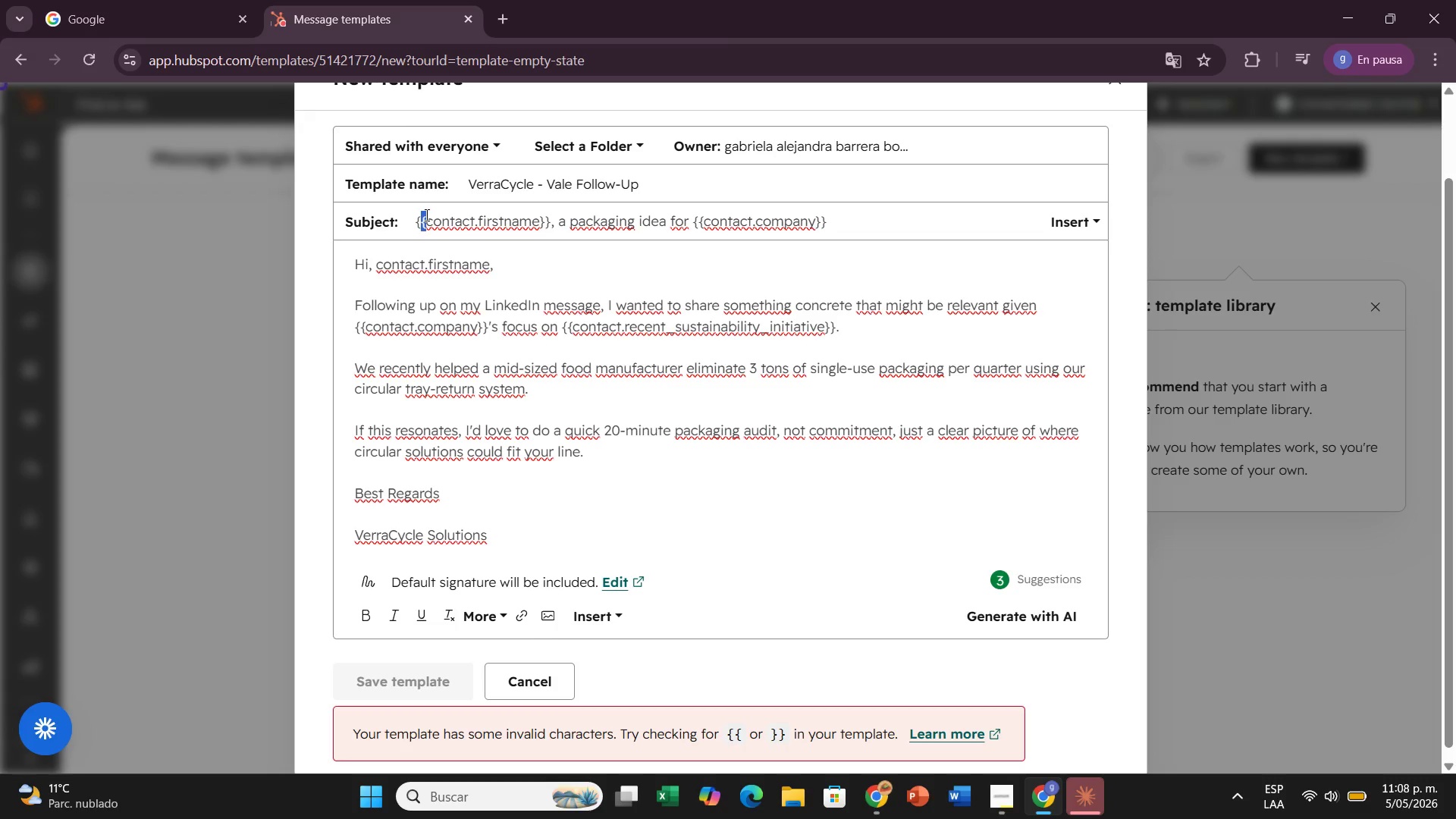 
key(Backspace)
 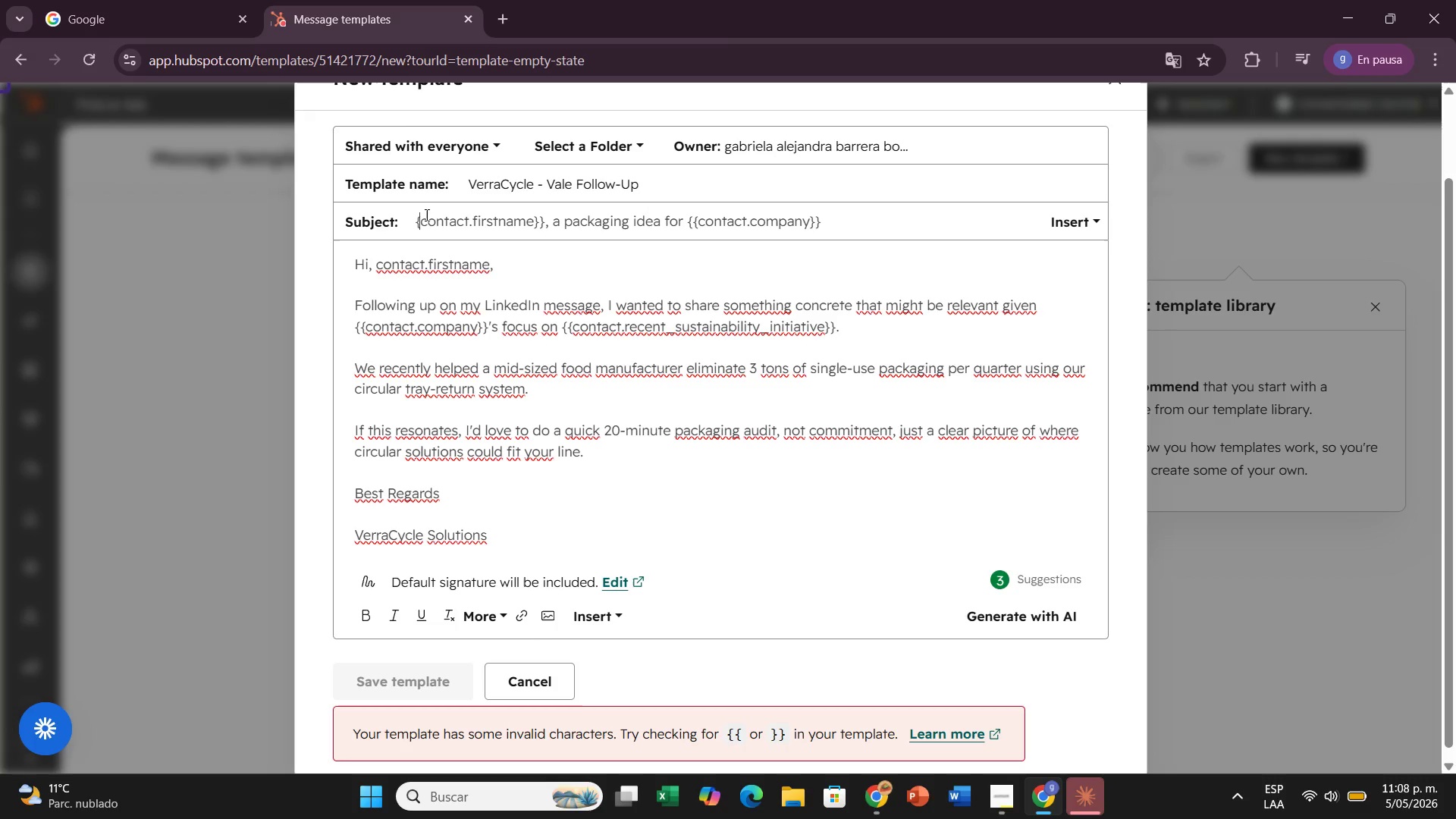 
key(Backspace)
 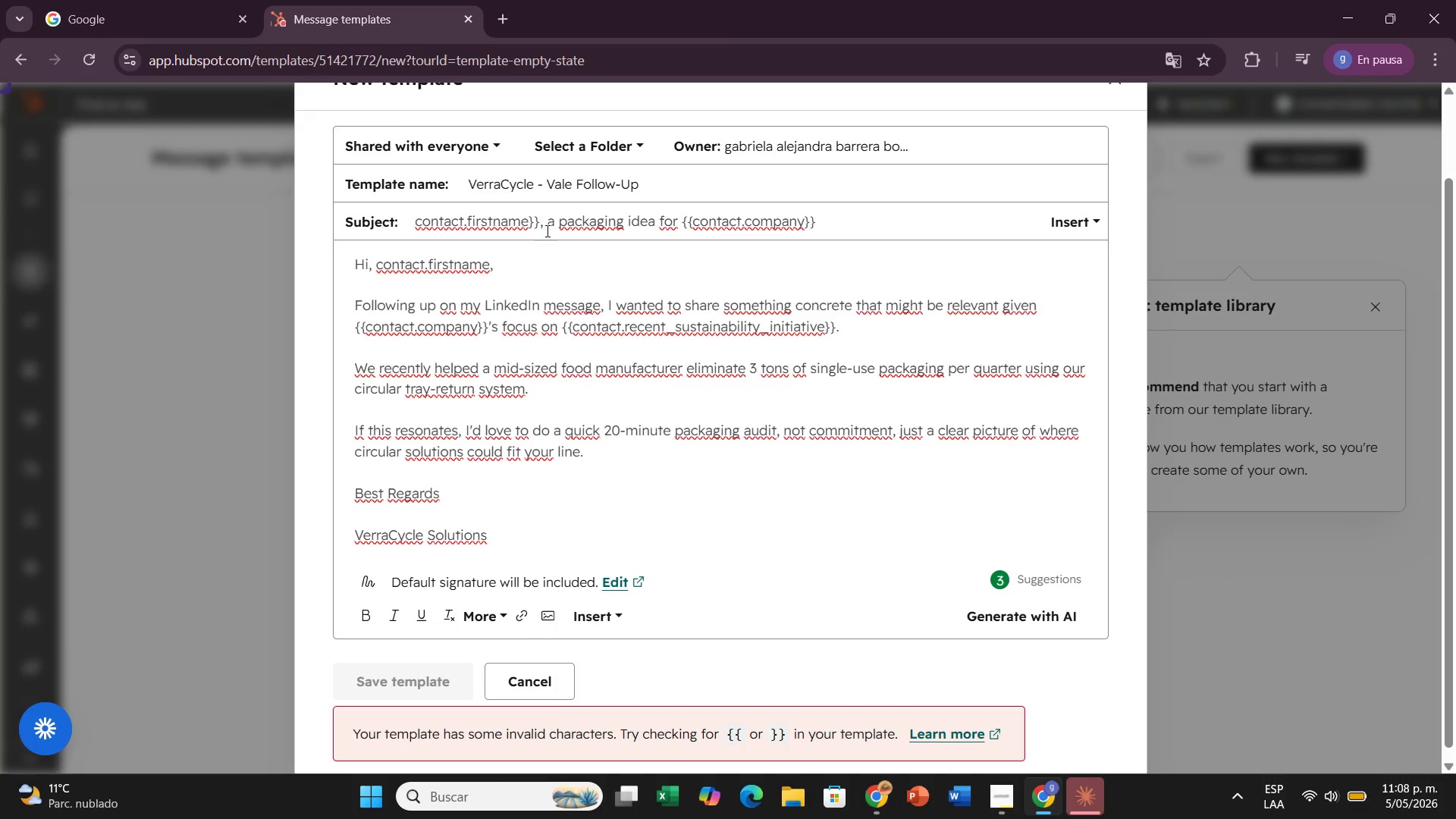 
left_click([541, 221])
 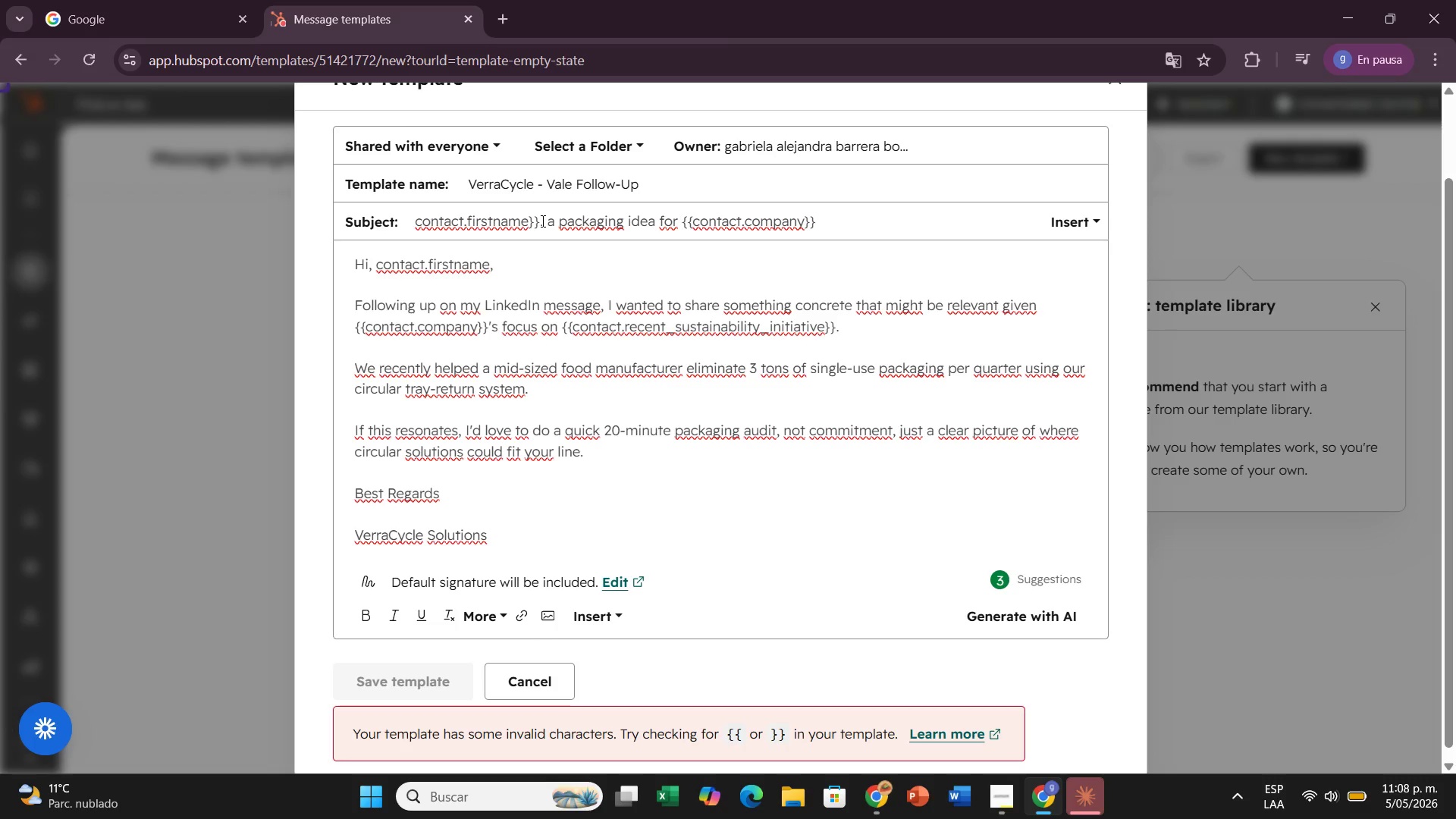 
key(Backspace)
 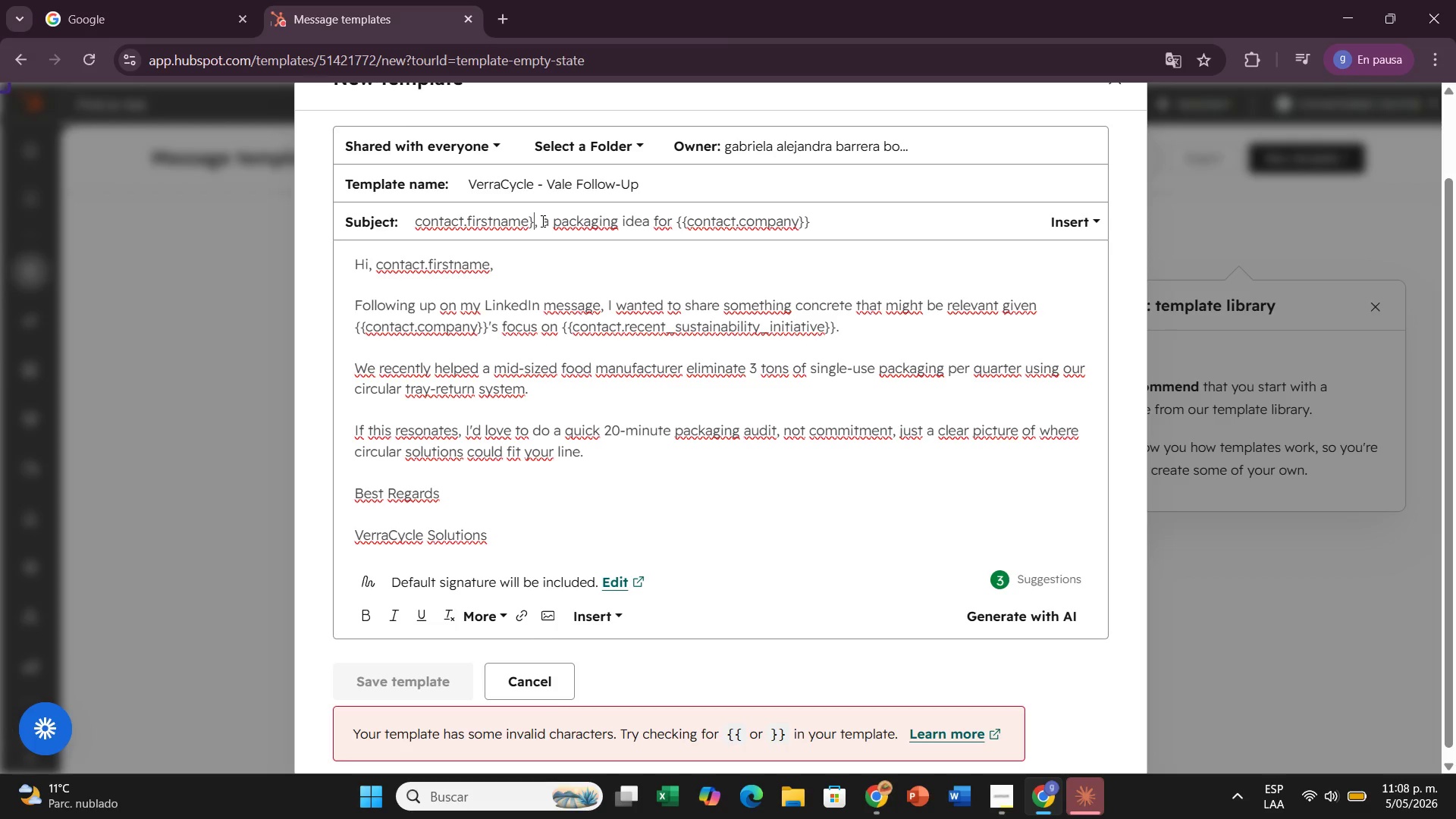 
key(Backspace)
 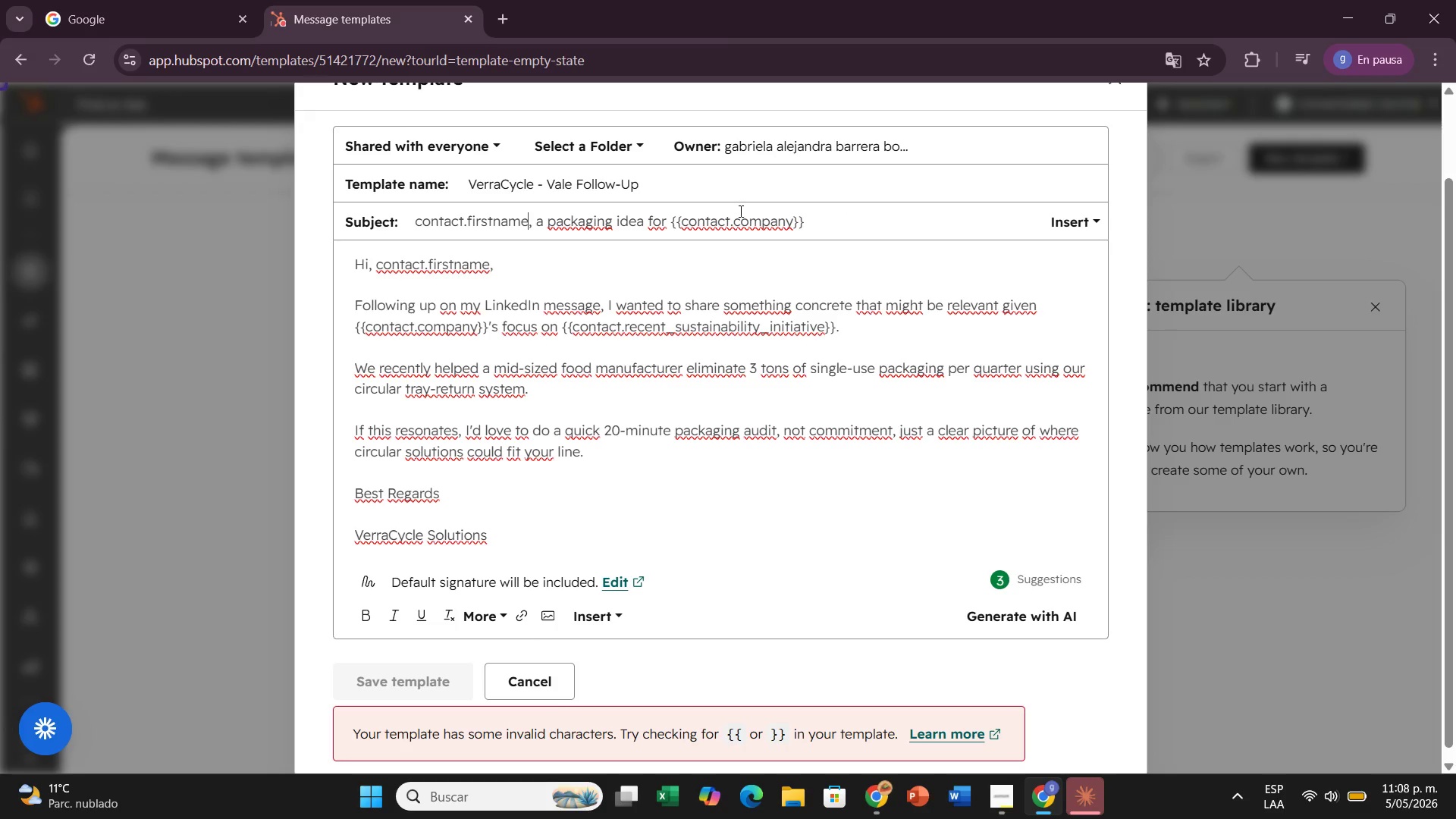 
left_click([738, 211])
 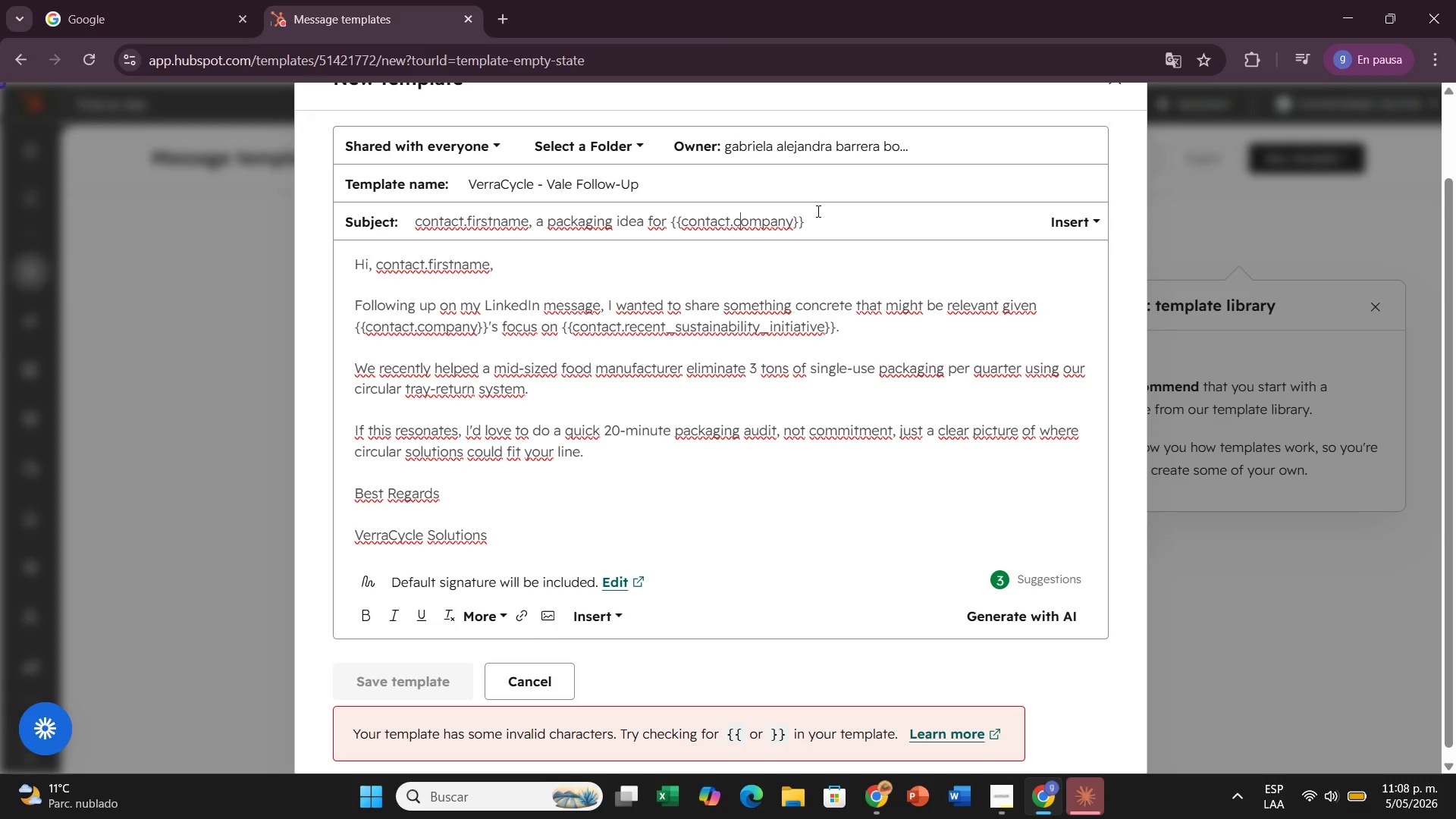 
left_click([817, 211])
 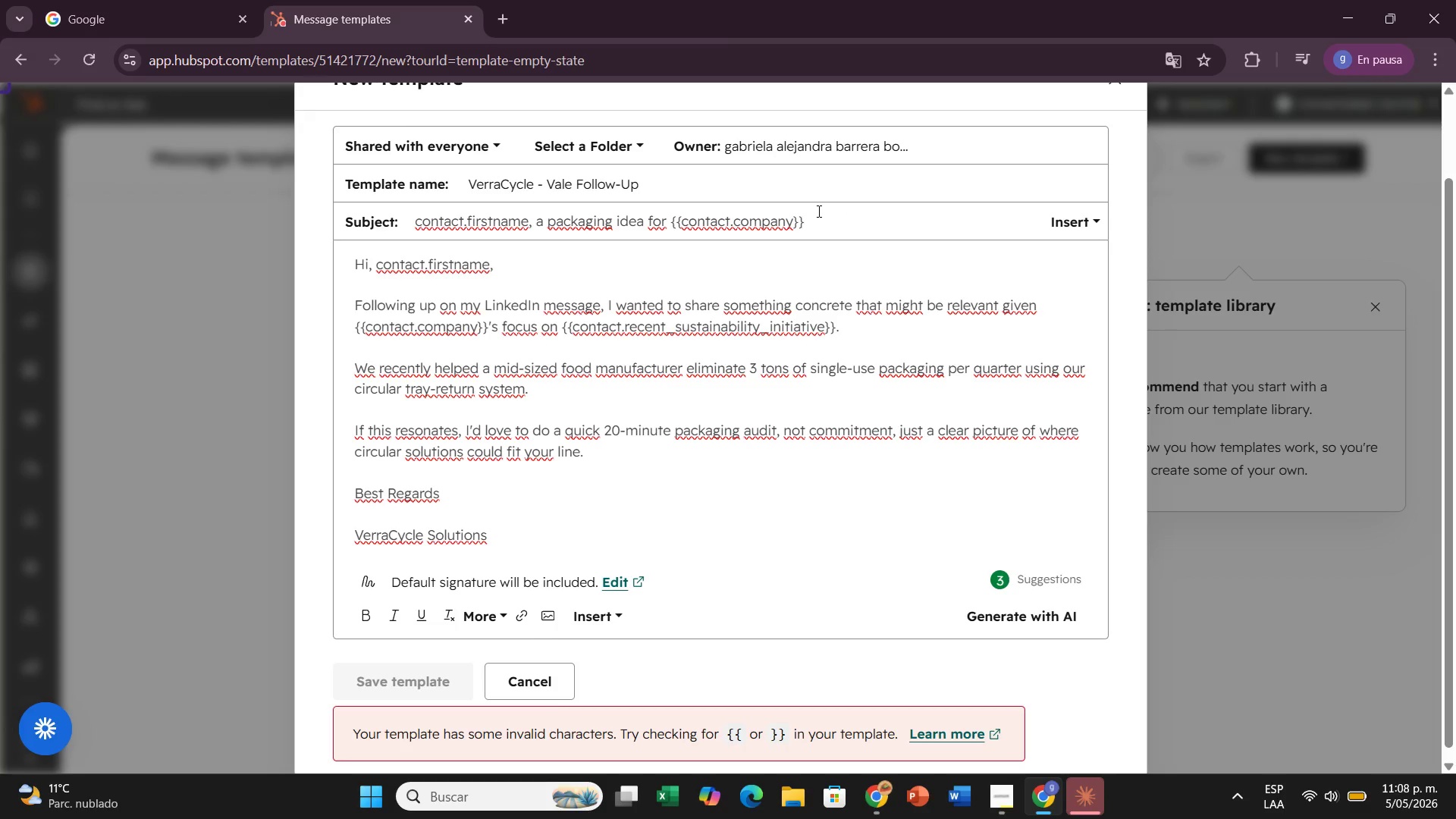 
key(Backspace)
 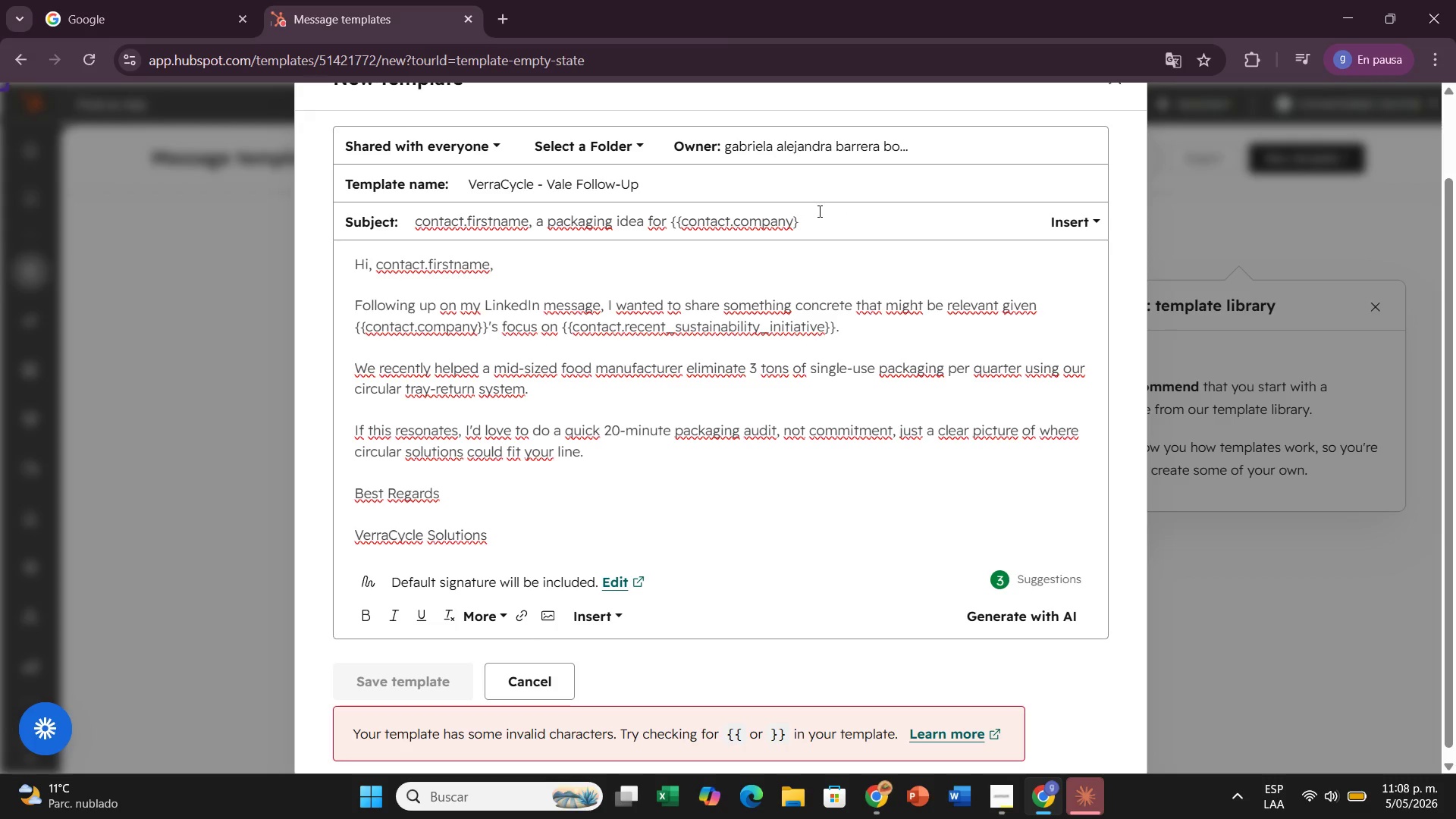 
key(Backspace)
 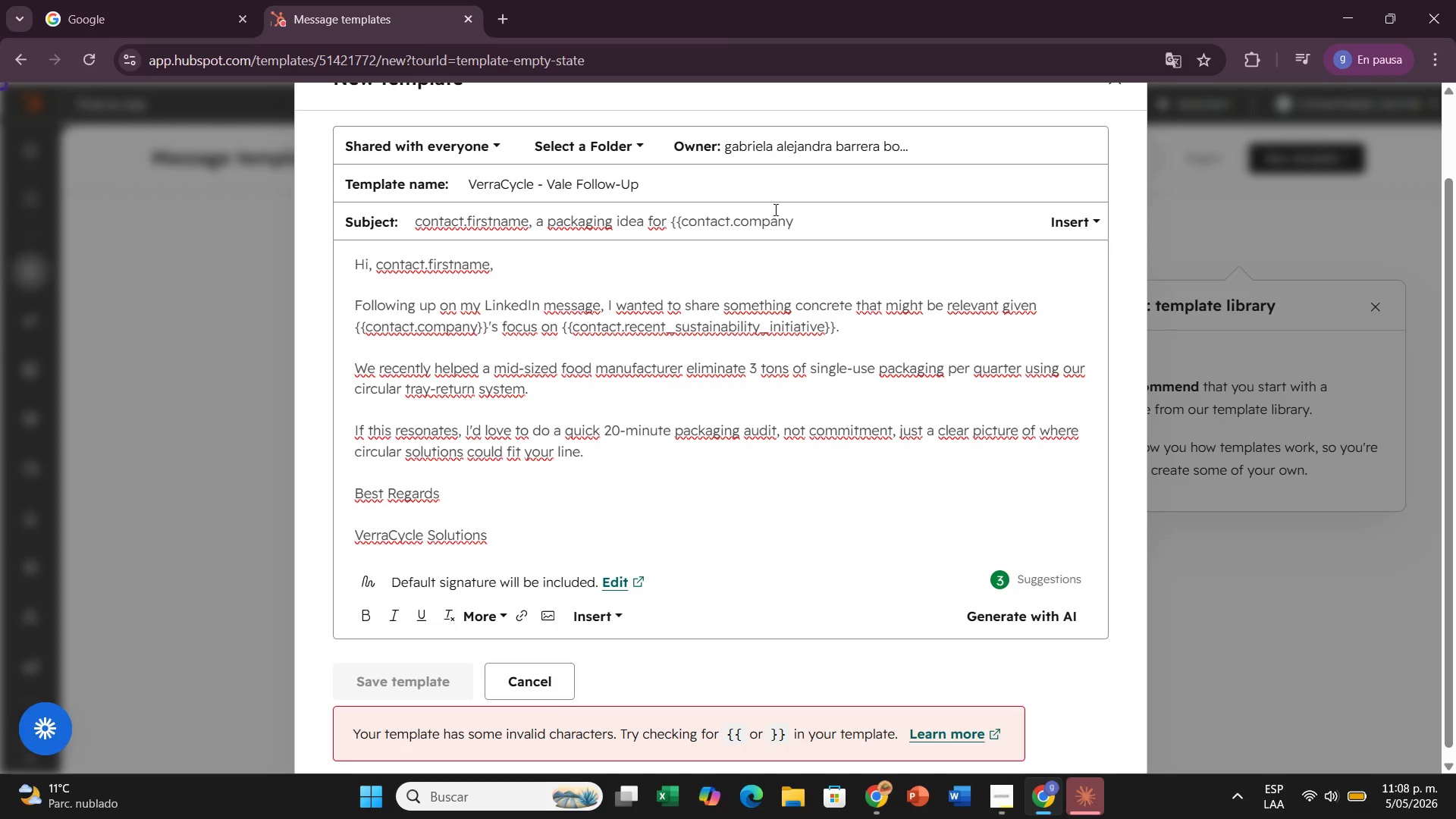 
left_click([774, 209])
 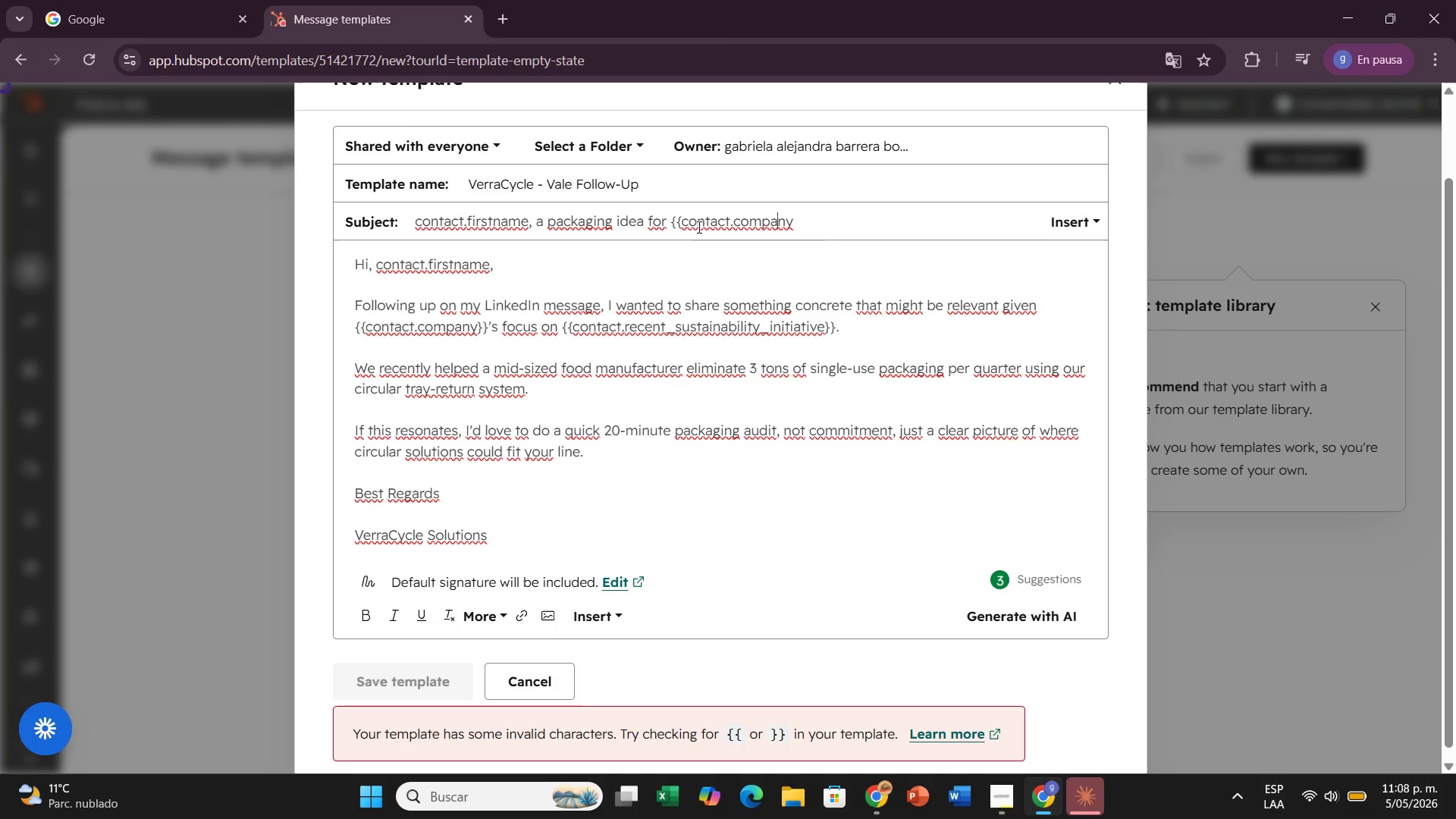 
left_click([683, 220])
 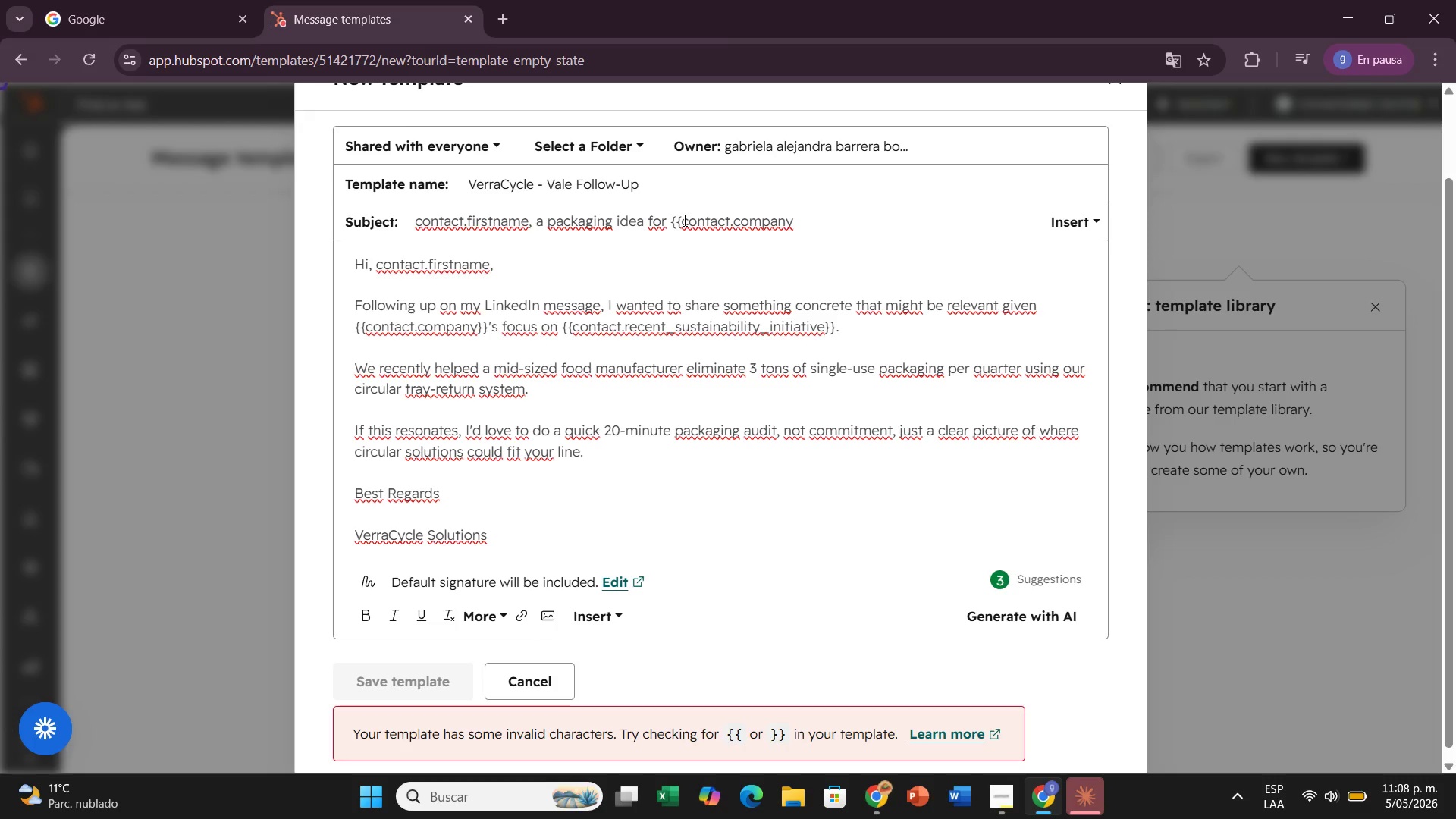 
key(NumLock)
 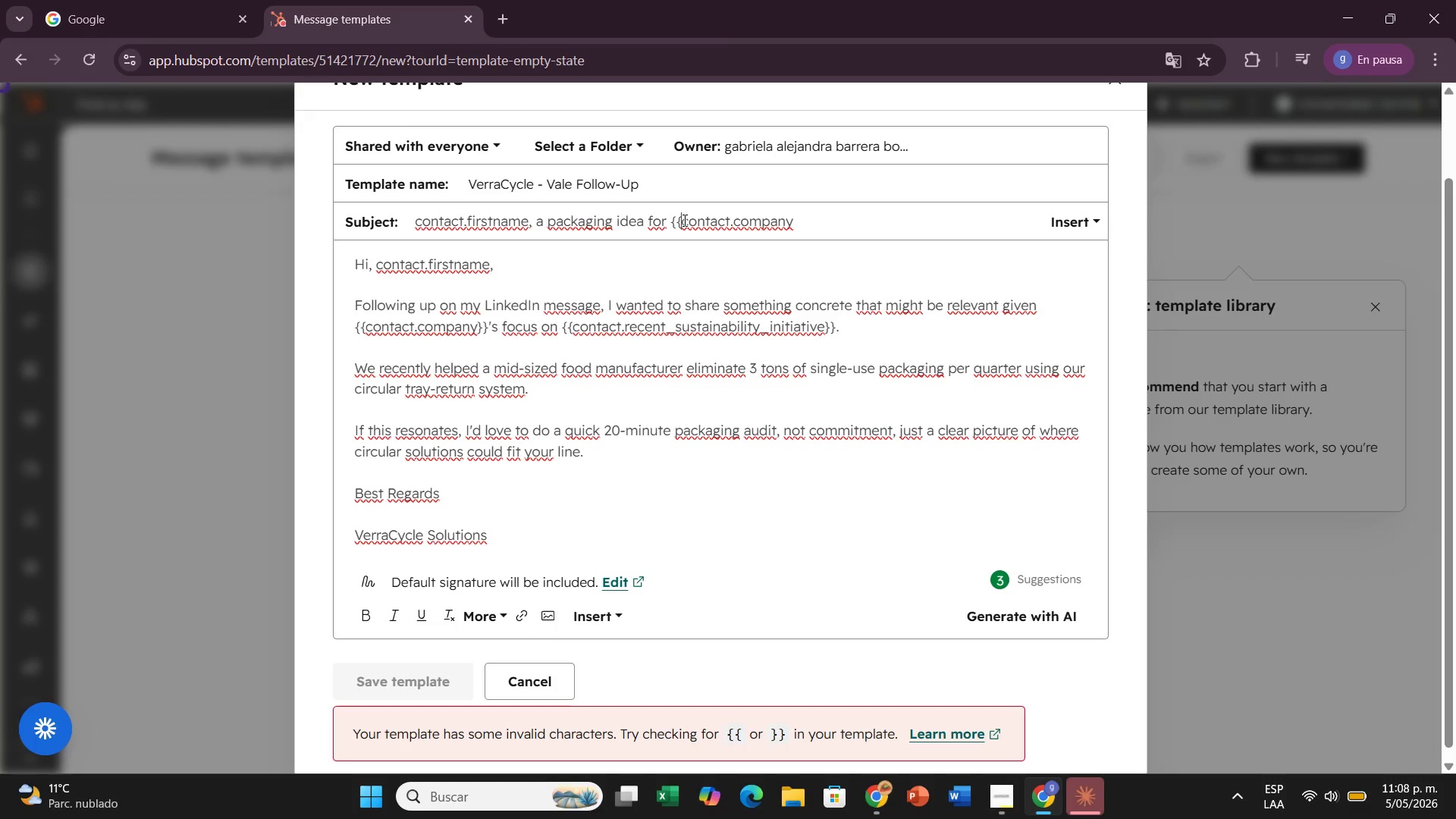 
key(NumLock)
 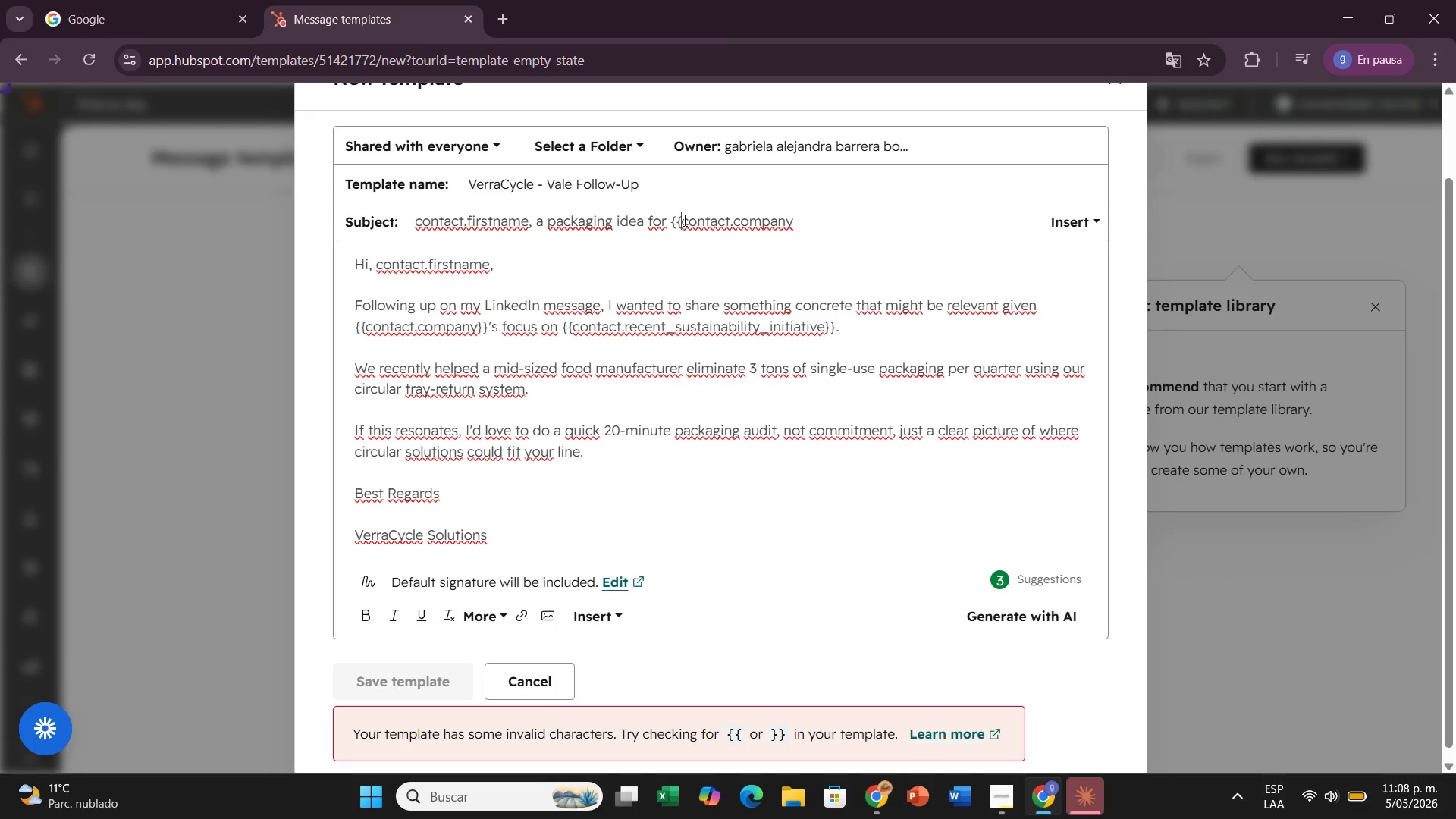 
key(Backspace)
 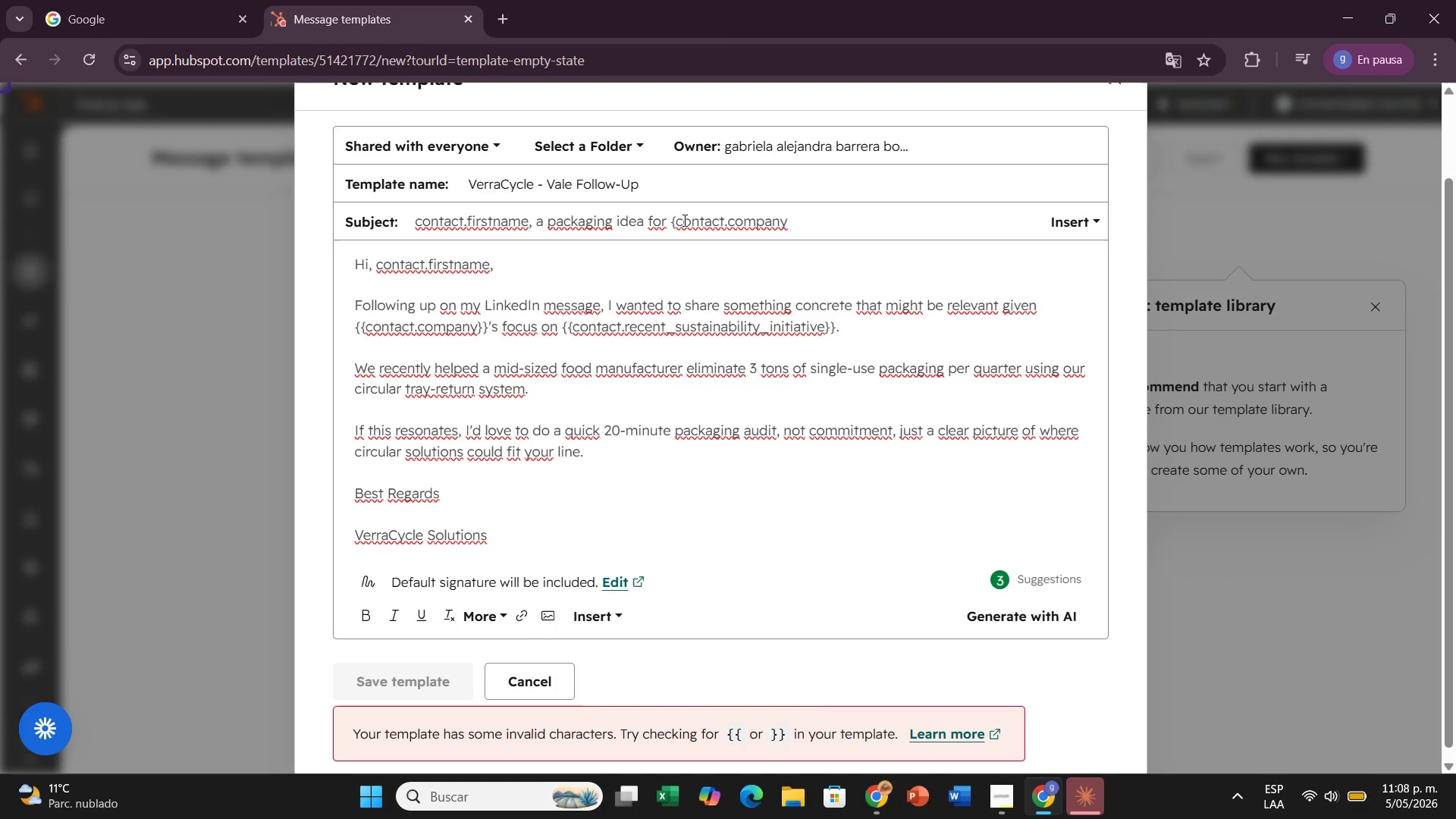 
key(Backspace)
 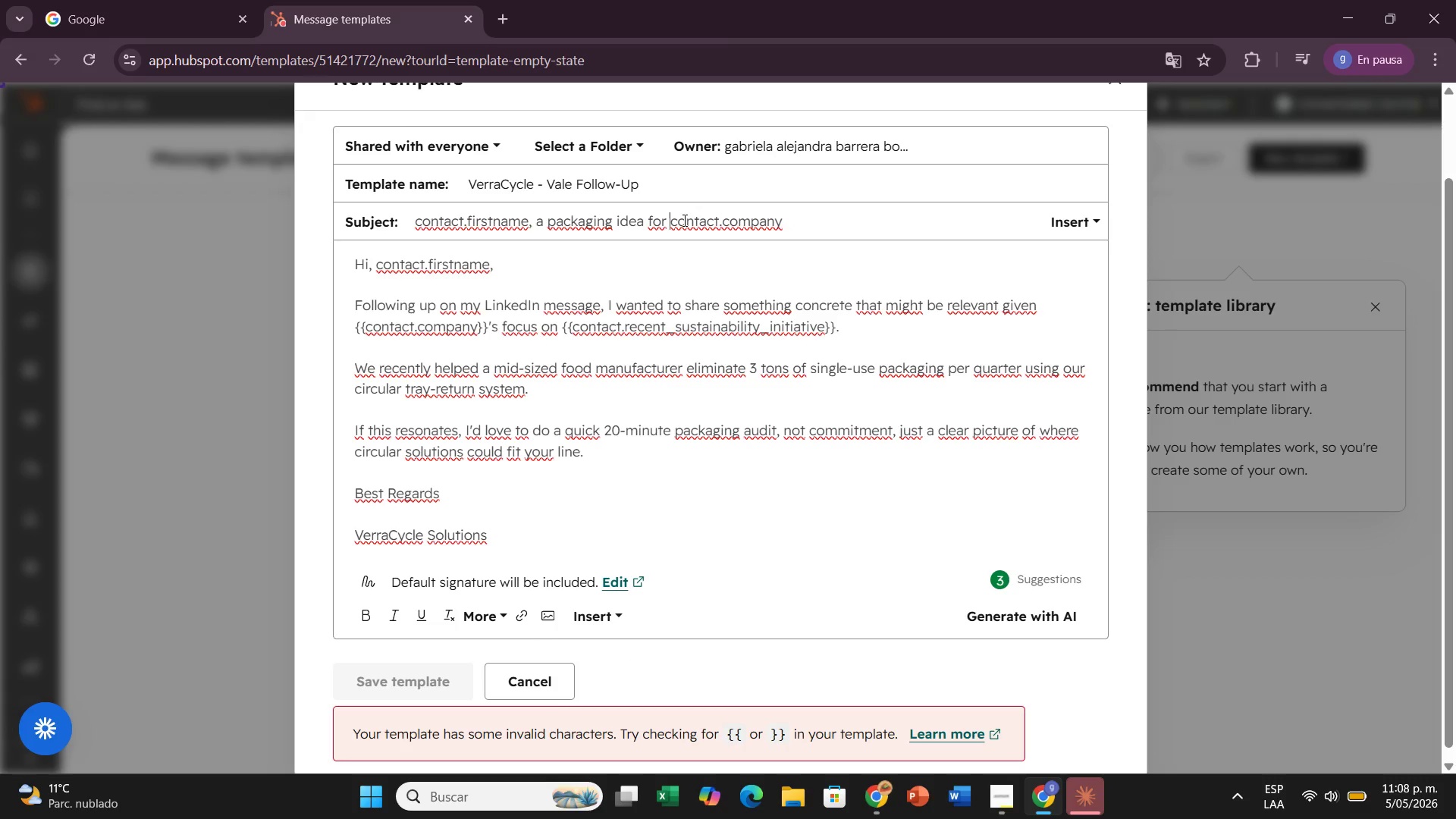 
wait(9.66)
 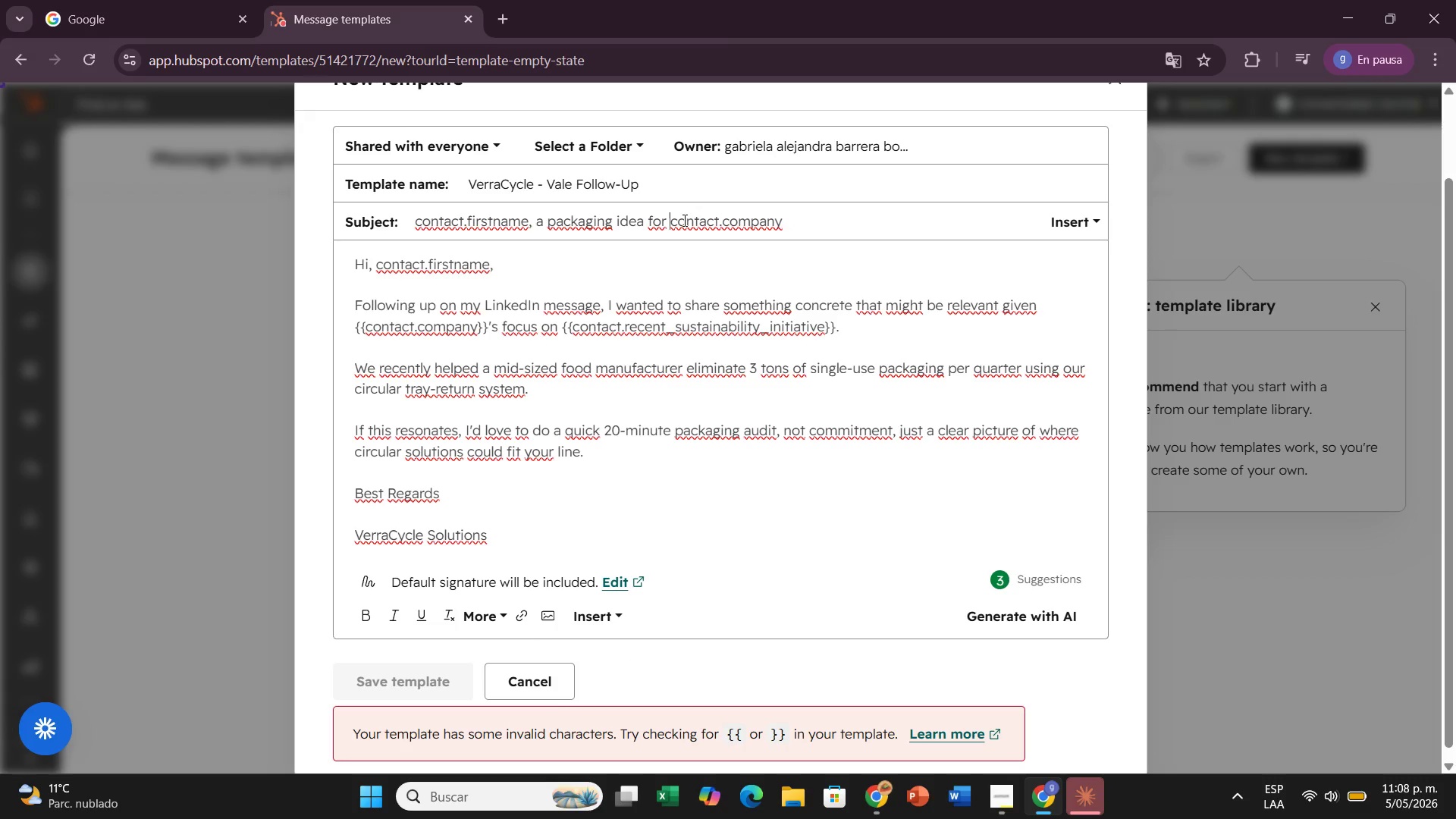 
left_click([619, 613])
 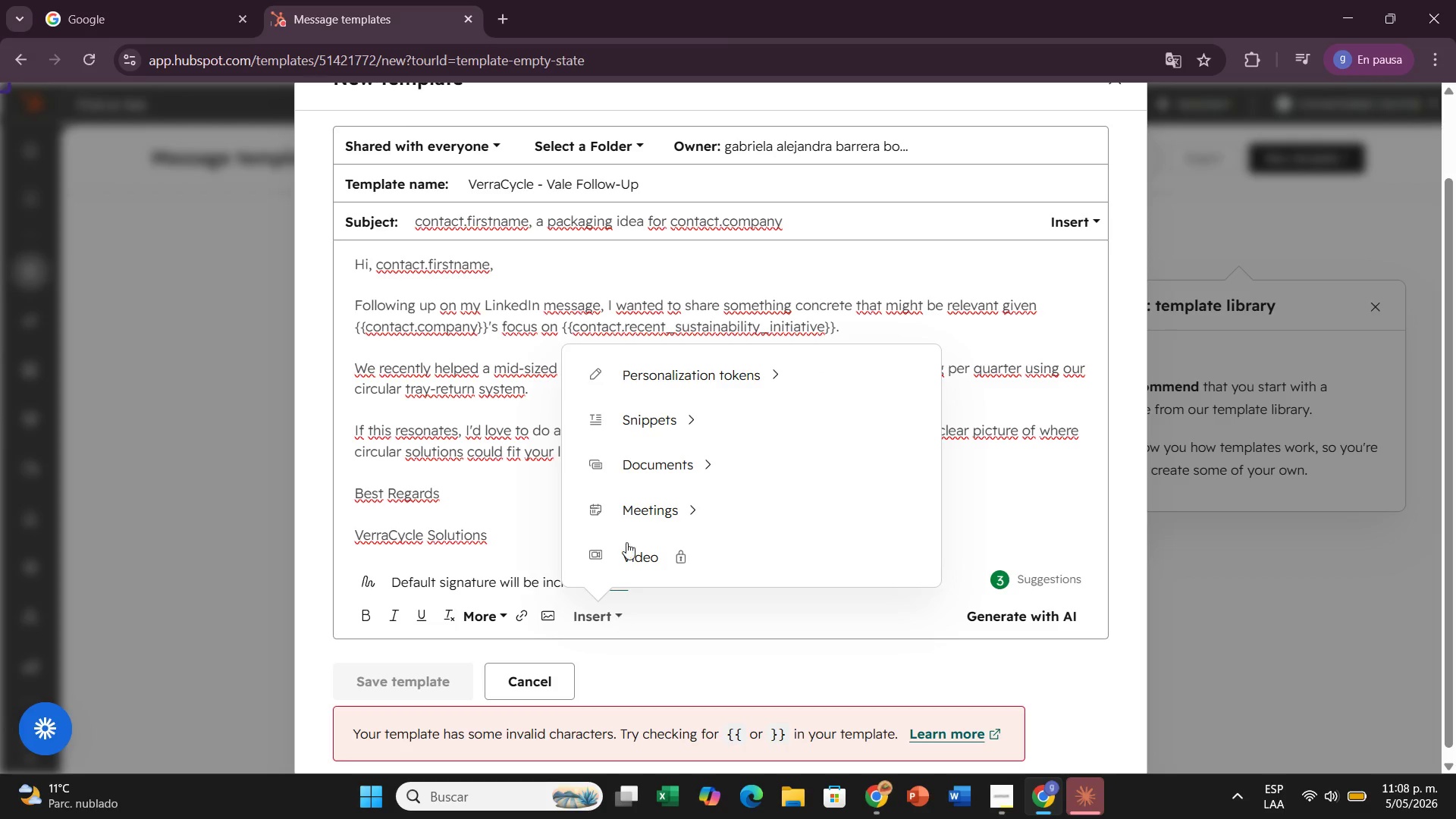 
left_click([678, 364])
 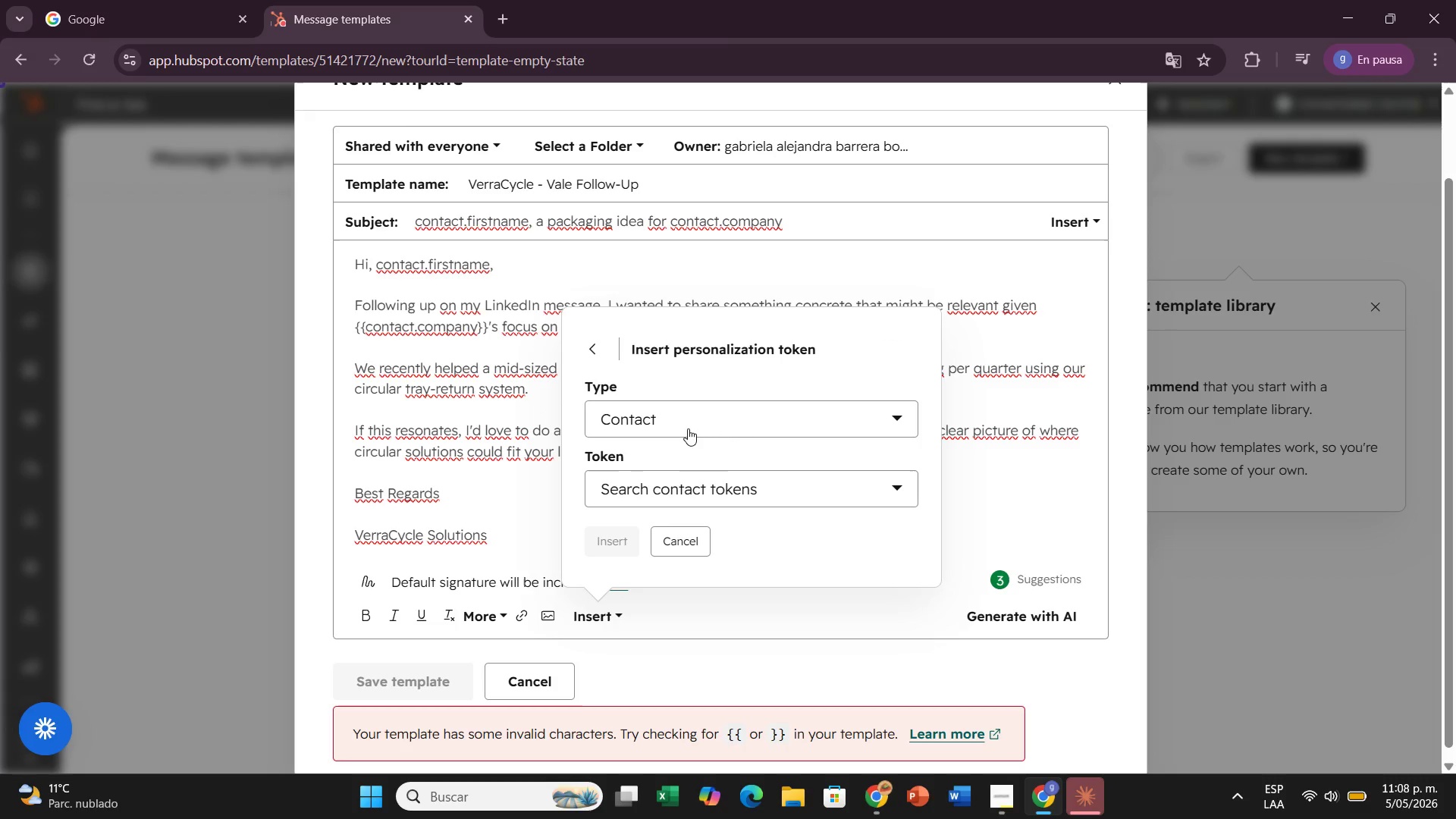 
wait(5.53)
 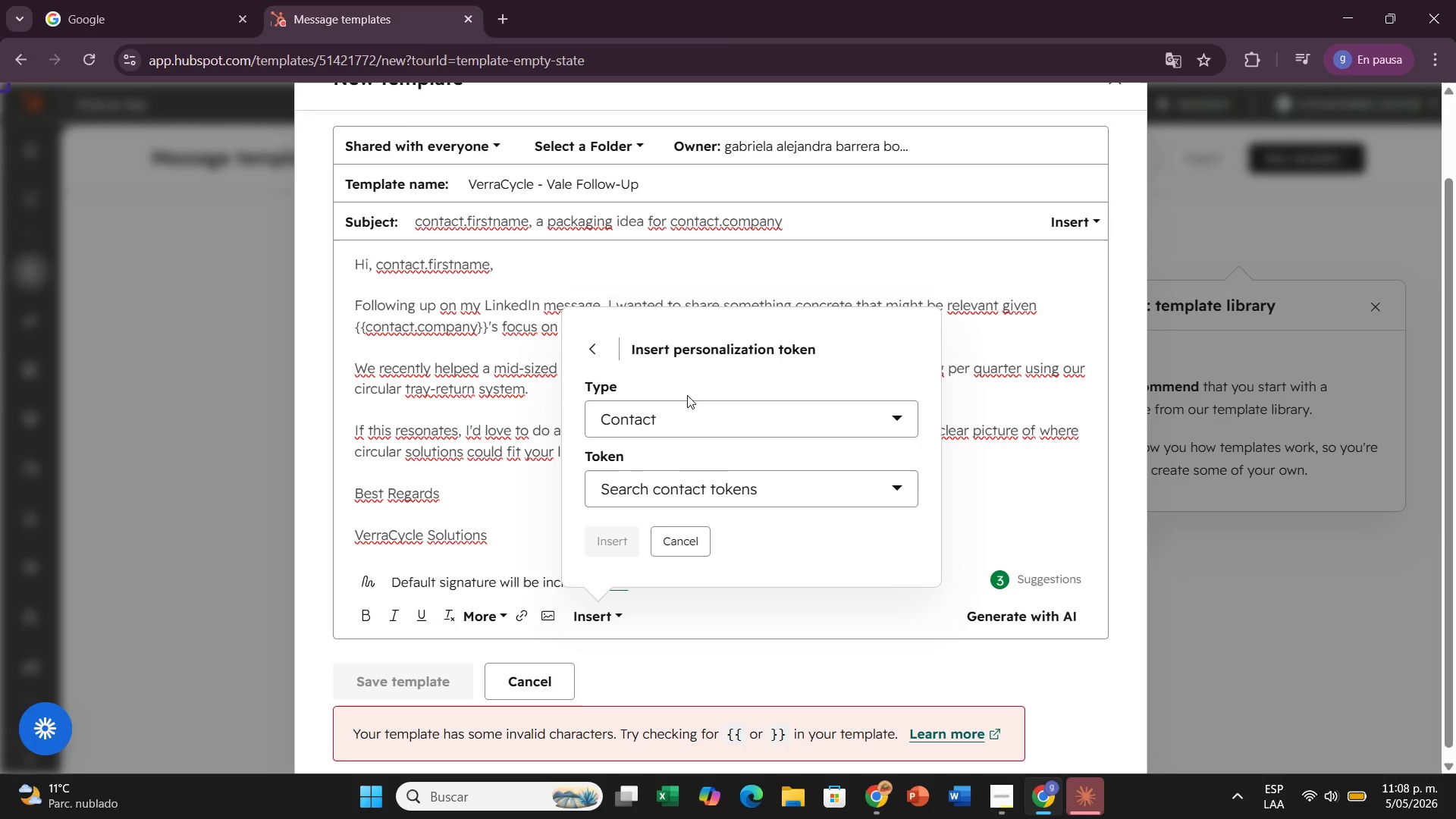 
left_click([703, 495])
 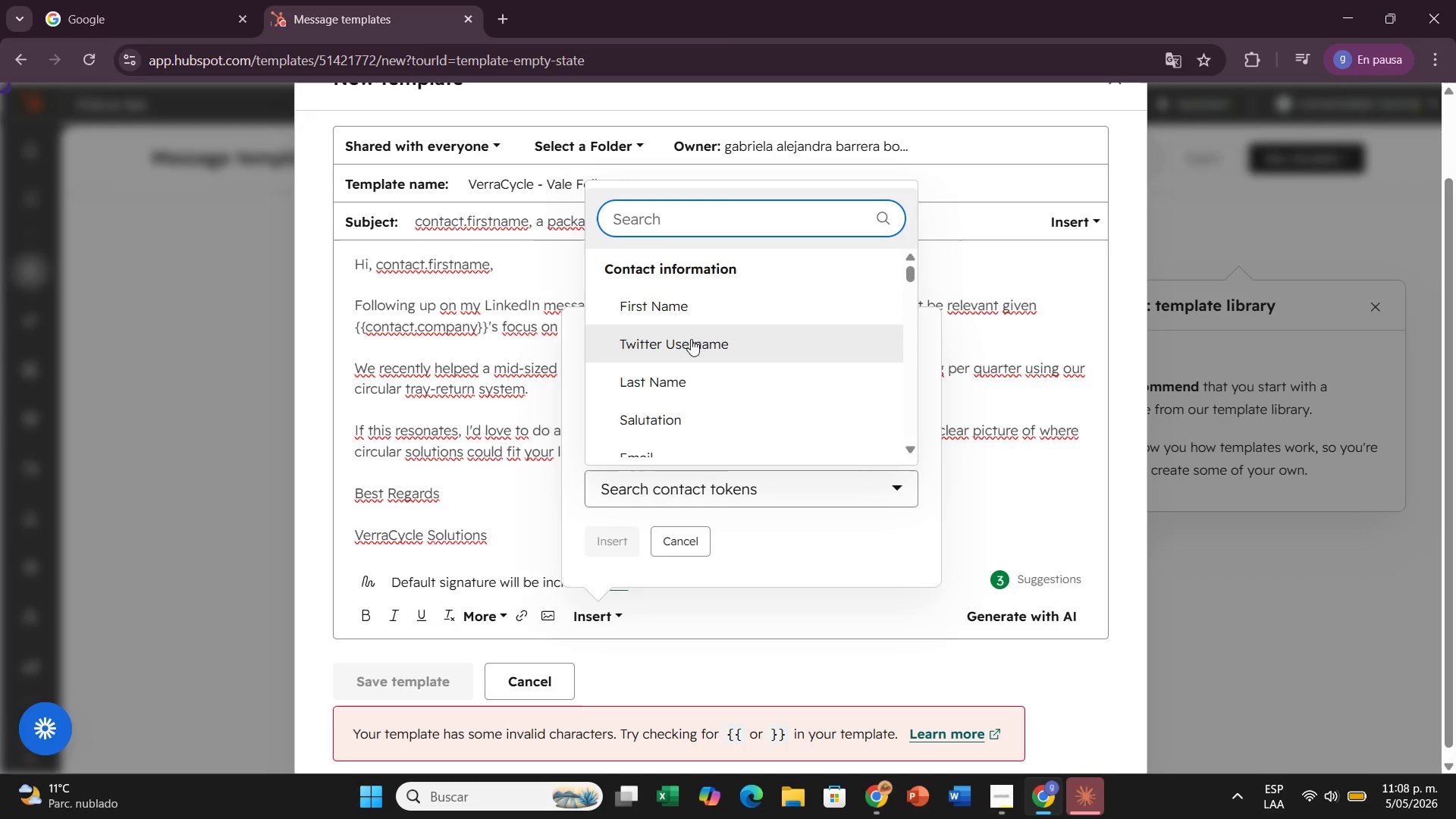 
left_click([691, 314])
 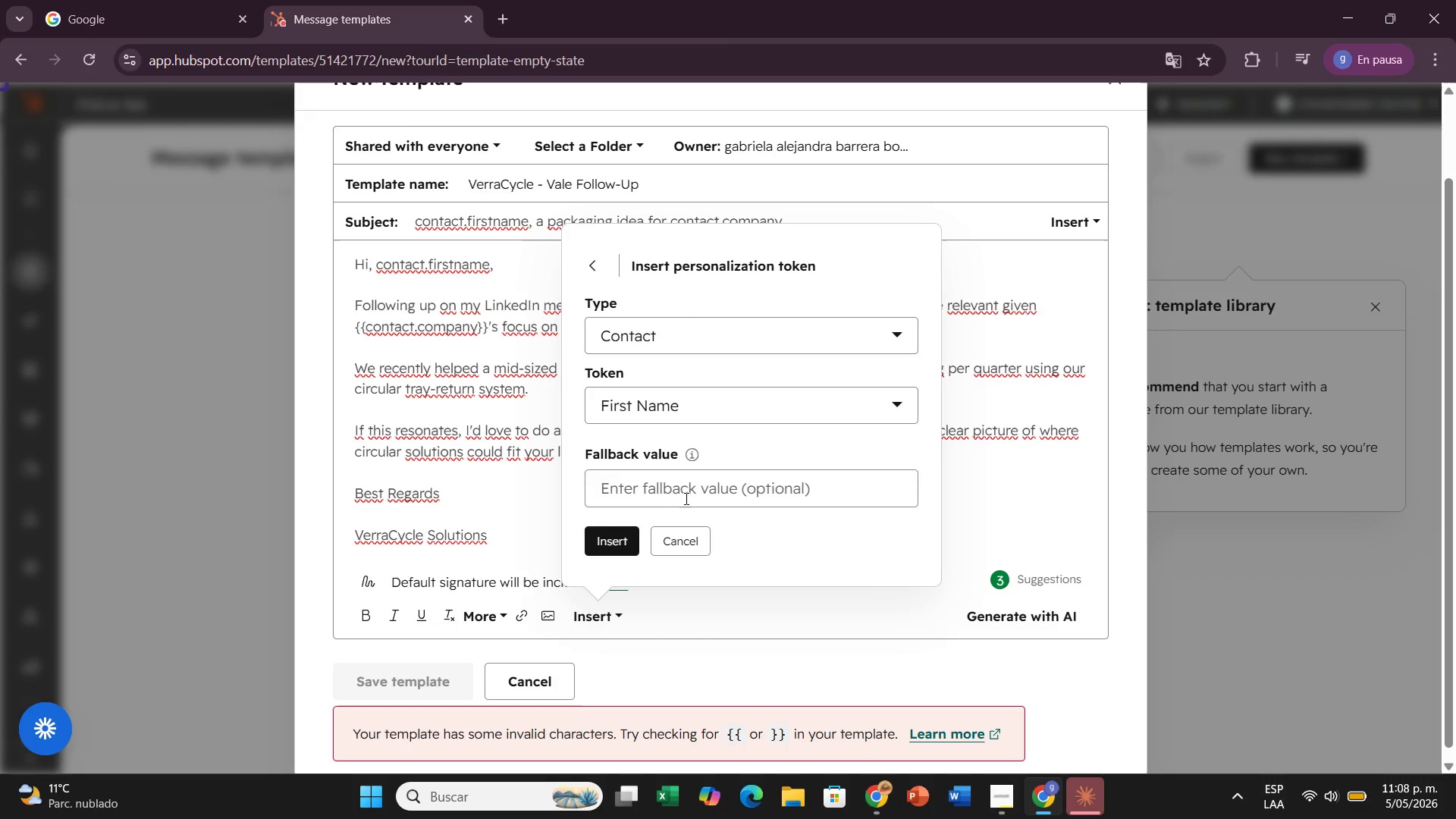 
left_click([619, 546])
 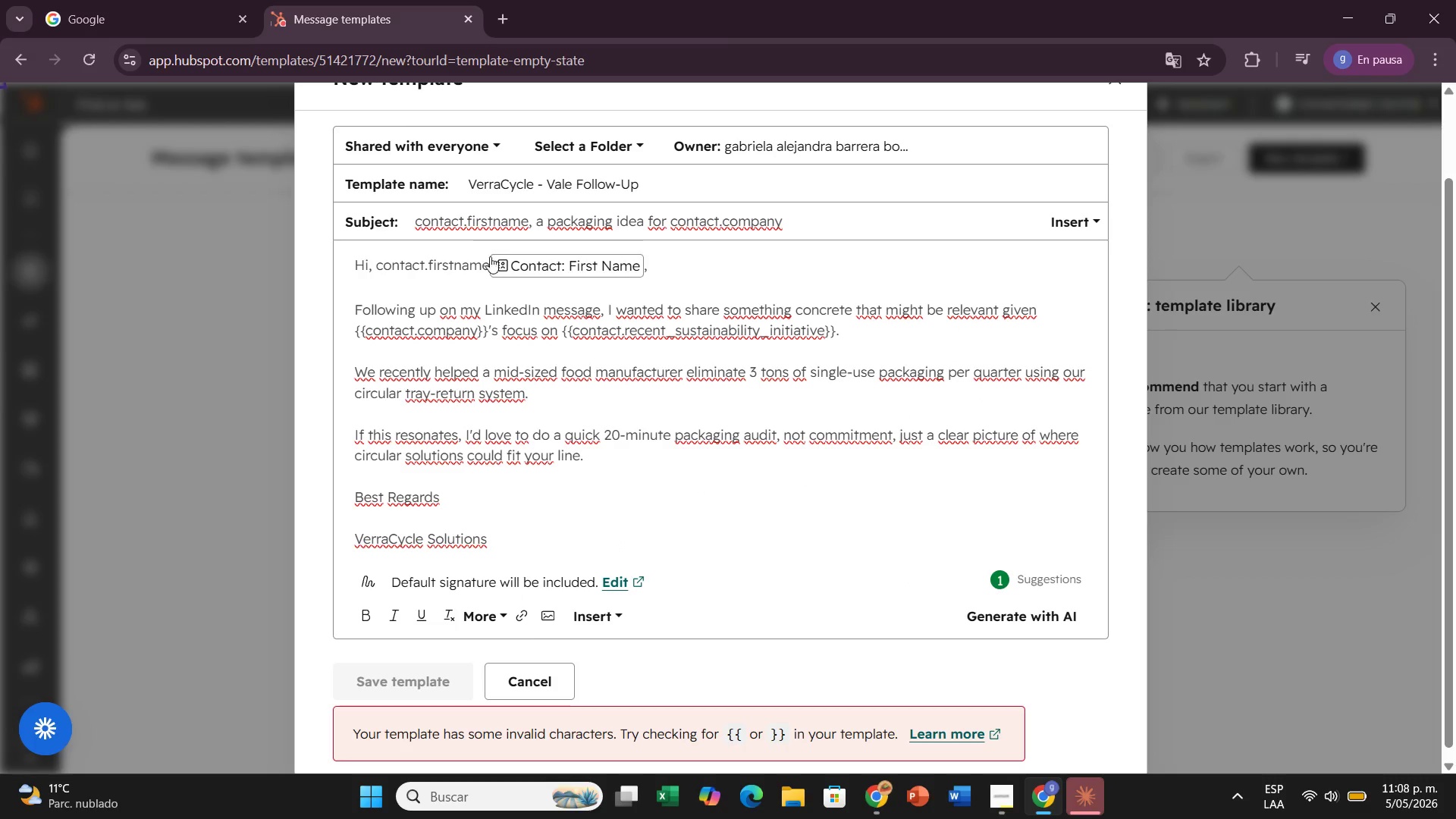 
wait(5.7)
 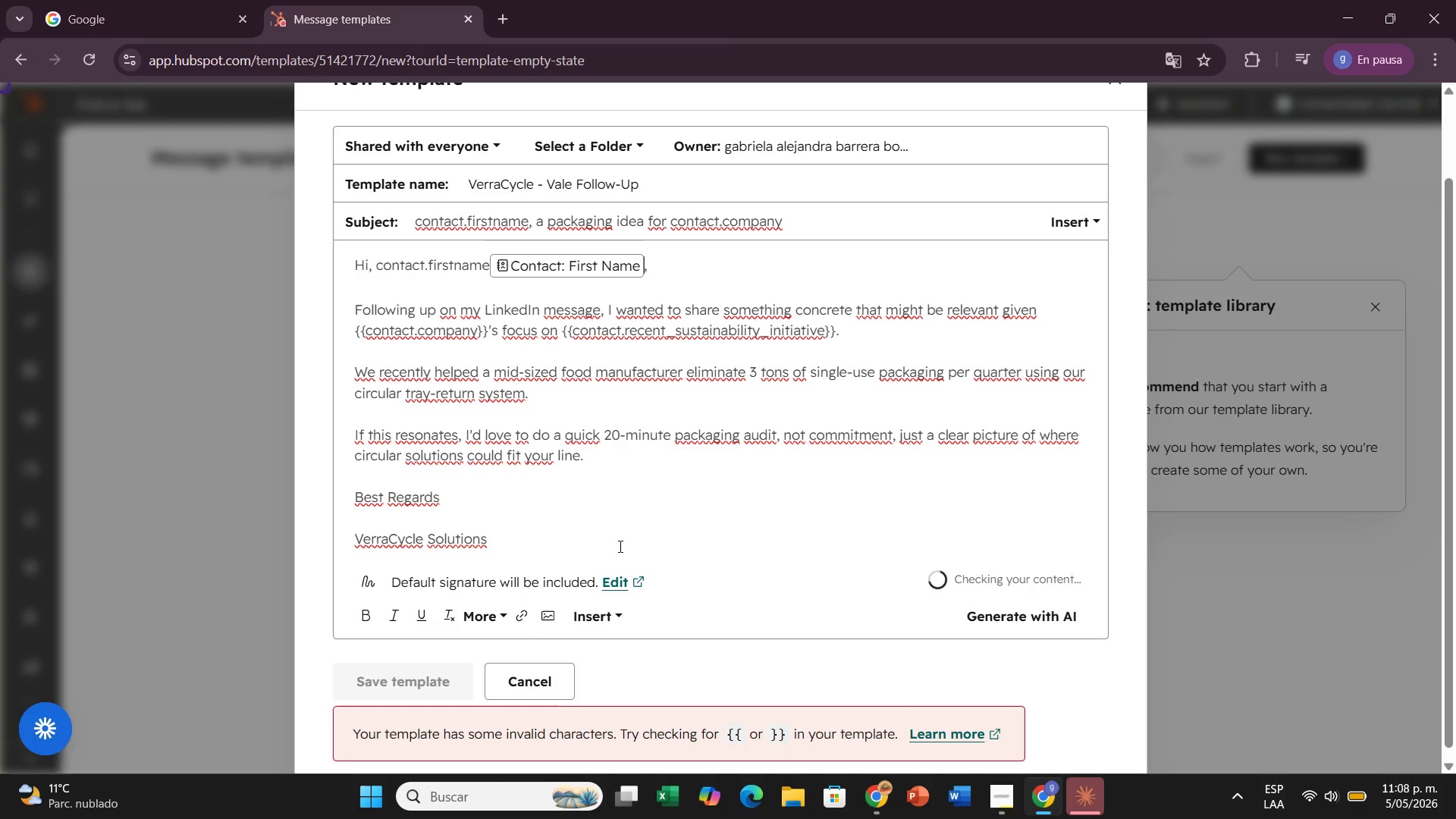 
left_click([485, 265])
 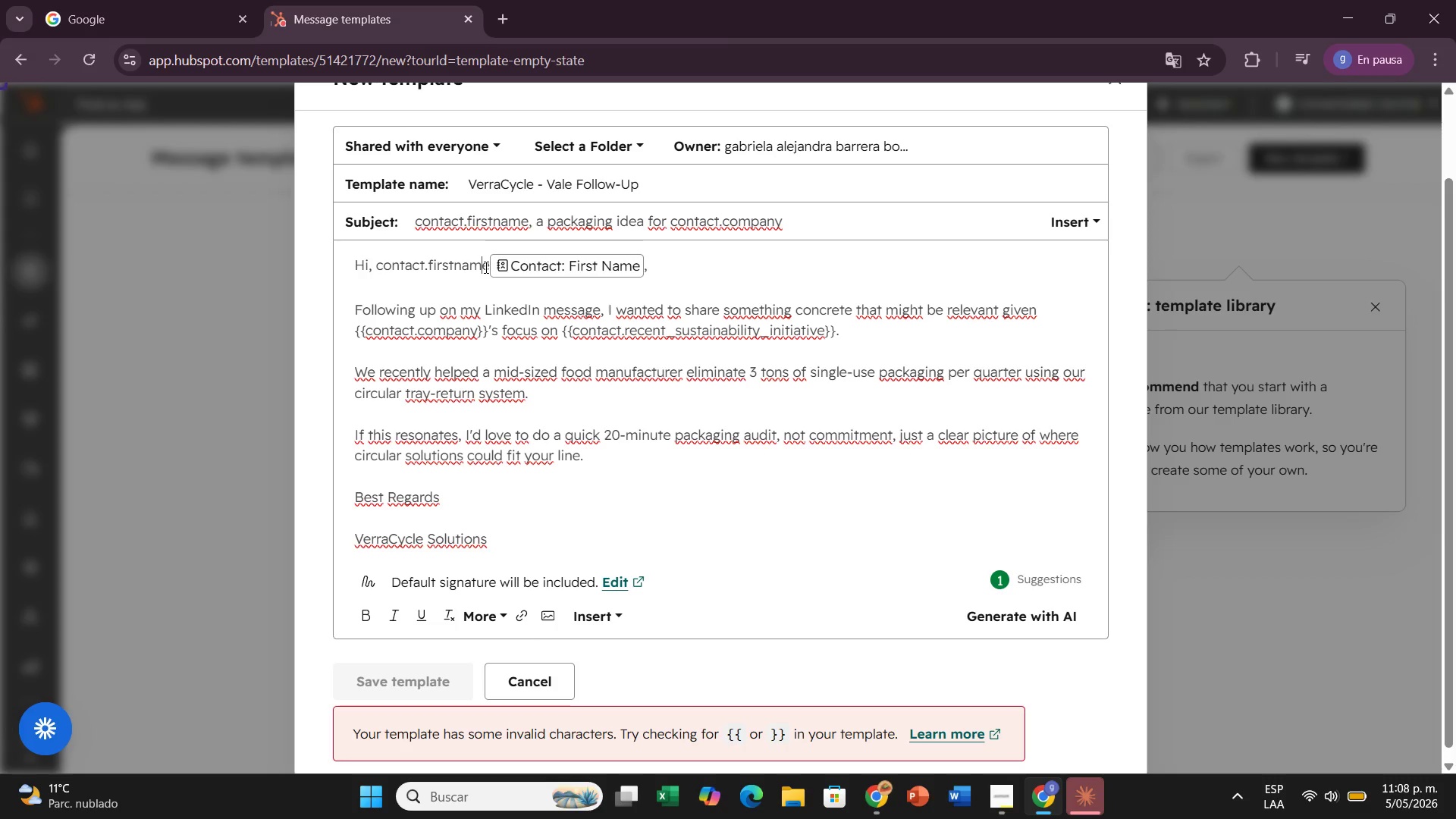 
left_click([485, 267])
 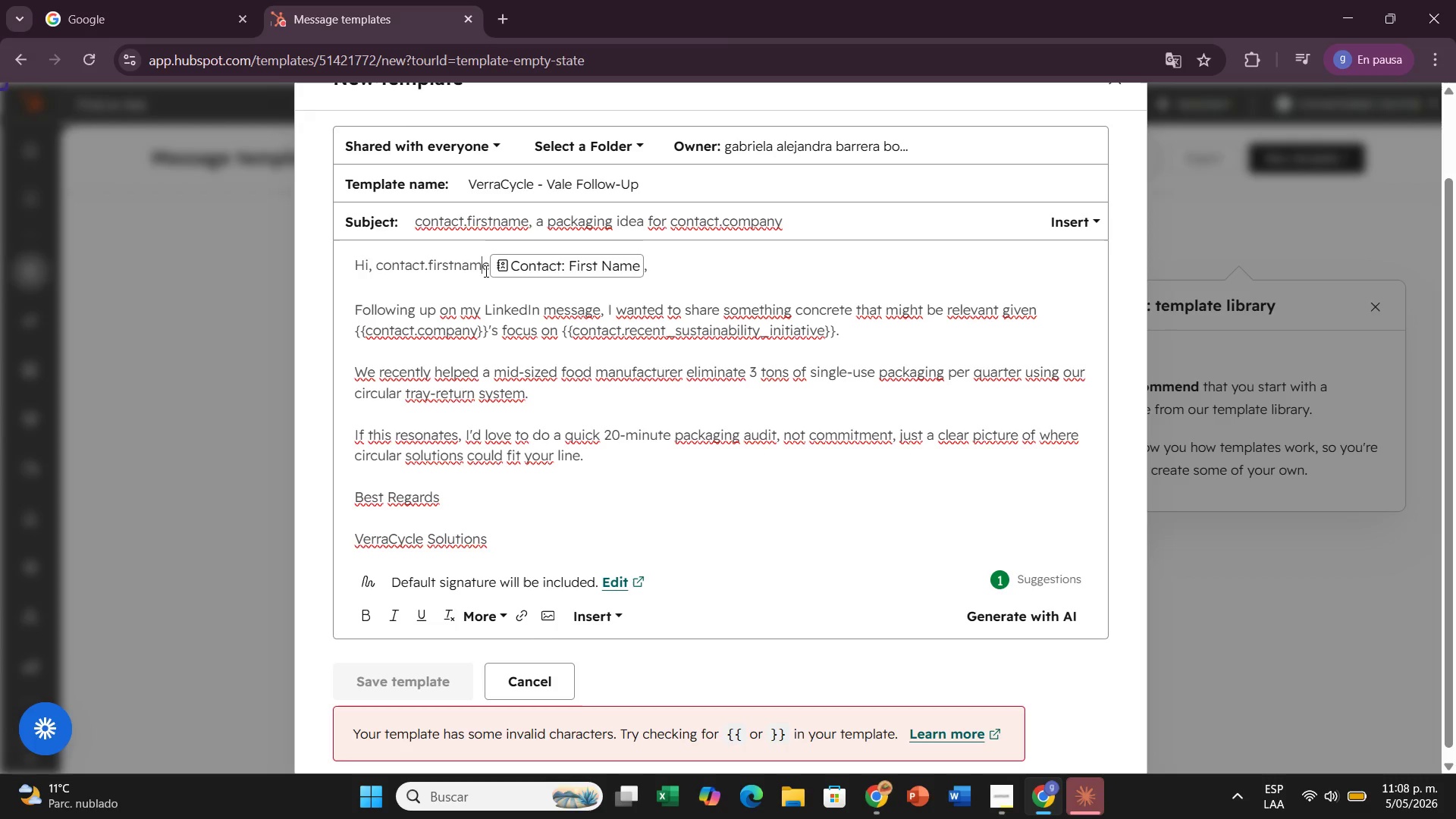 
left_click([485, 271])
 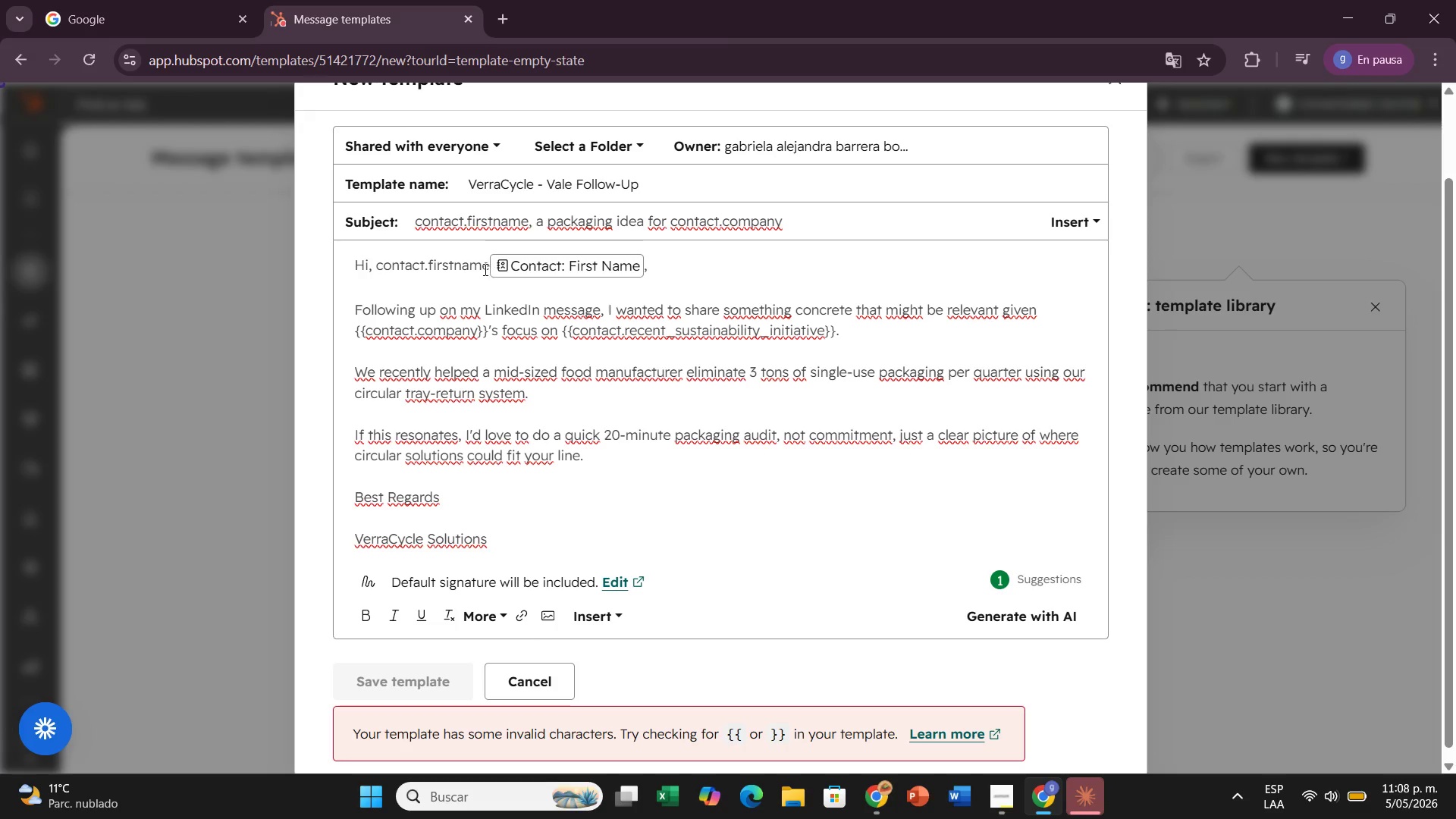 
left_click([482, 268])
 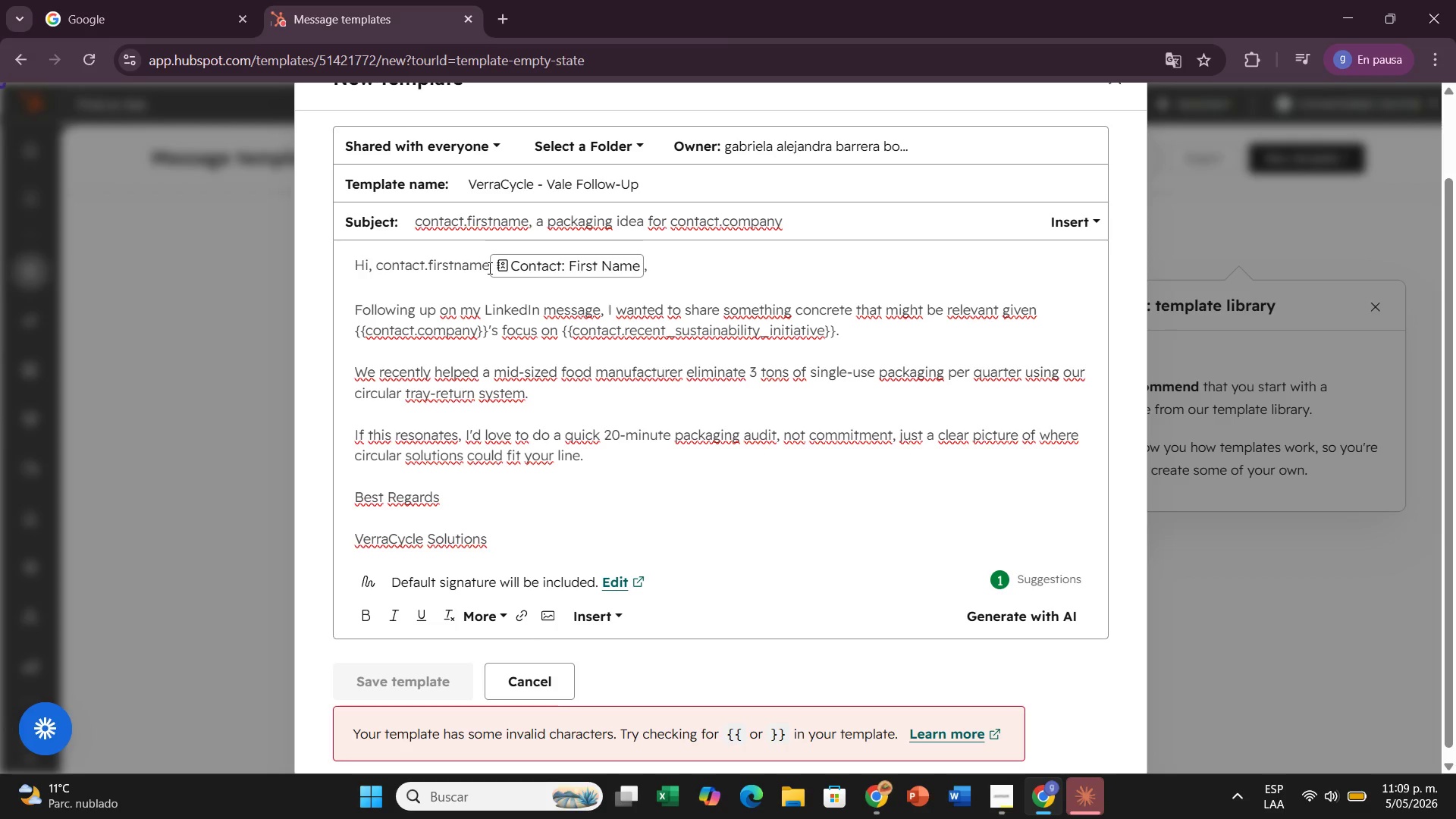 
key(ArrowRight)
 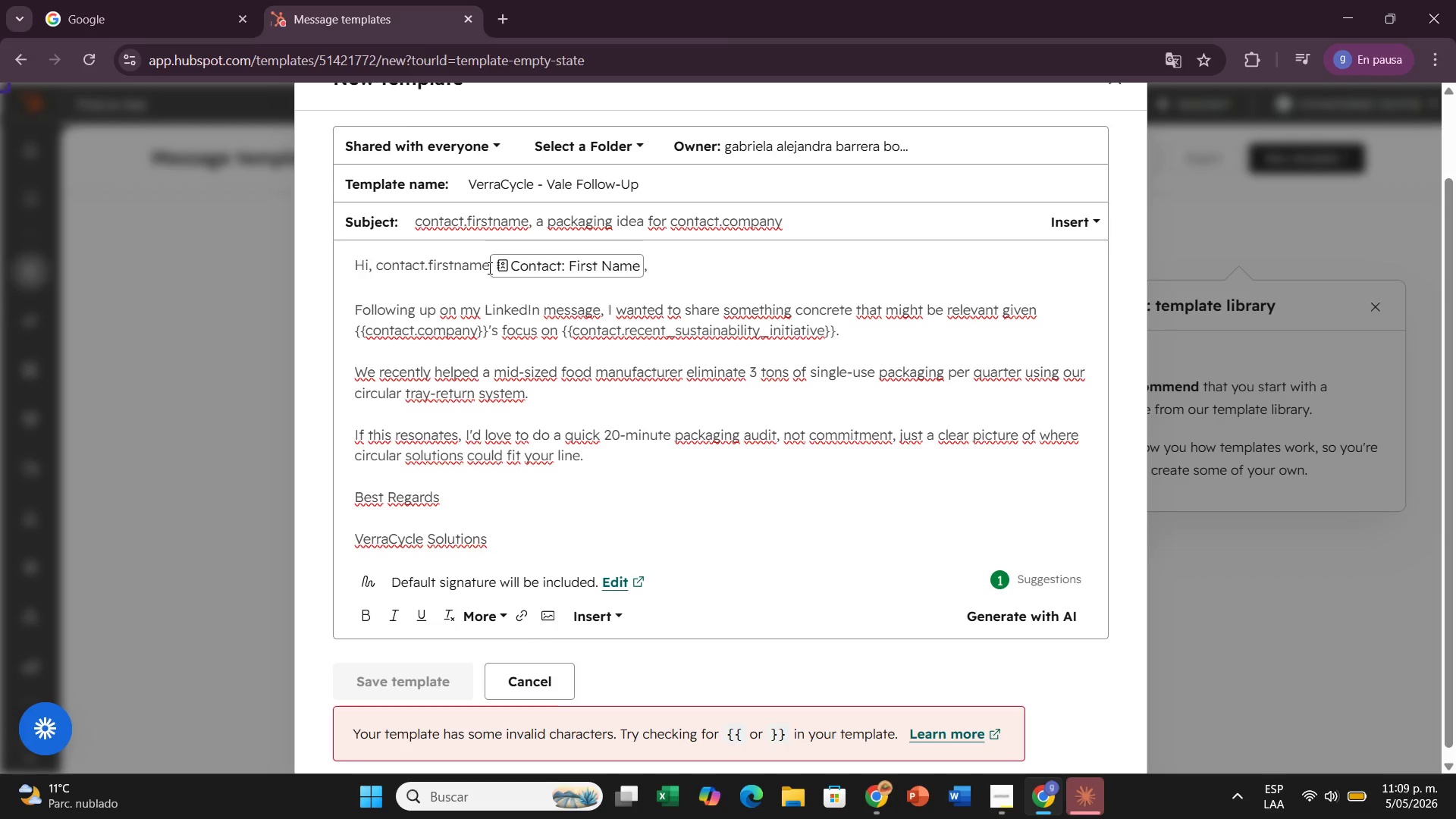 
key(Backspace)
 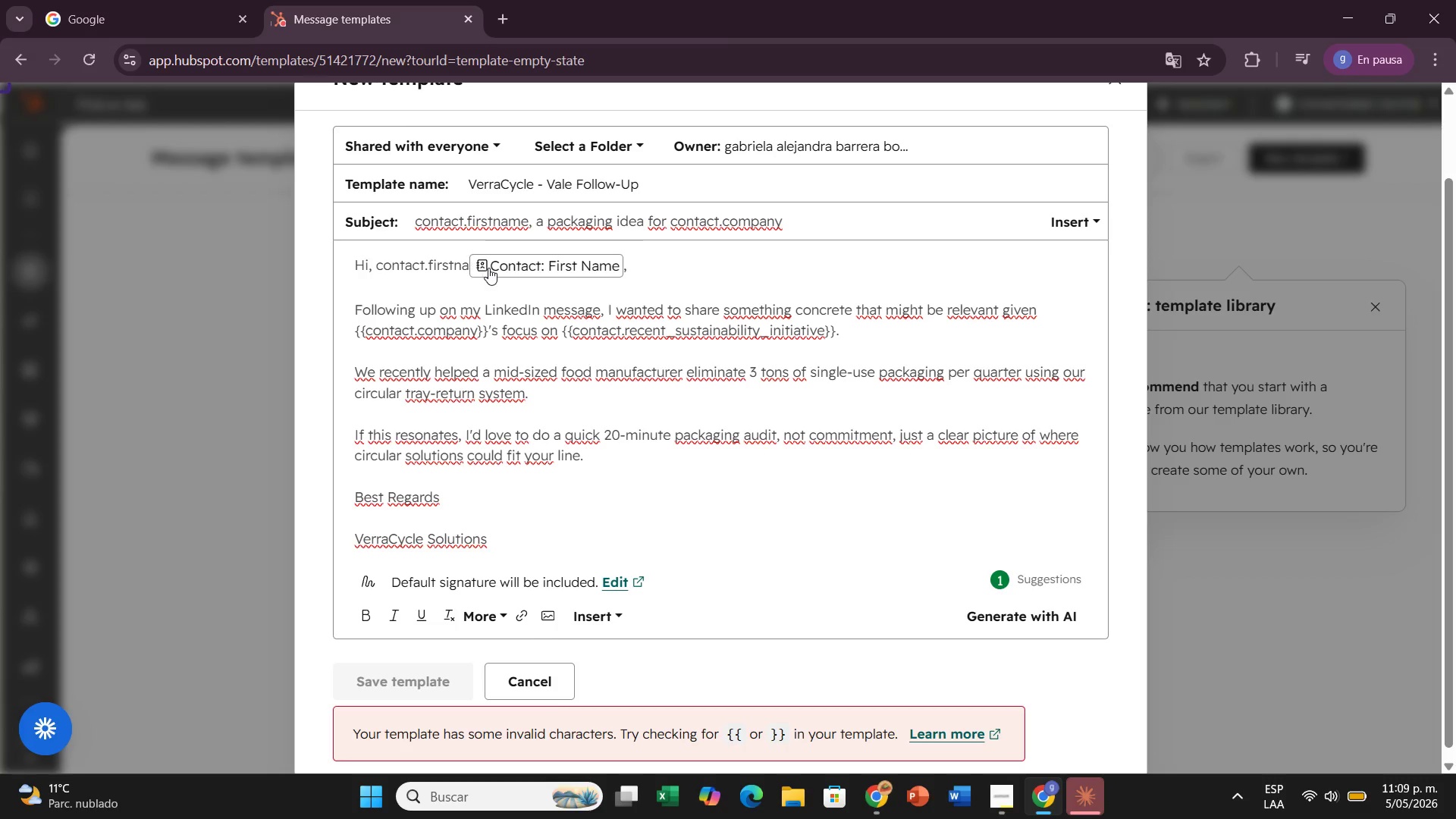 
key(Backspace)
 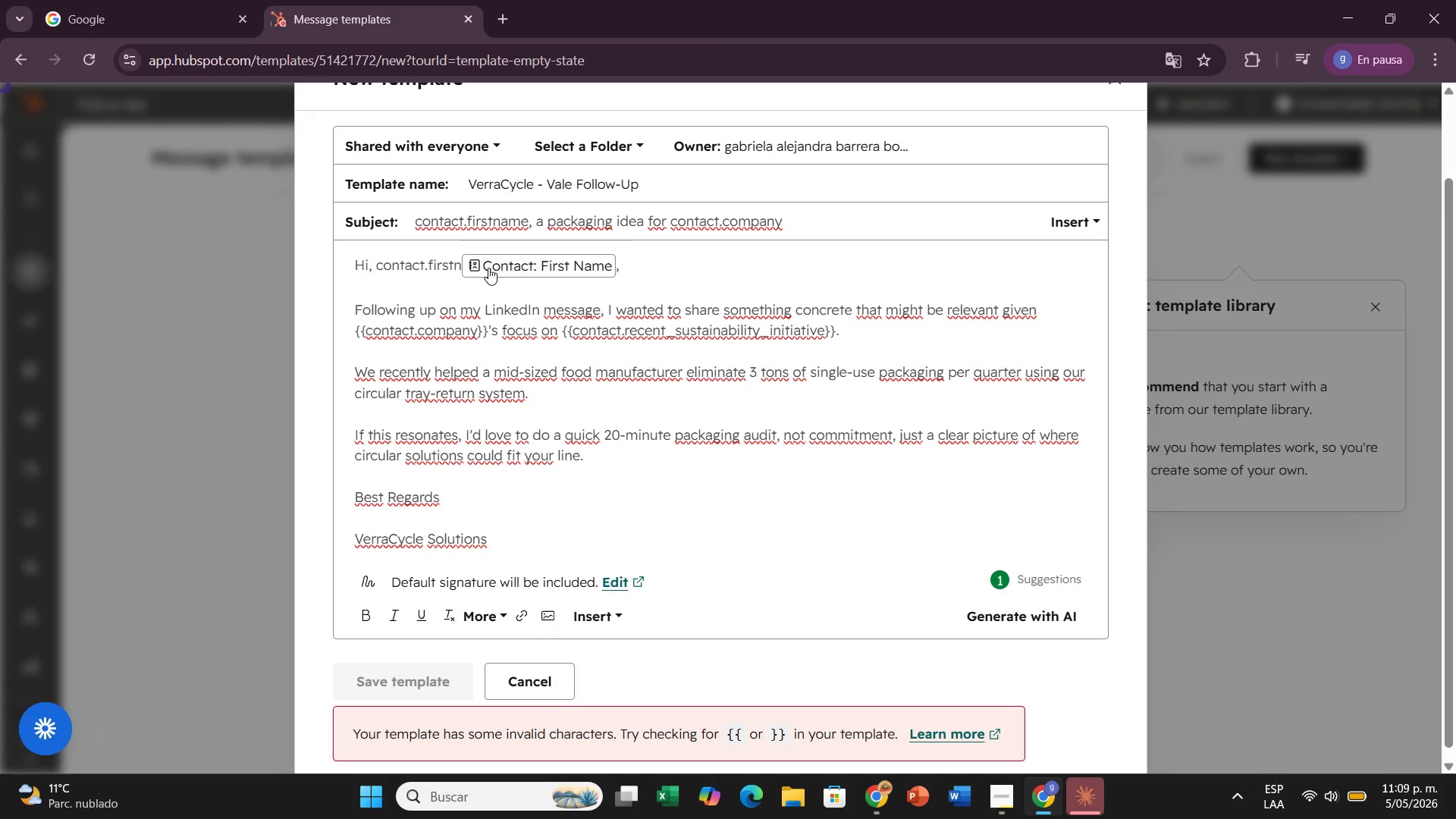 
key(Backspace)
 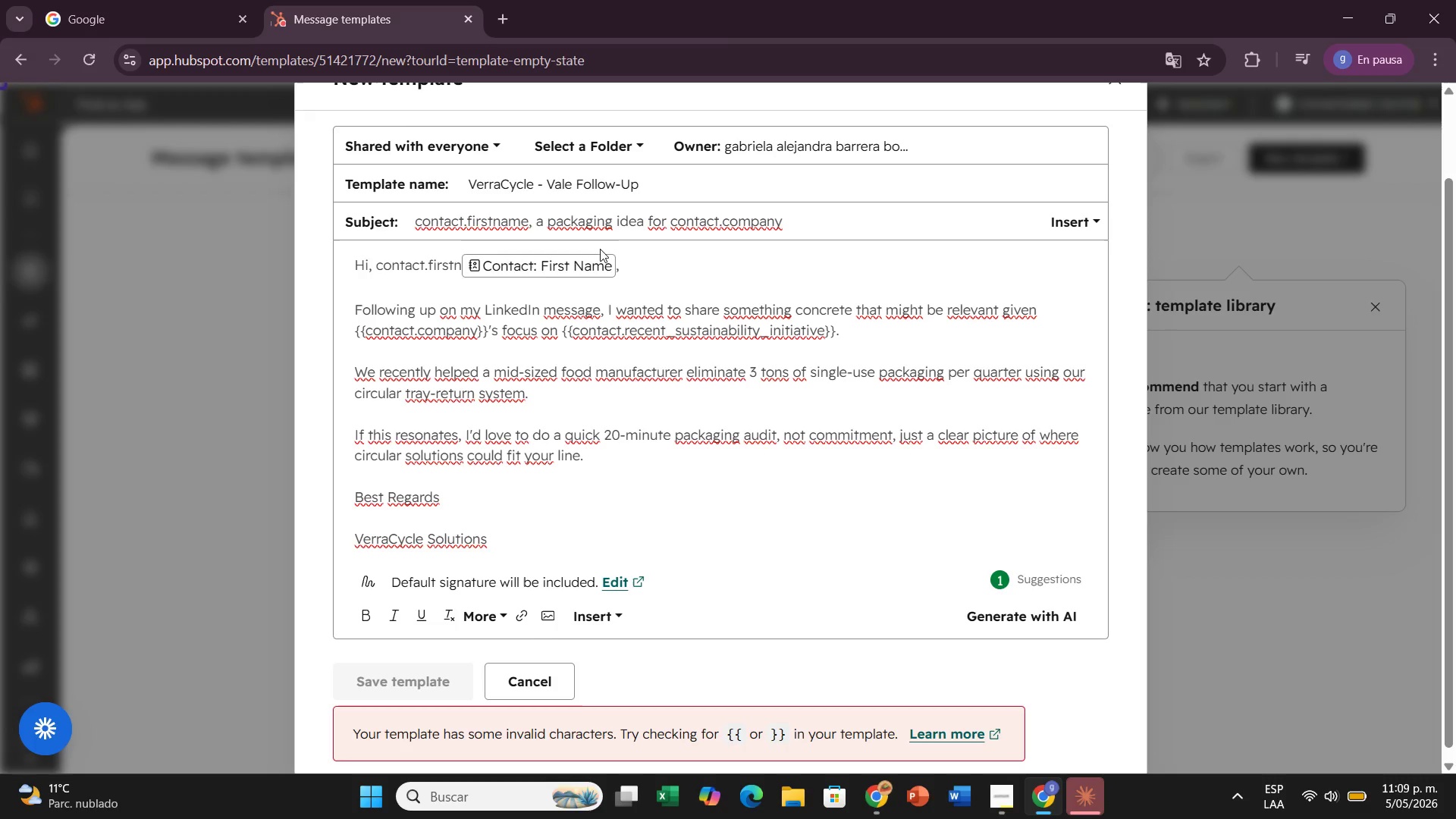 
key(Backspace)
 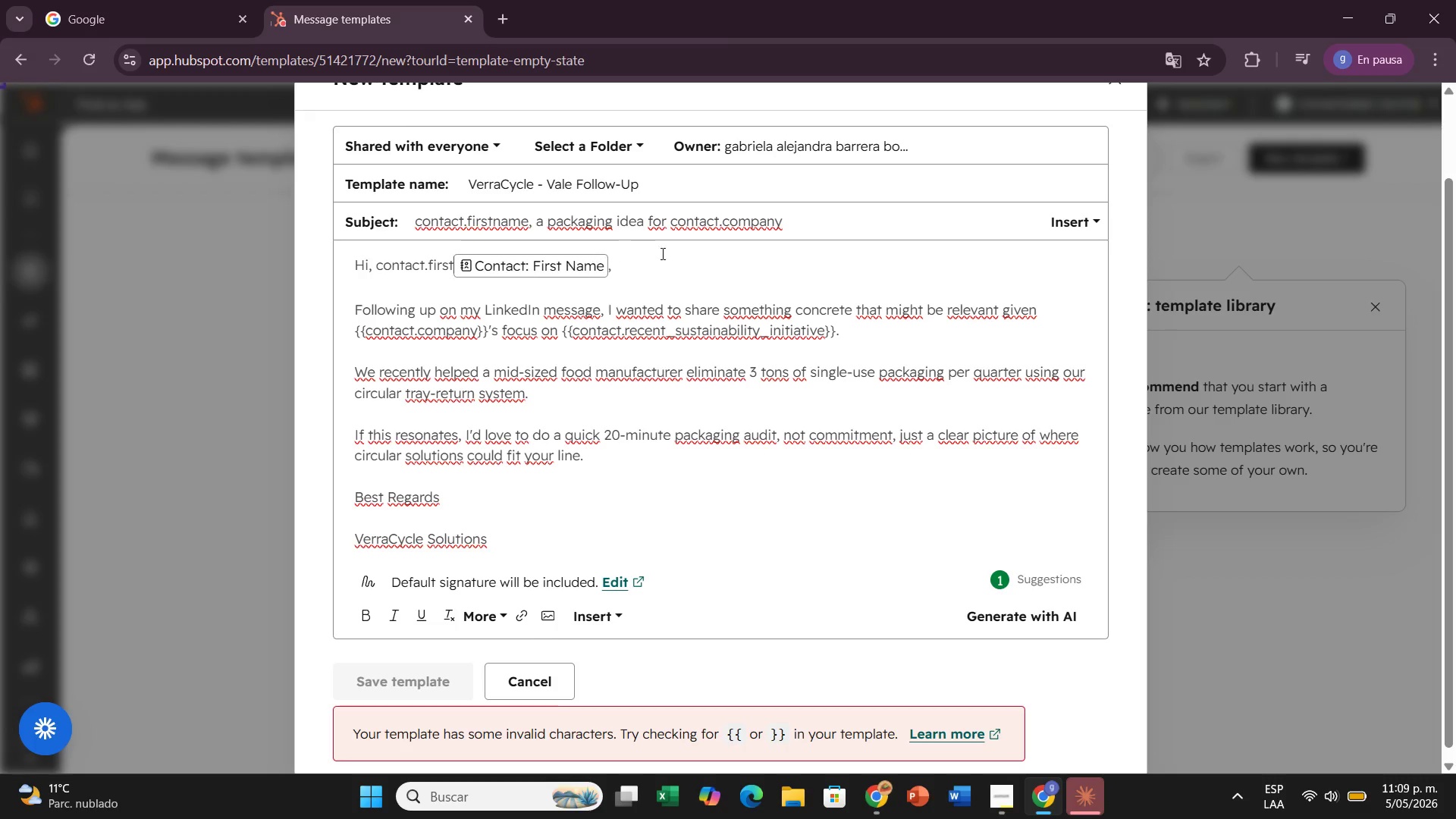 
key(Backspace)
 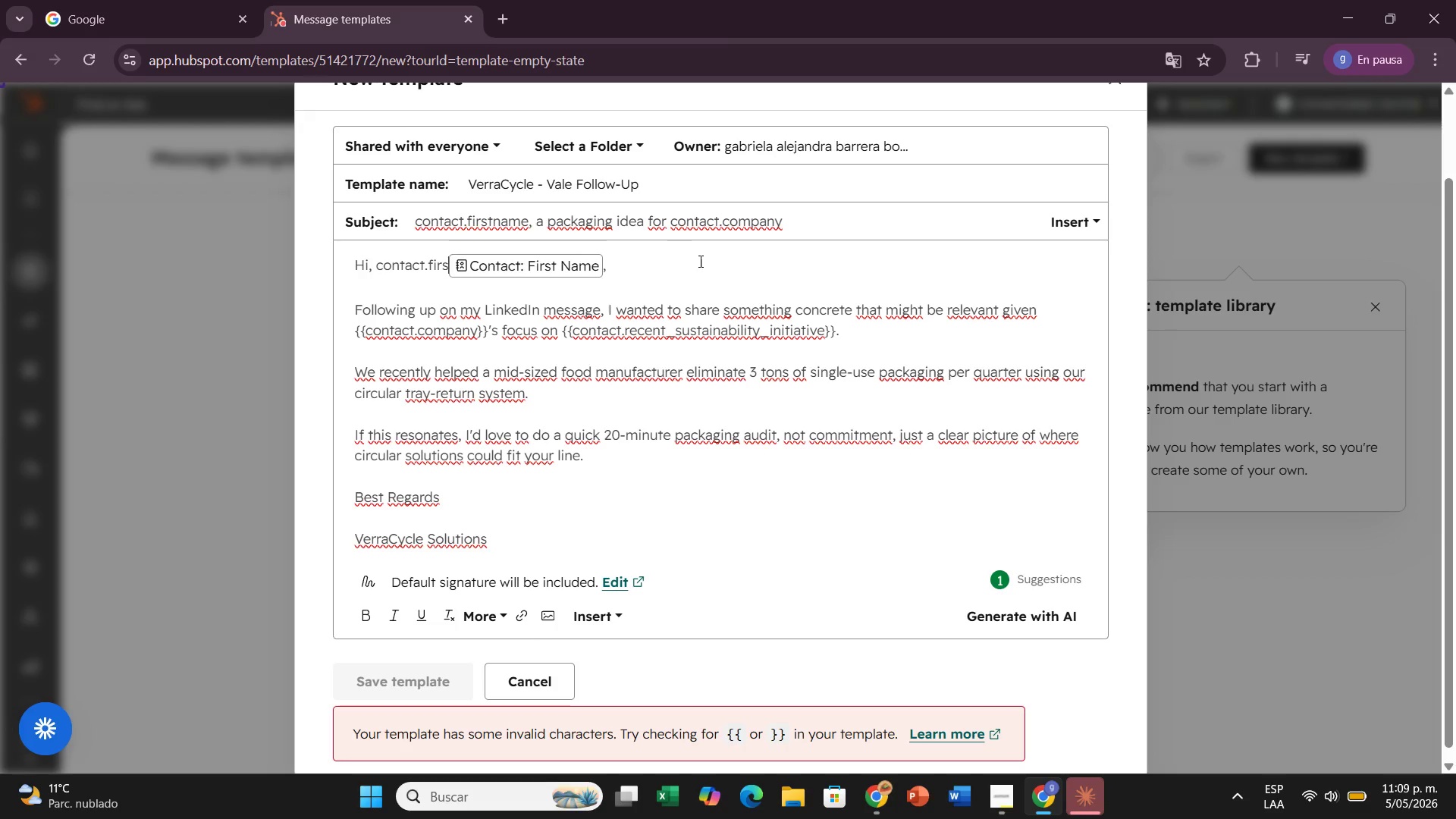 
key(Backspace)
 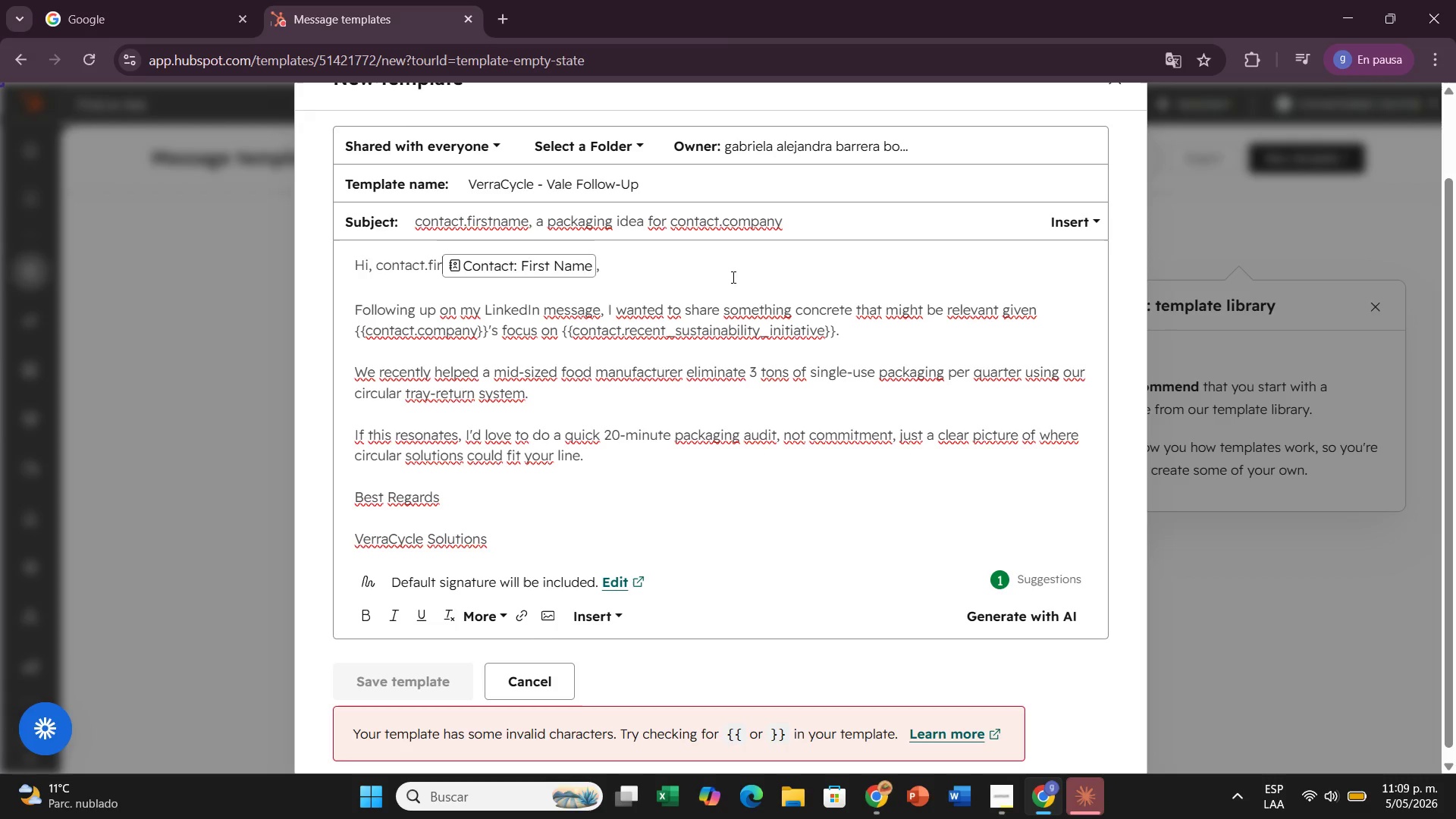 
key(Backspace)
 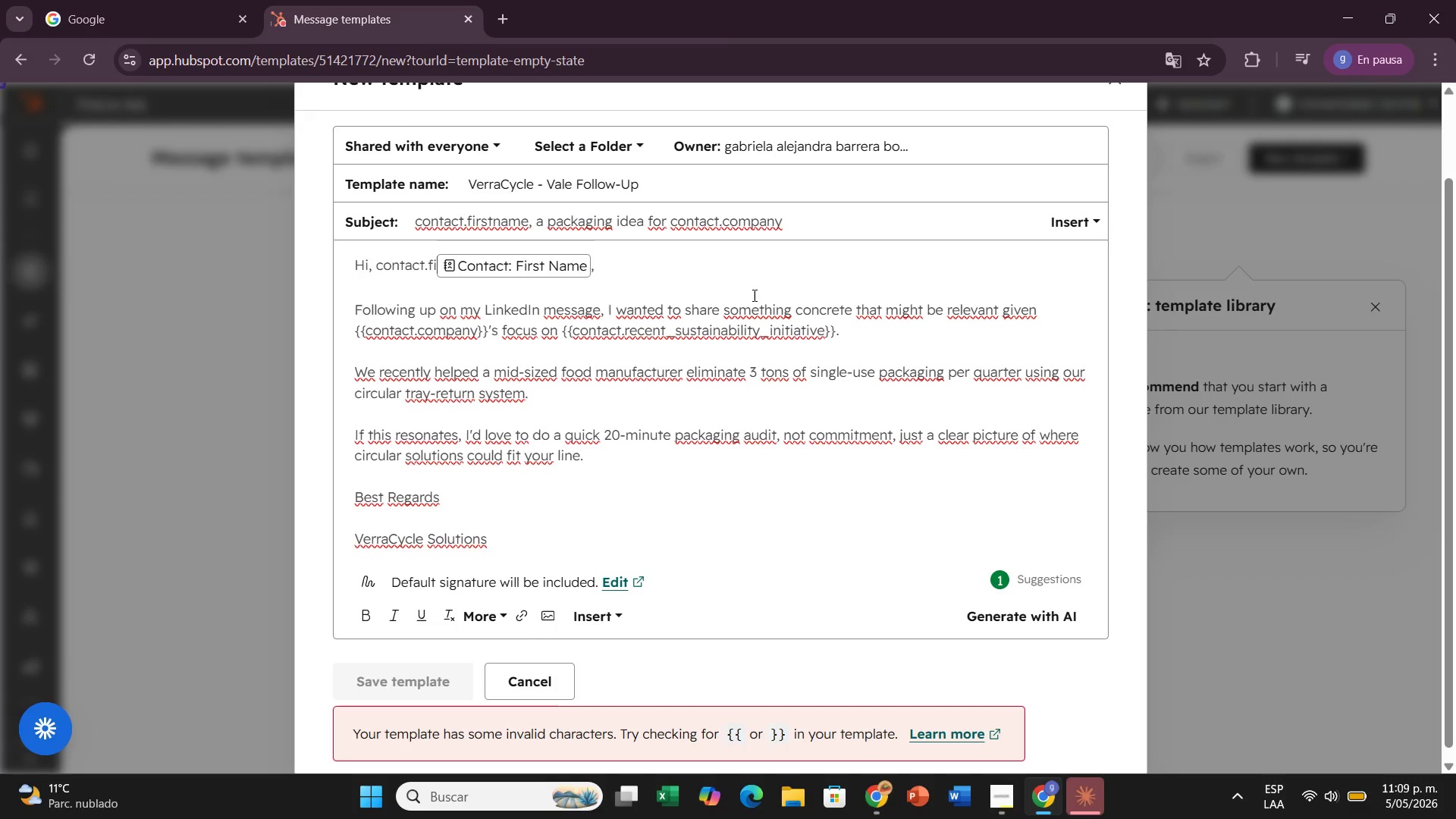 
key(Backspace)
 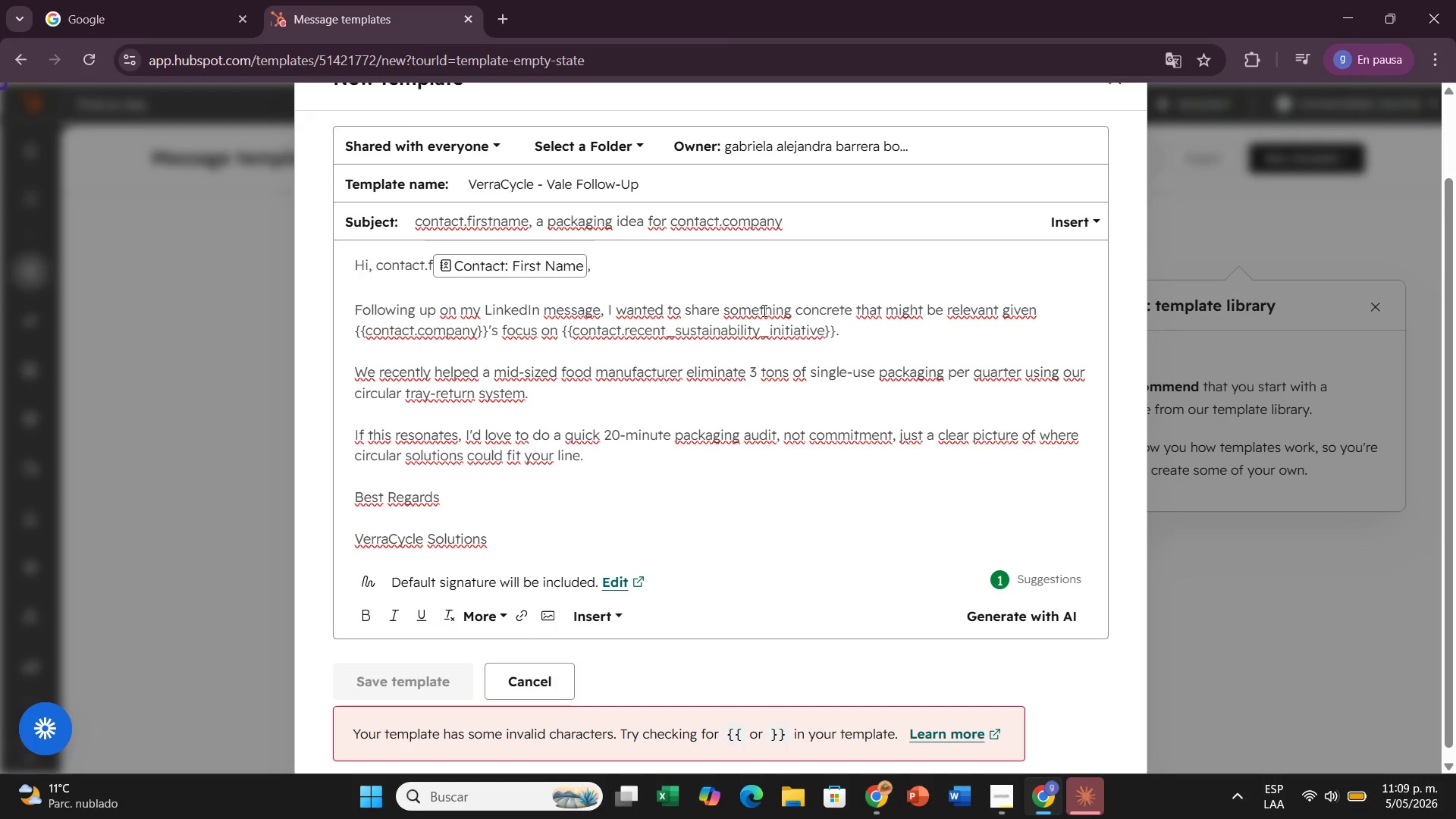 
key(Backspace)
 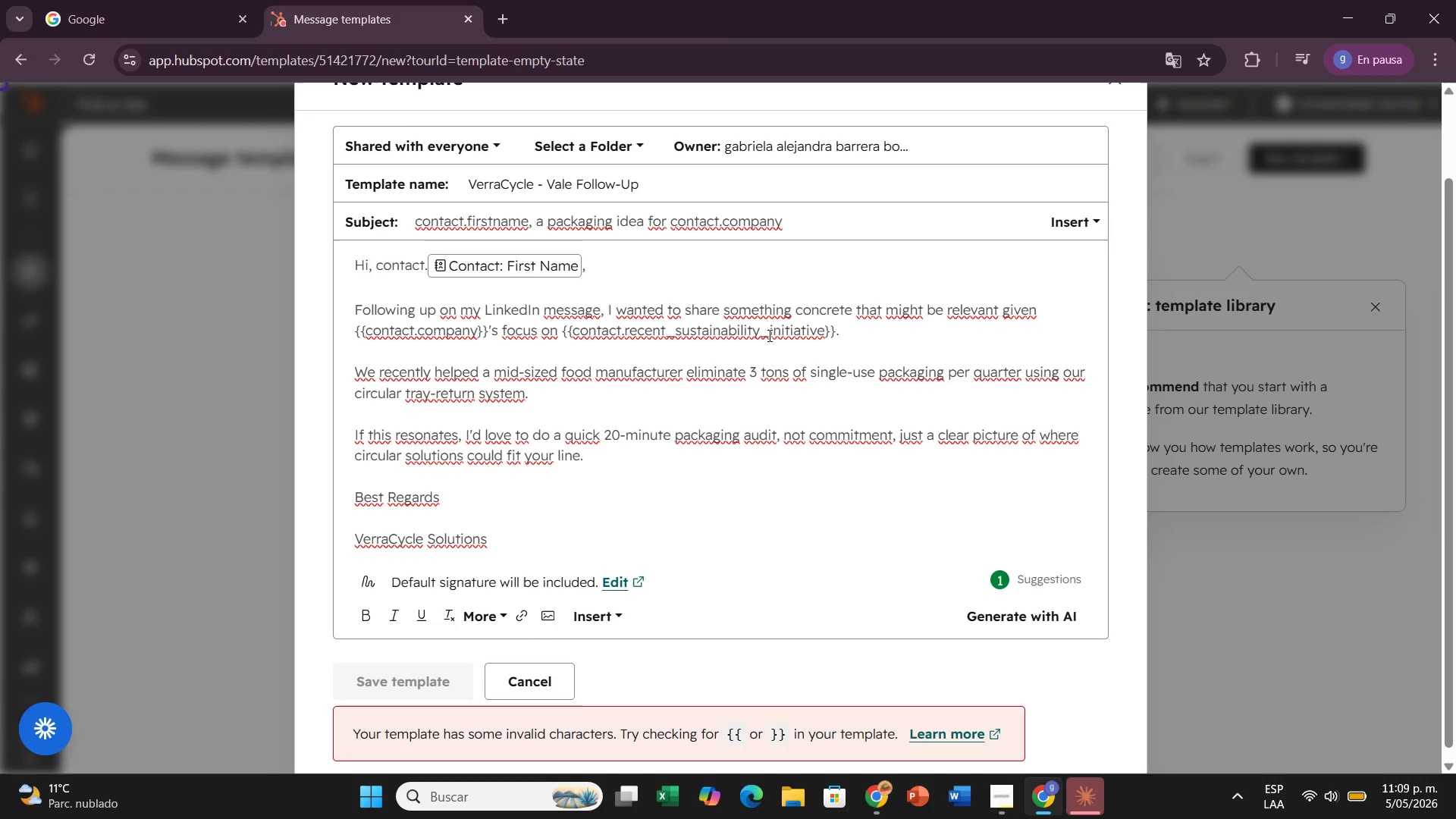 
key(Backspace)
 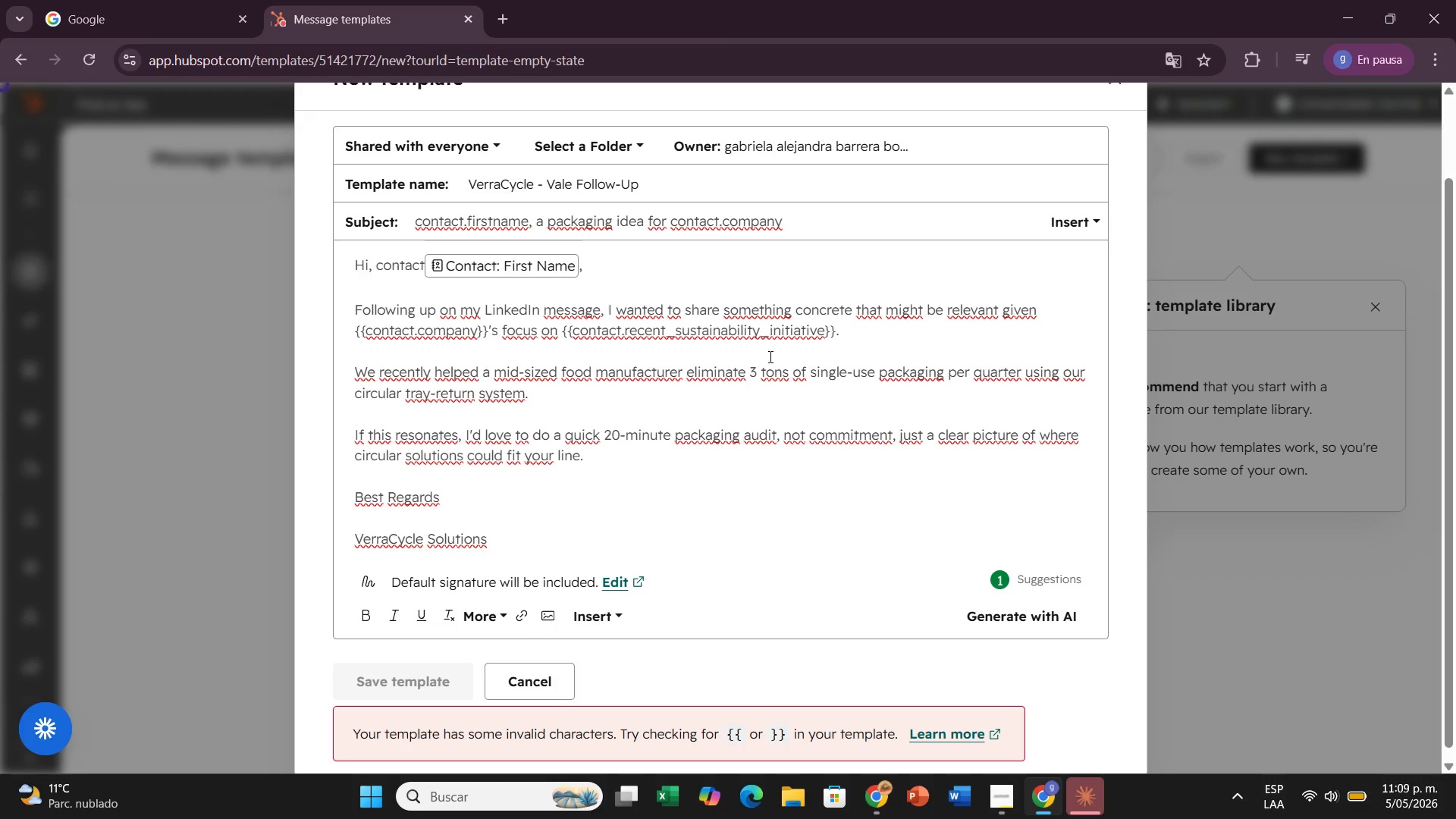 
key(Backspace)
 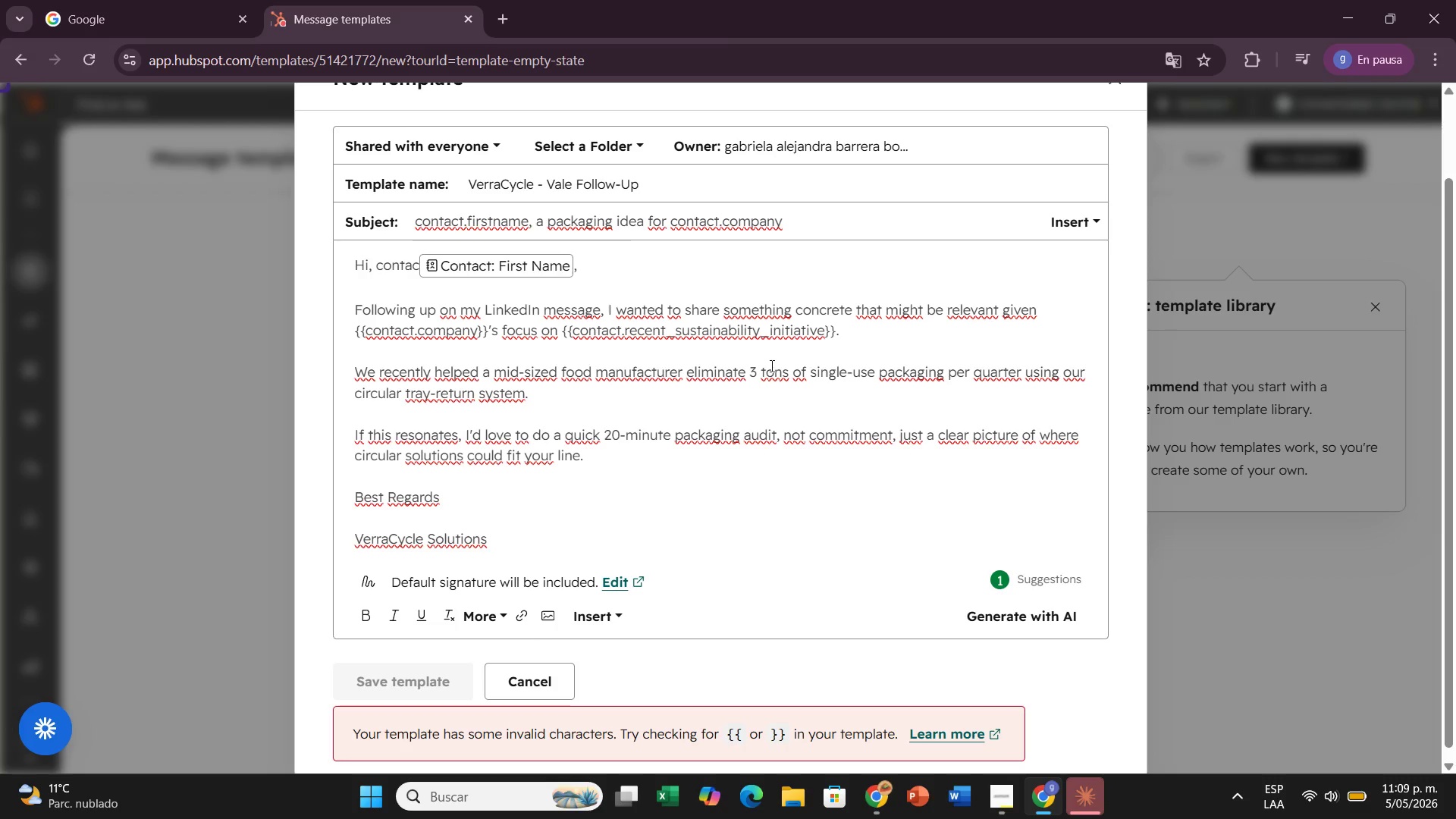 
key(Backspace)
 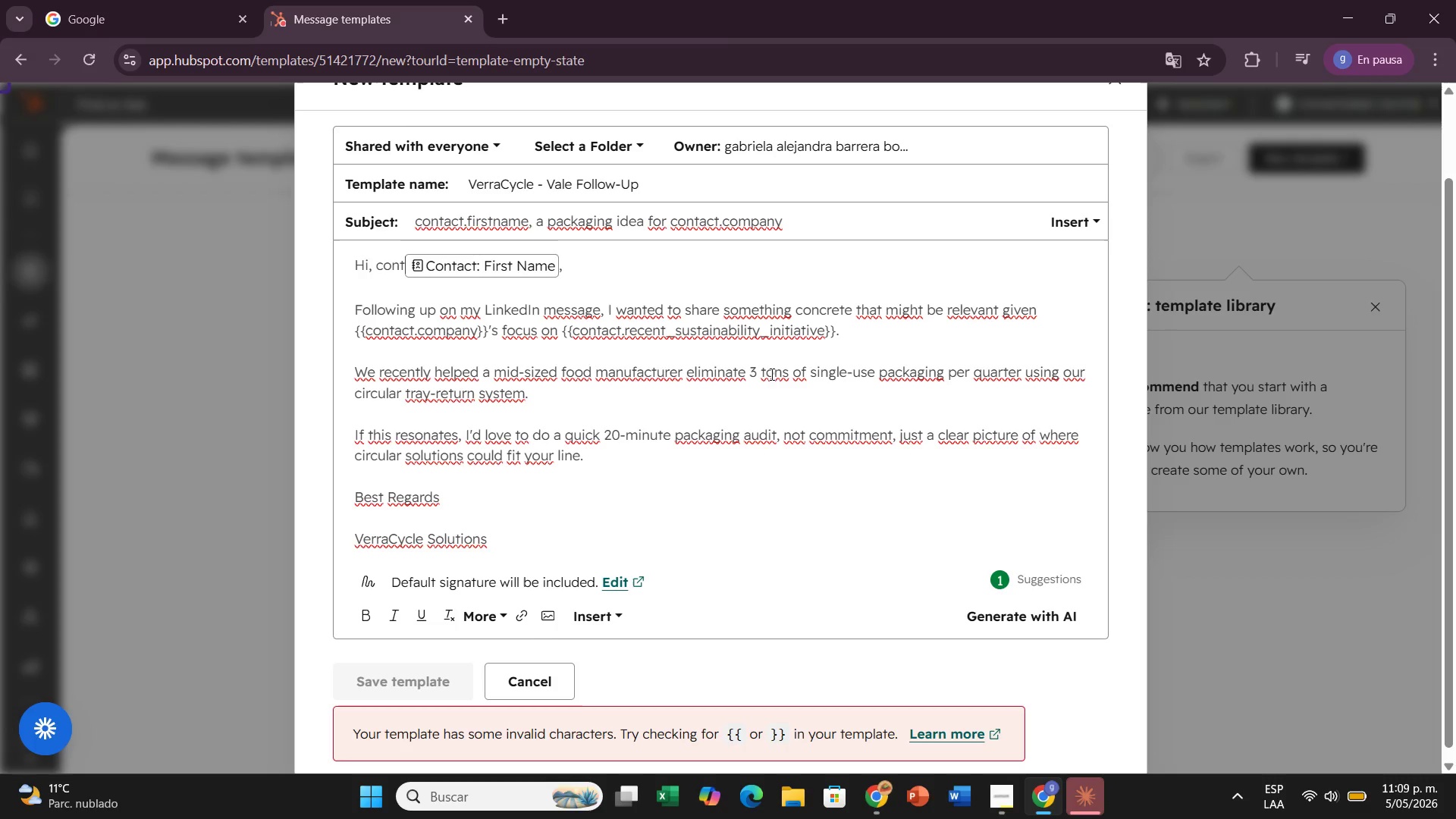 
key(Backspace)
 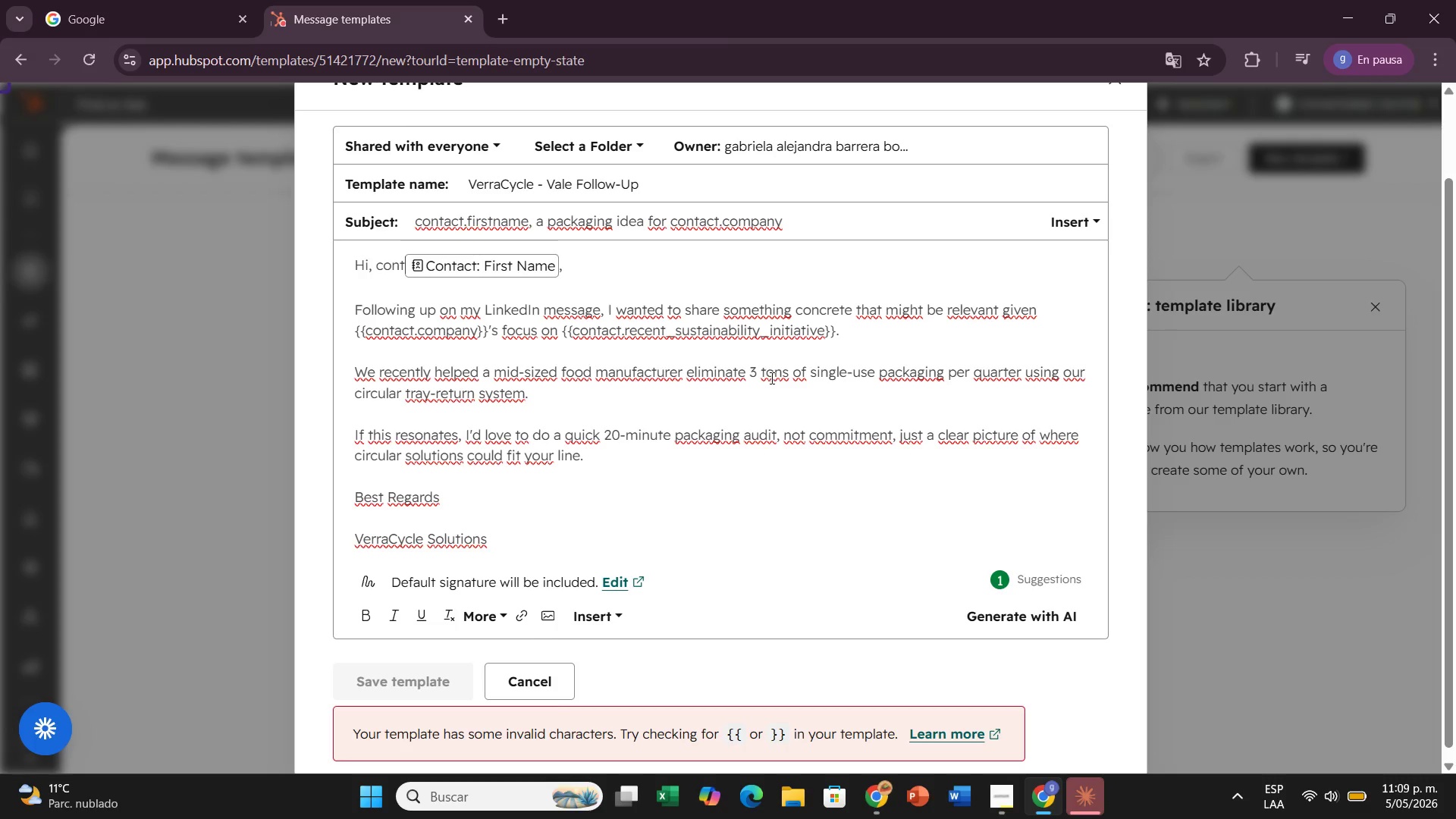 
key(Backspace)
 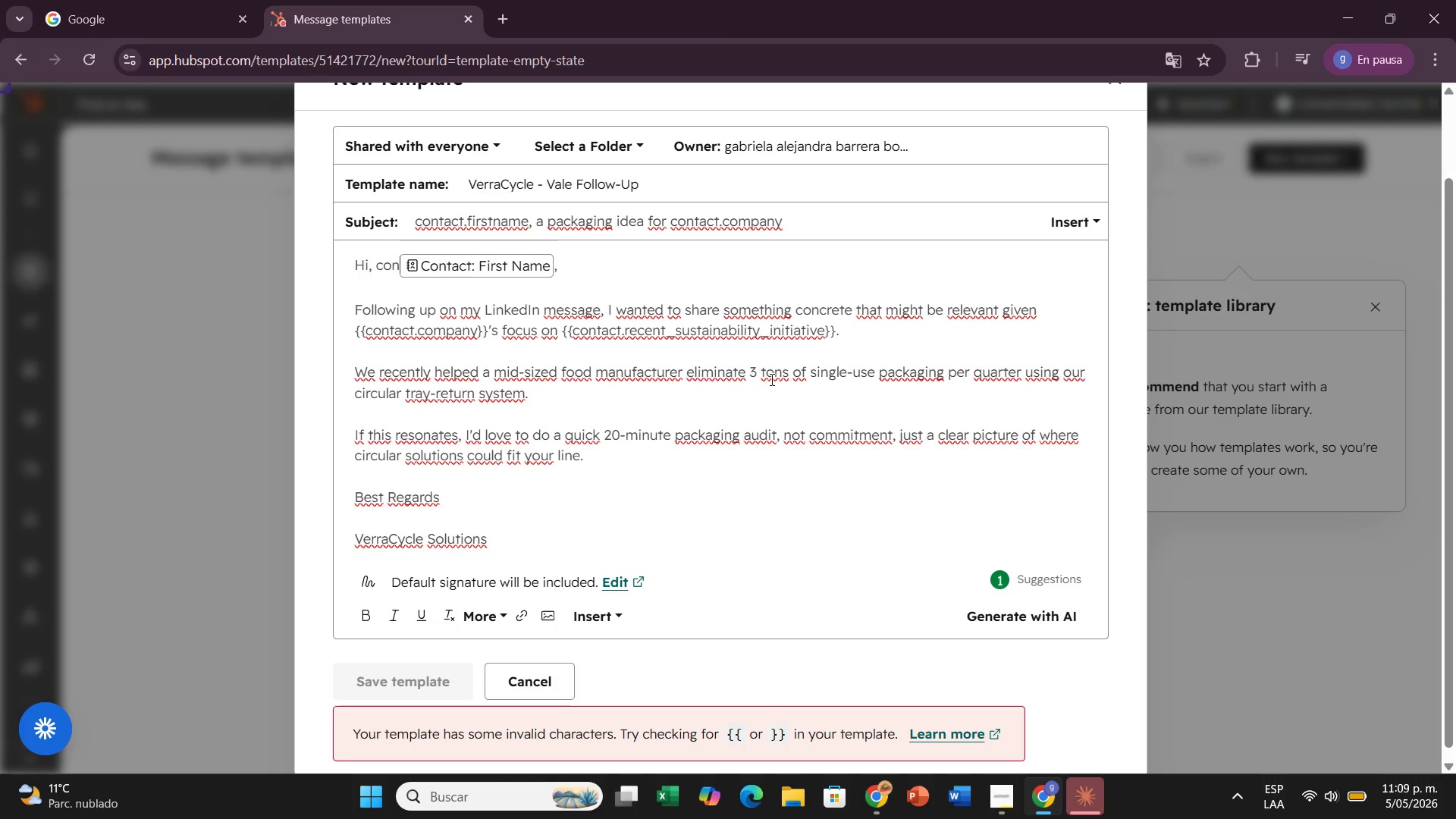 
key(Backspace)
 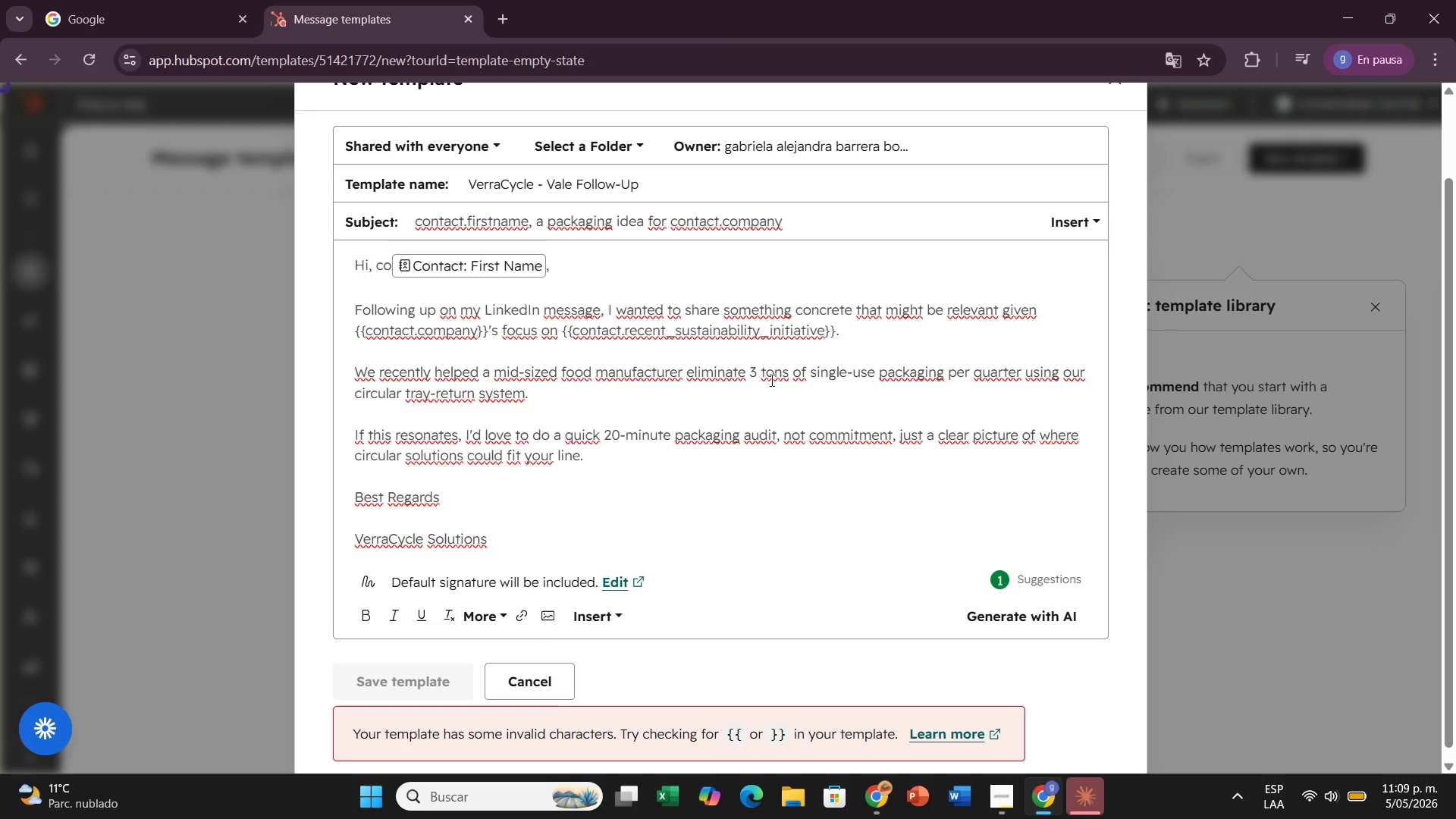 
key(Backspace)
 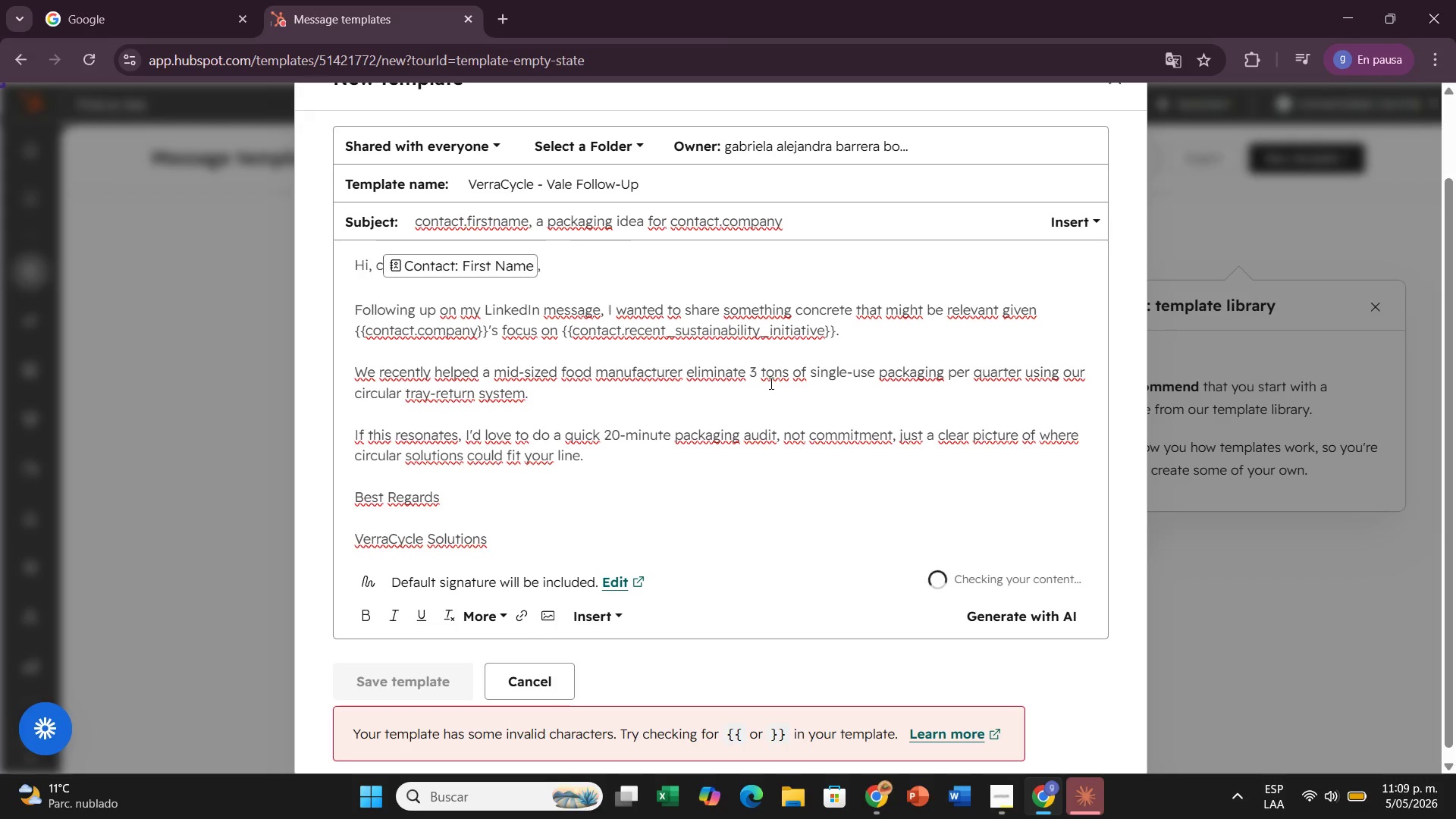 
key(Backspace)
 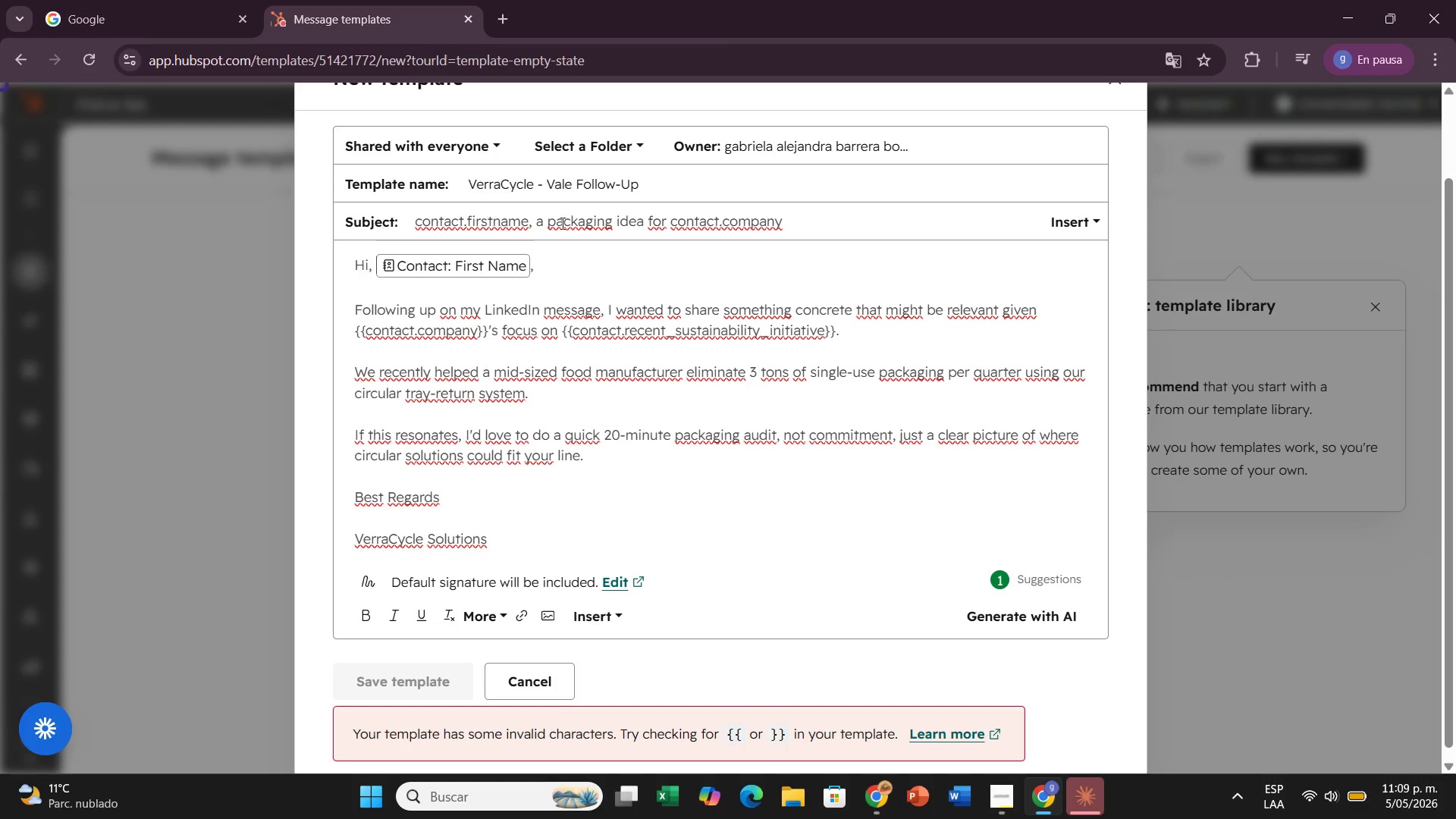 
left_click([504, 228])
 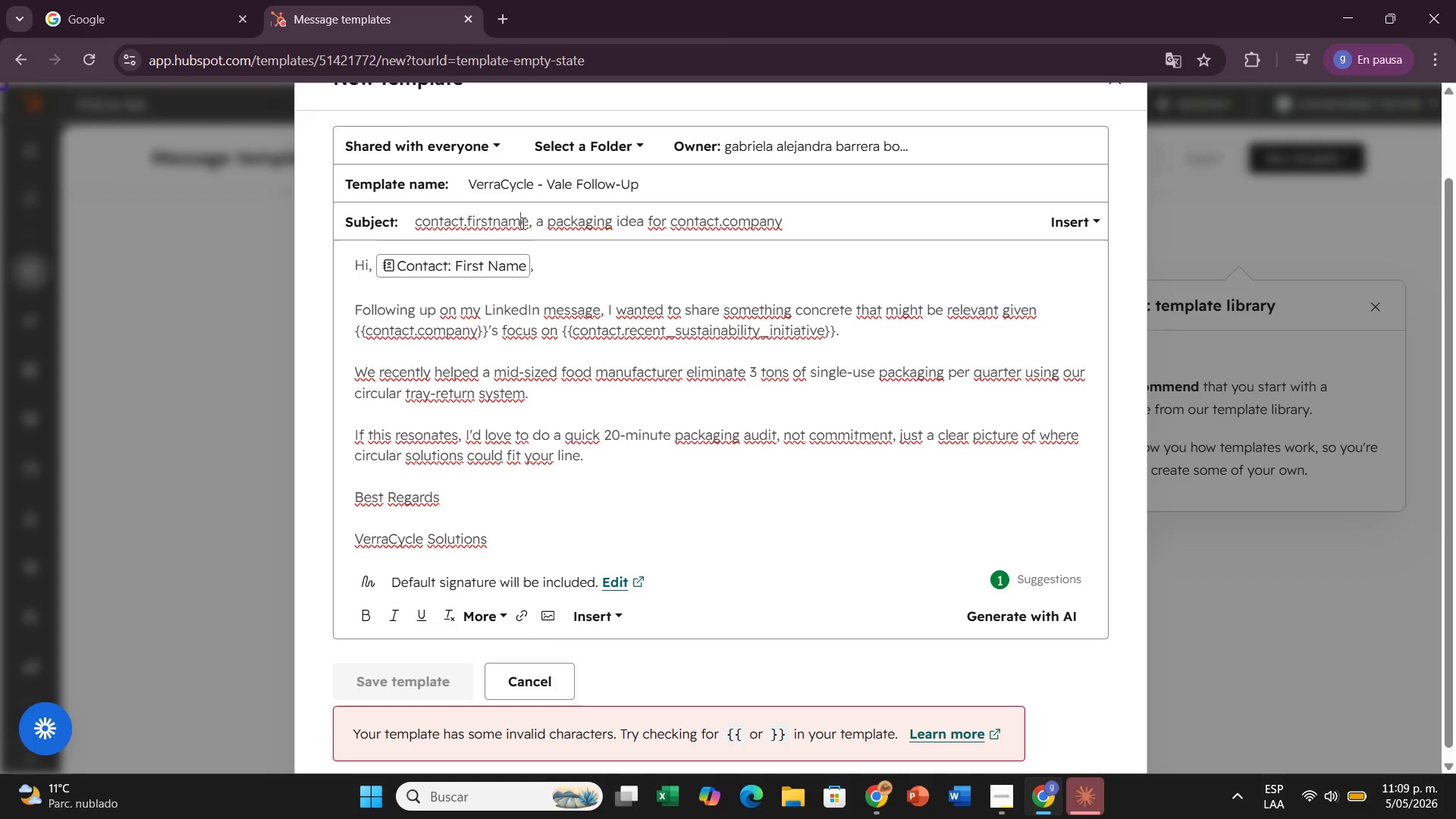 
left_click_drag(start_coordinate=[527, 222], to_coordinate=[386, 234])
 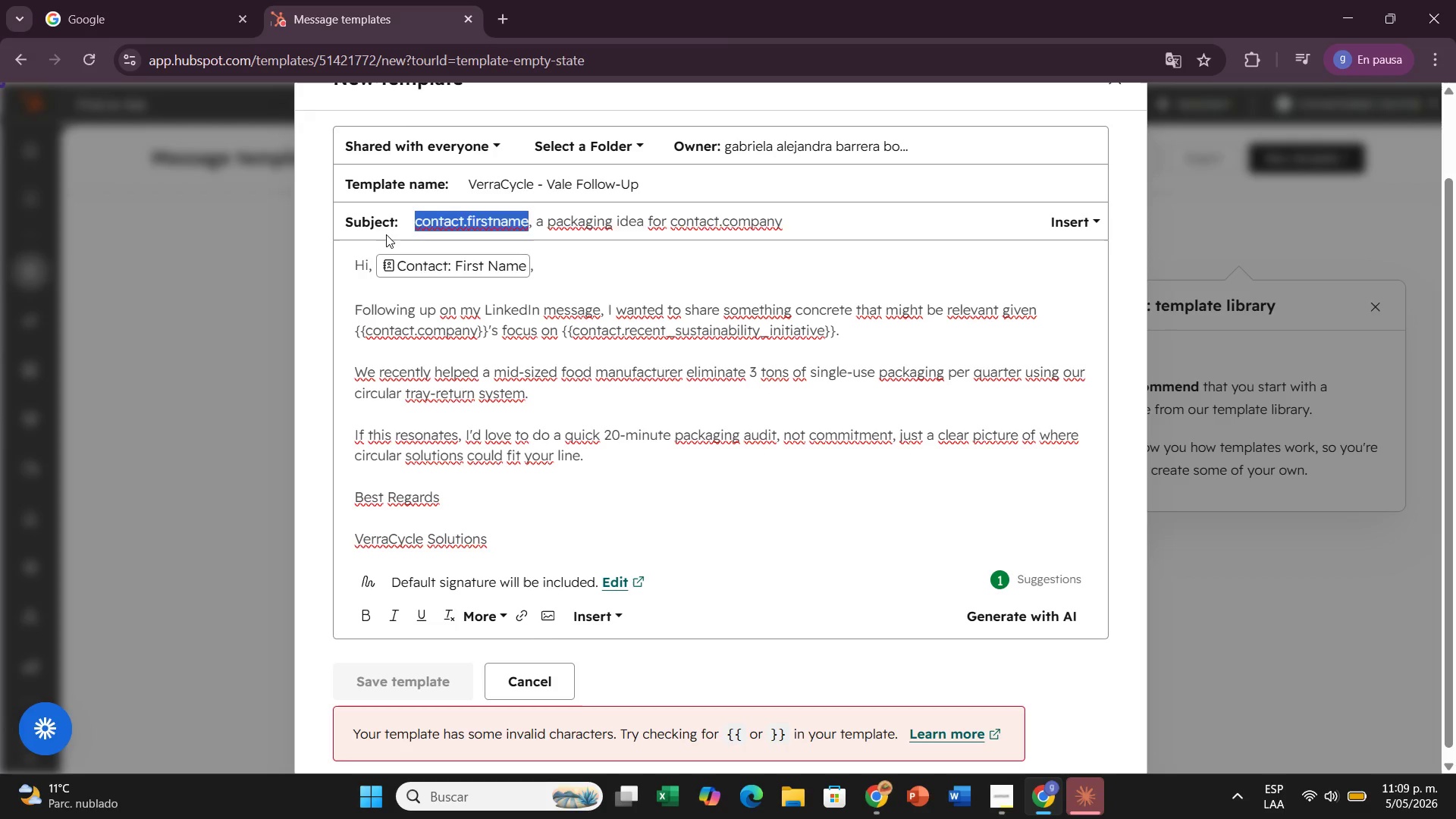 
key(Backspace)
 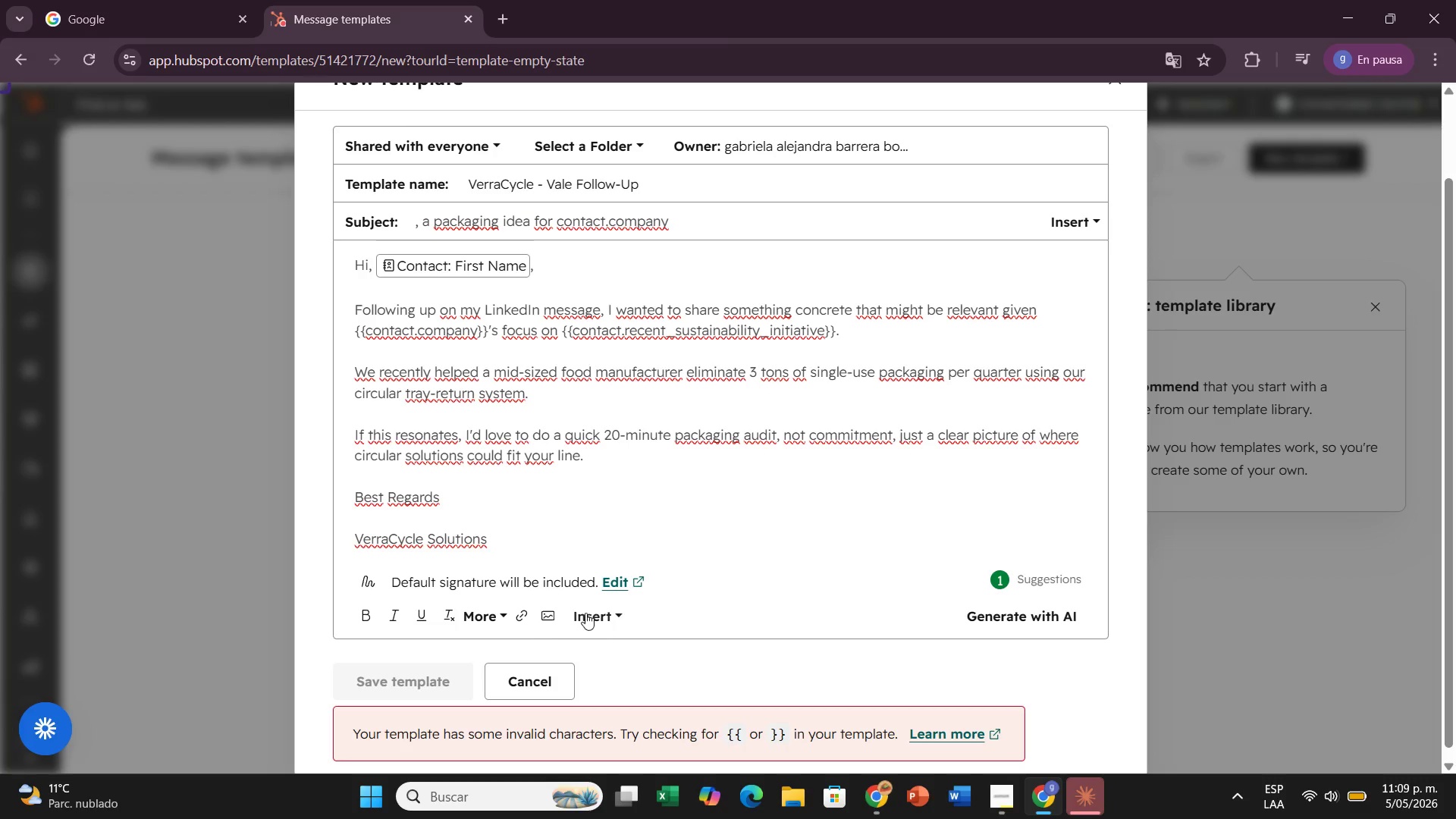 
left_click([586, 611])
 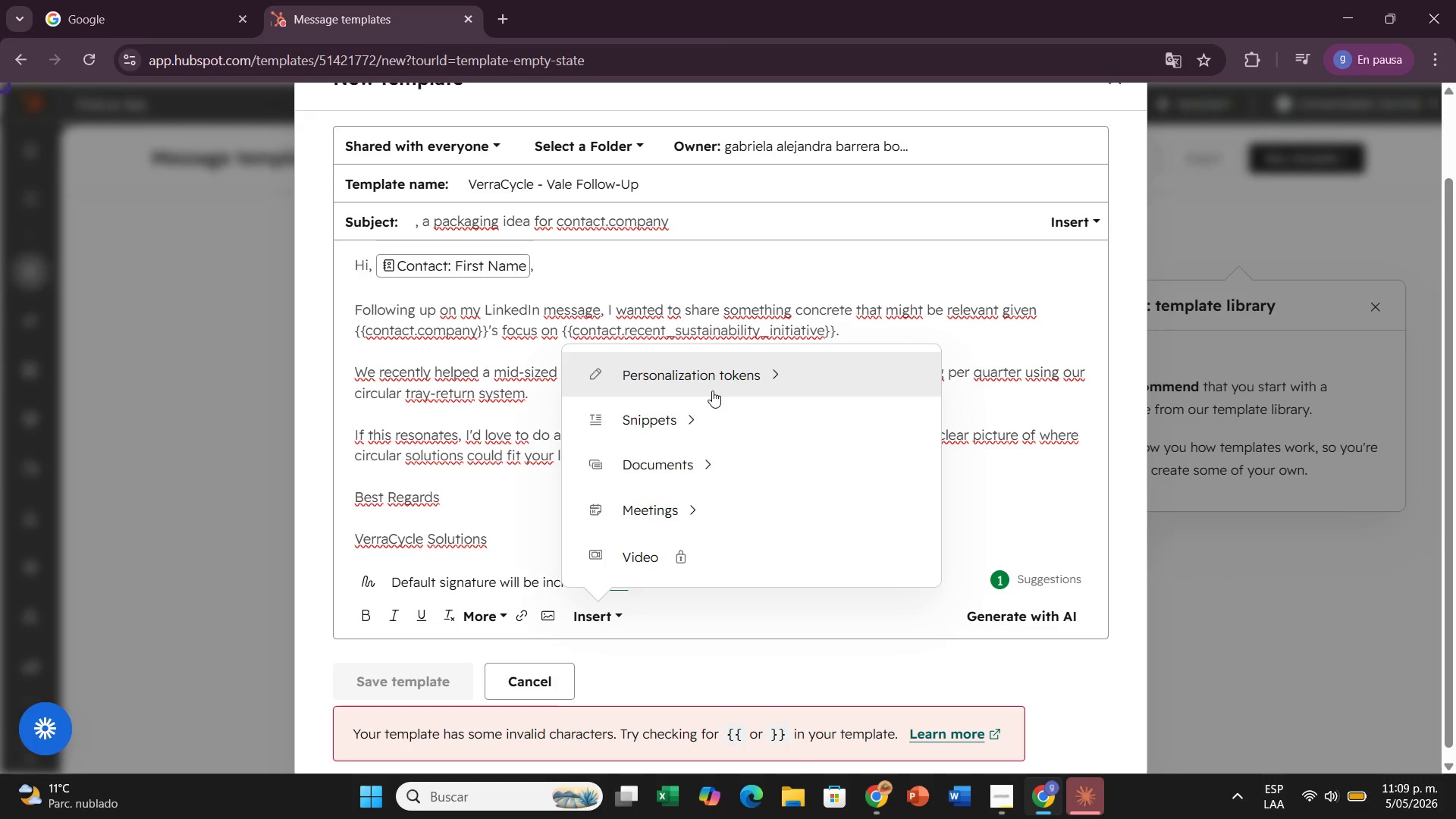 
left_click([712, 391])
 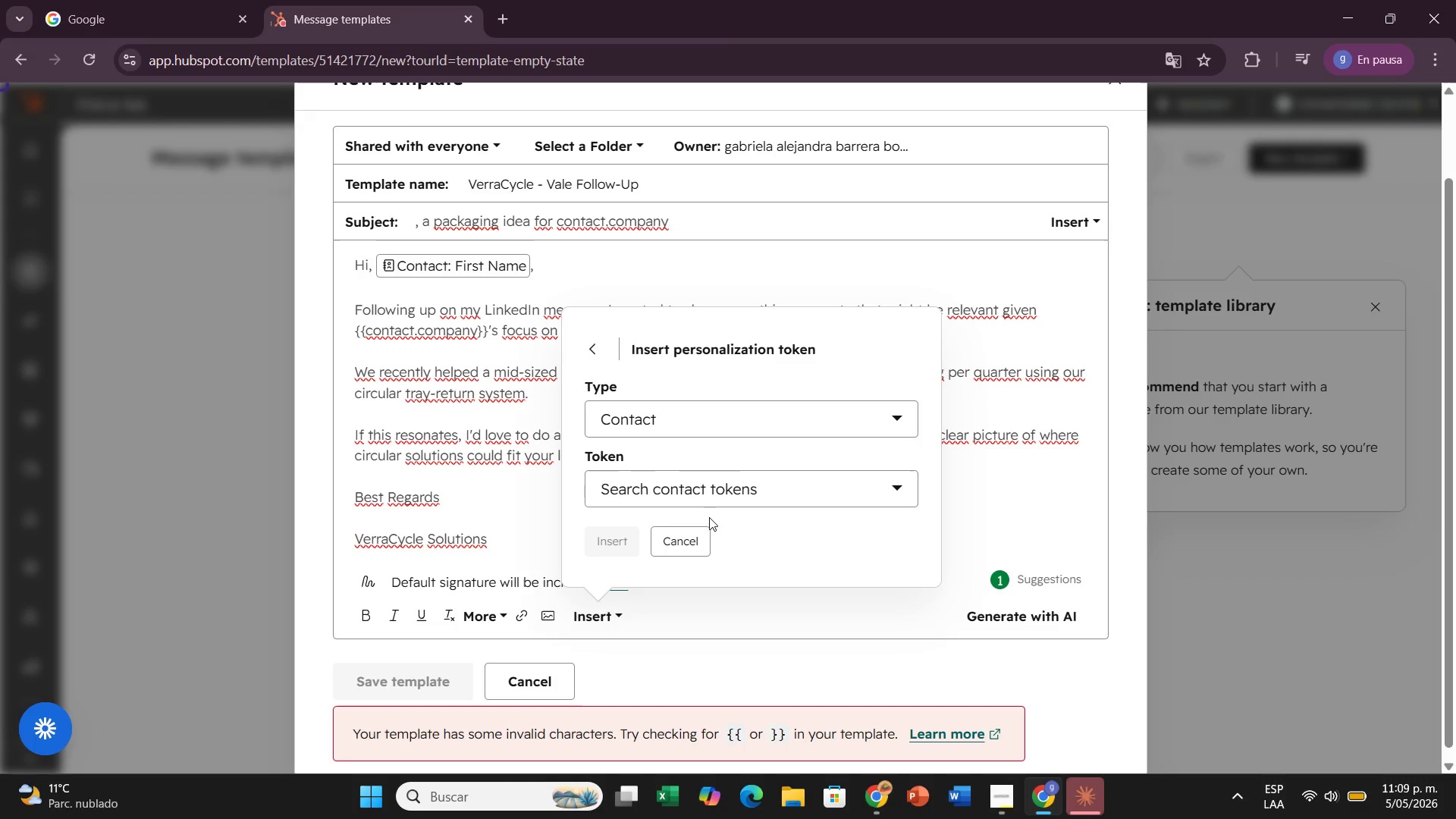 
left_click([708, 495])
 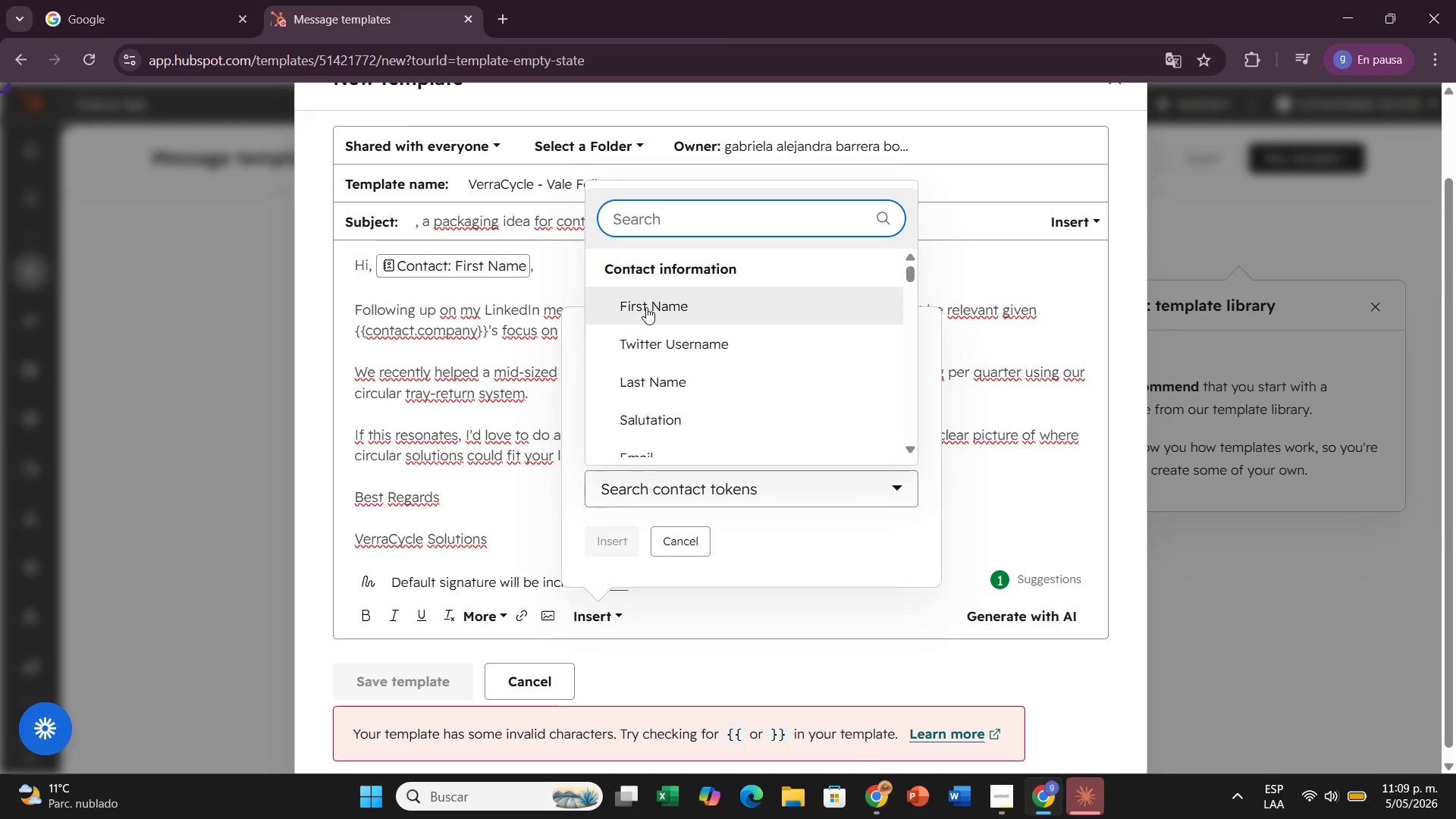 
left_click([646, 307])
 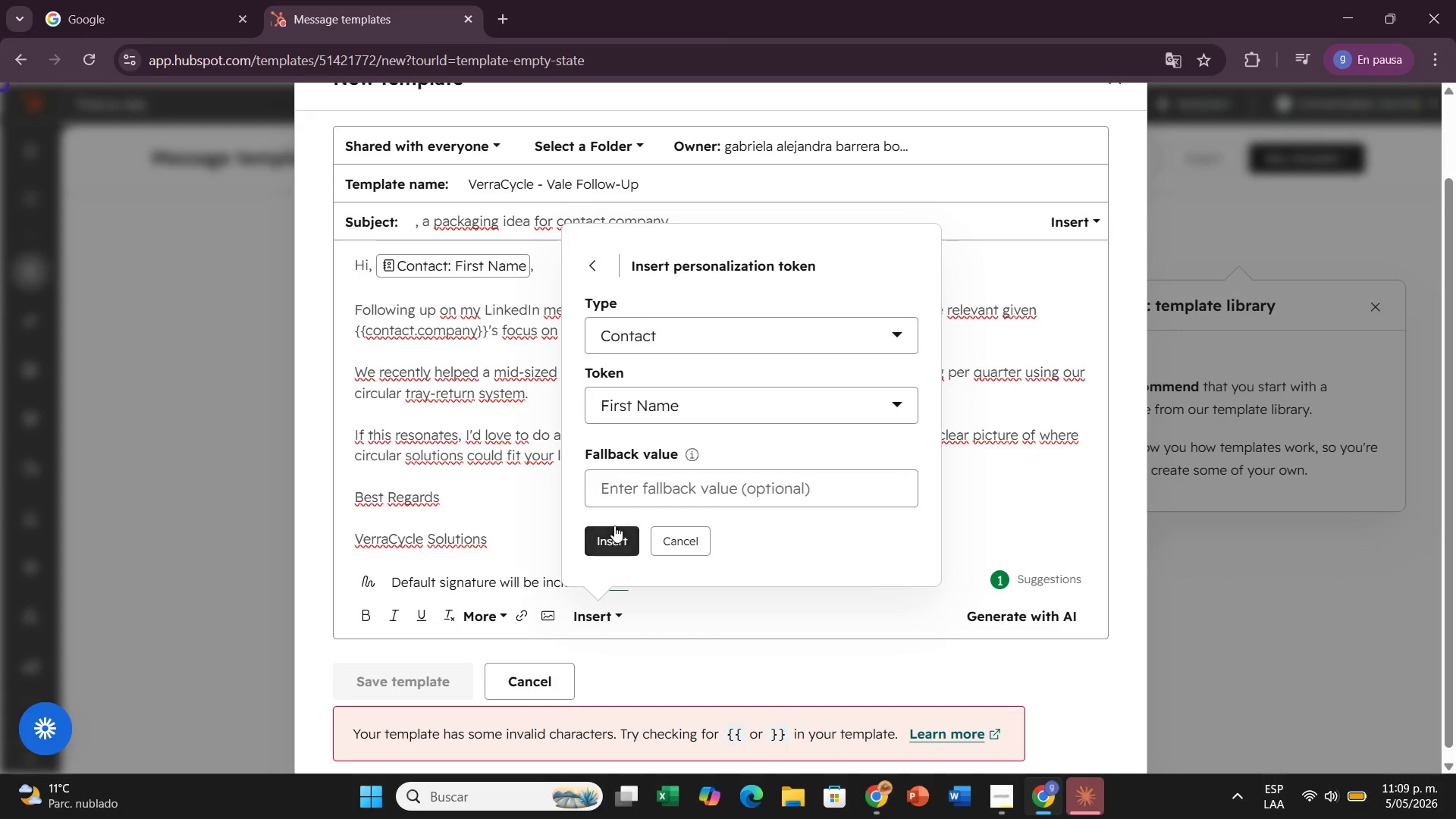 
left_click([609, 528])
 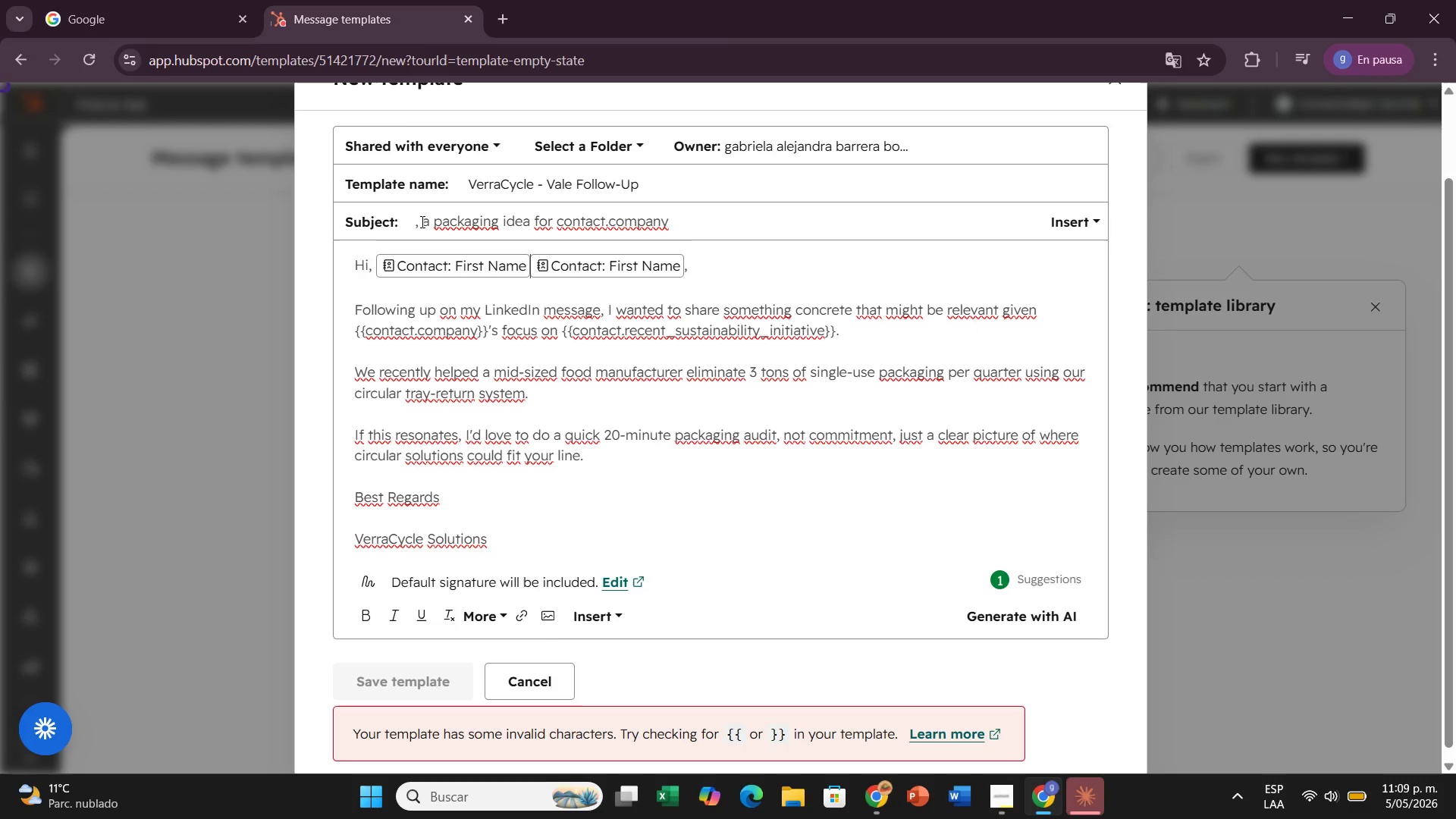 
left_click([573, 254])
 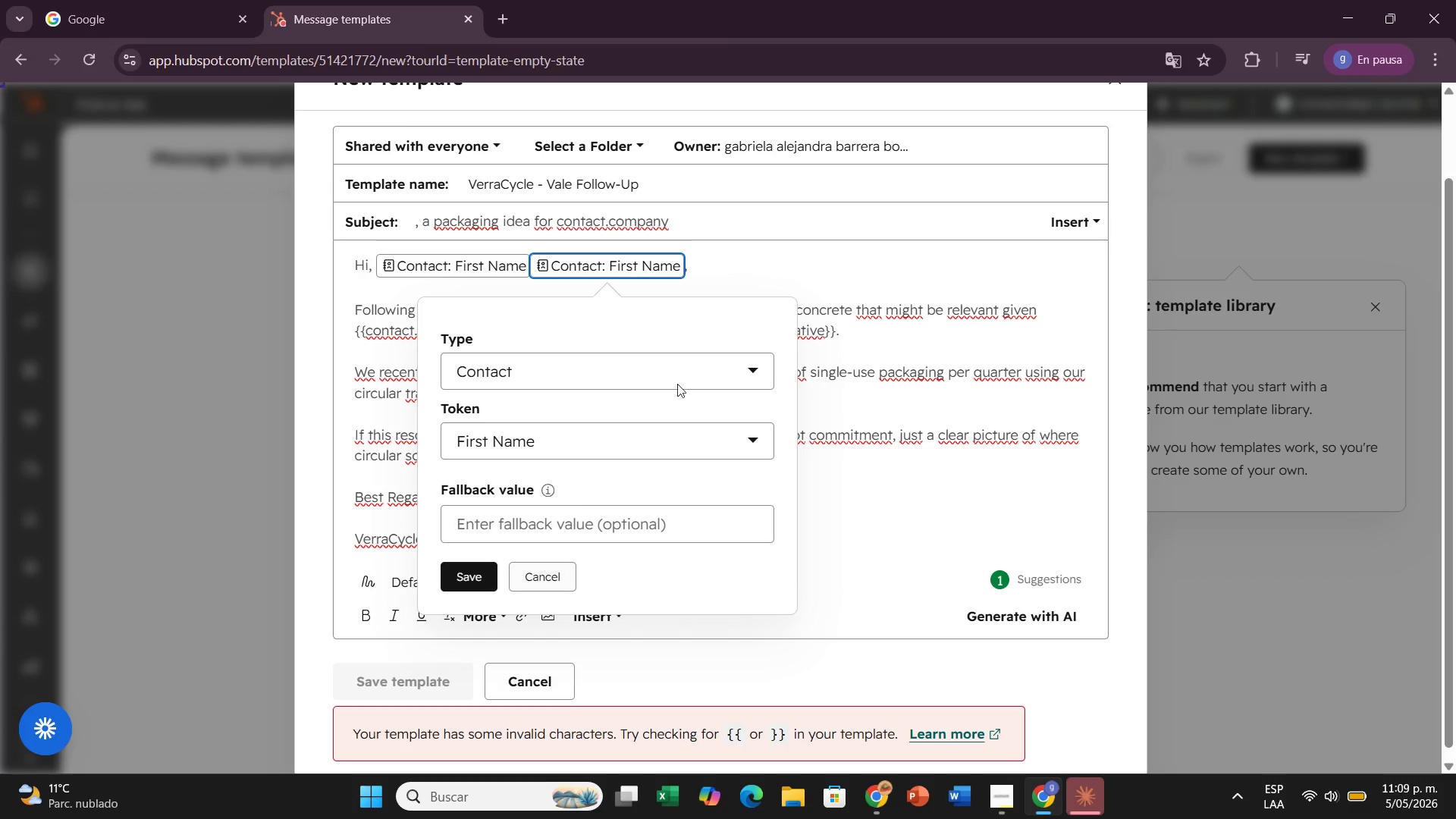 
left_click([653, 250])
 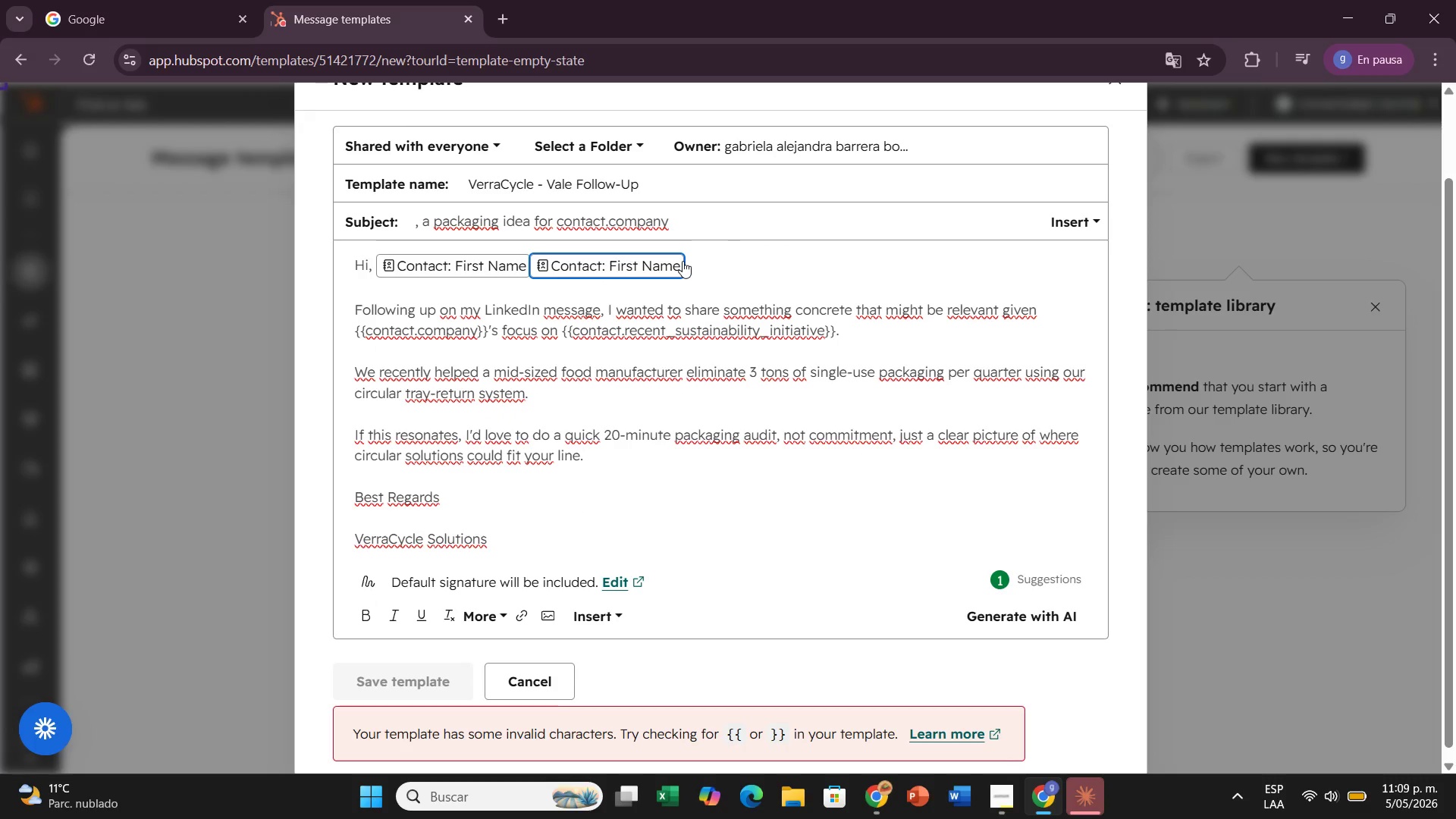 
key(Control+X)
 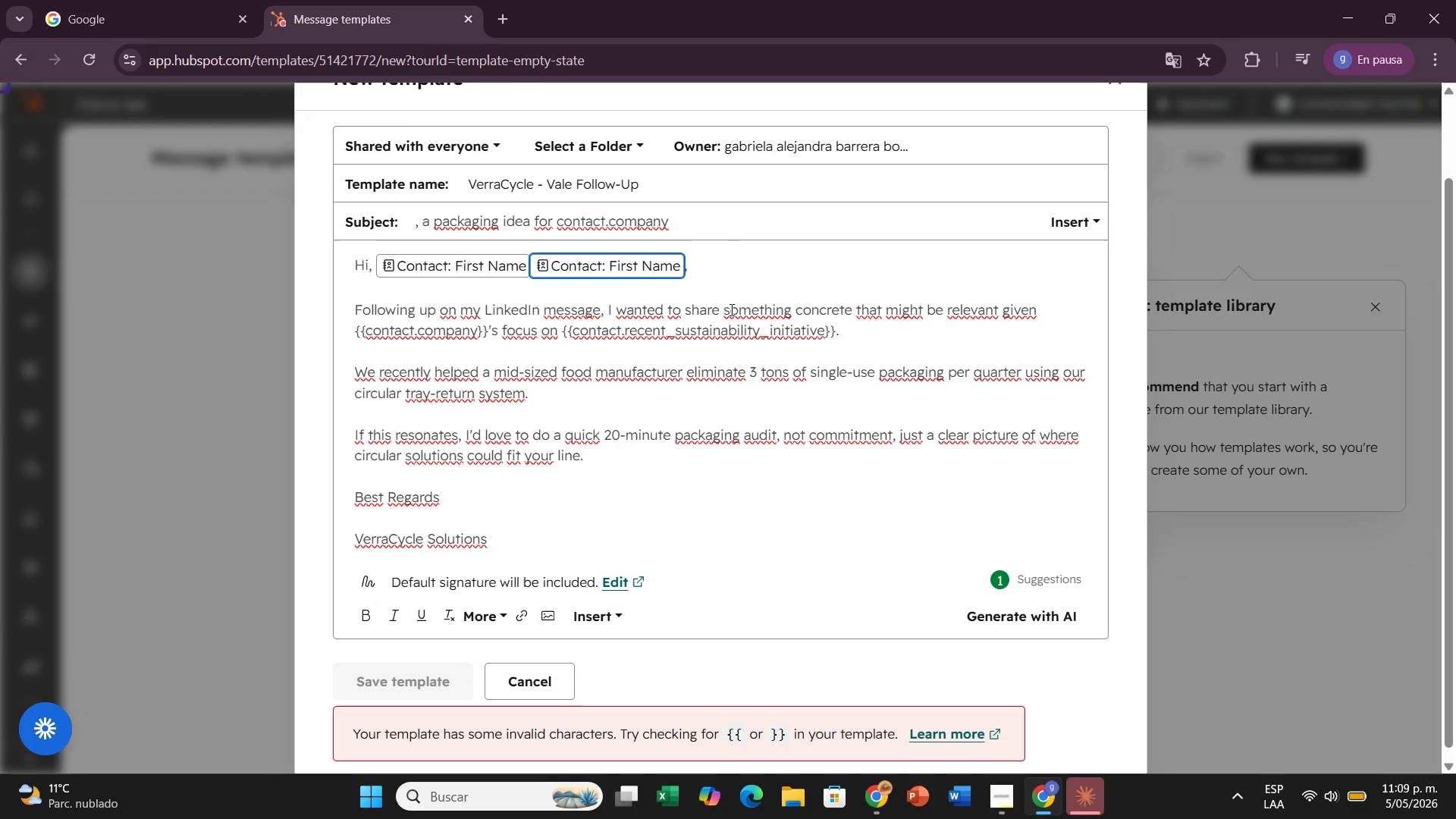 
left_click_drag(start_coordinate=[737, 308], to_coordinate=[738, 303])
 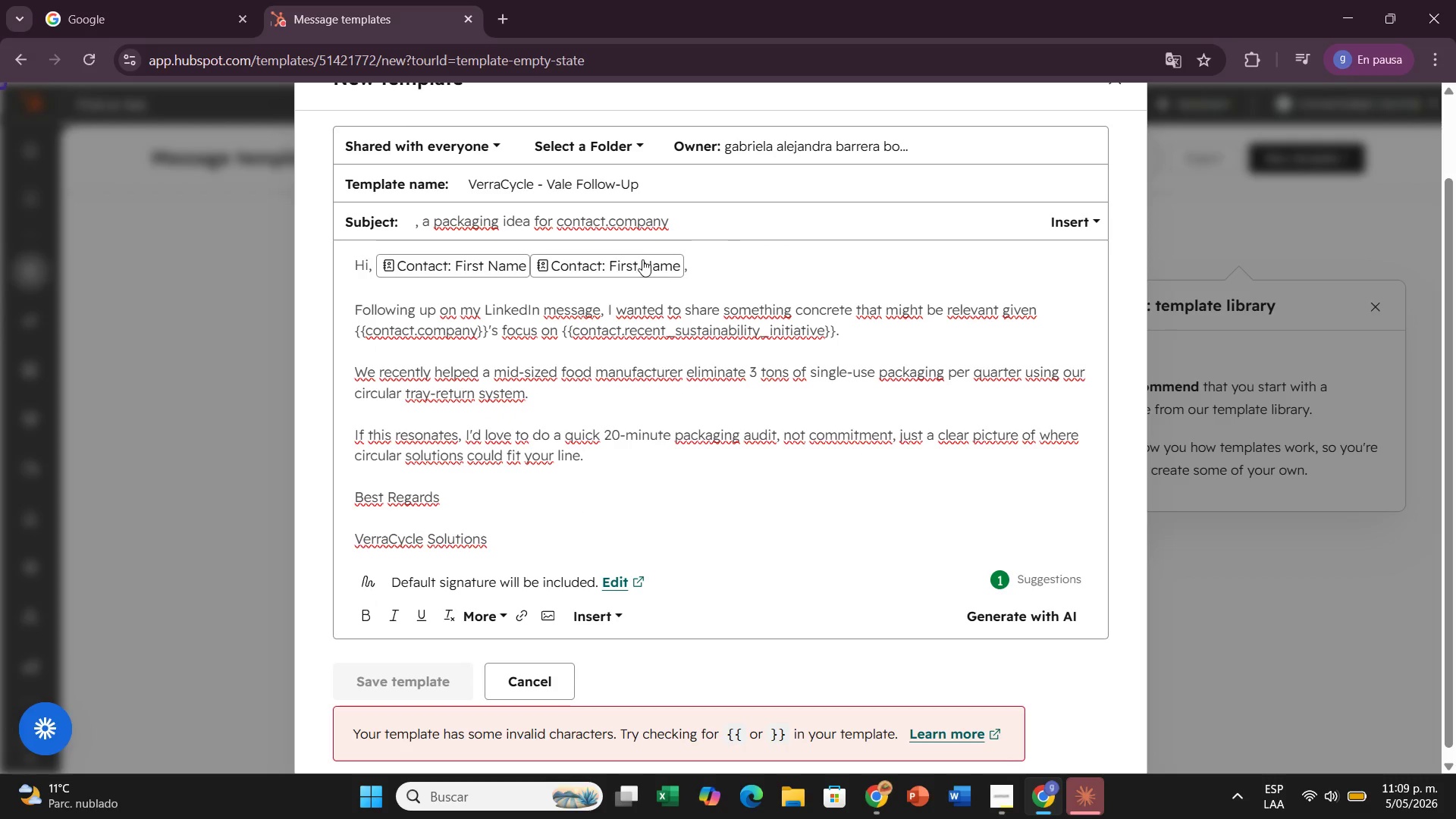 
left_click([649, 266])
 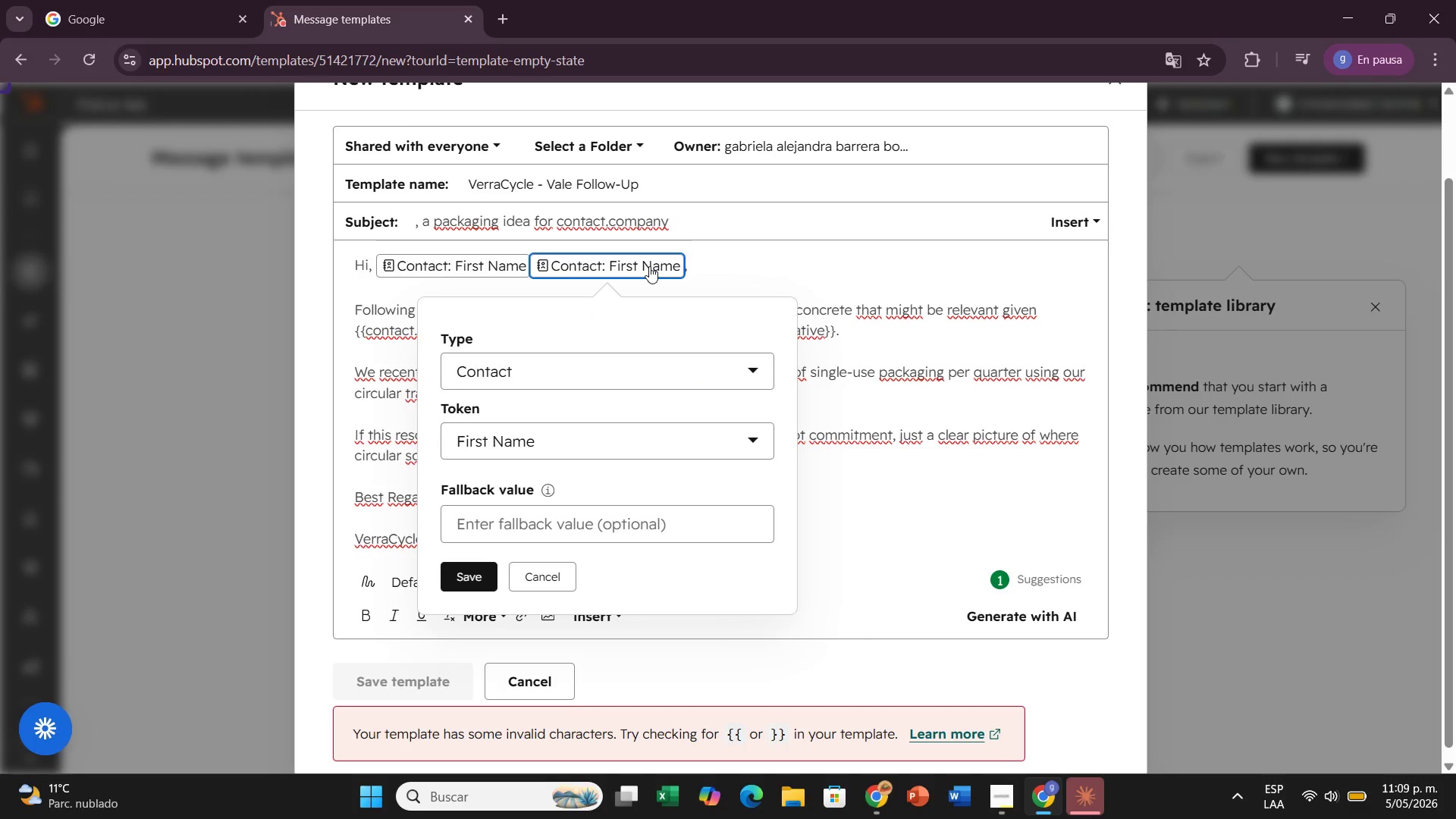 
key(Backspace)
 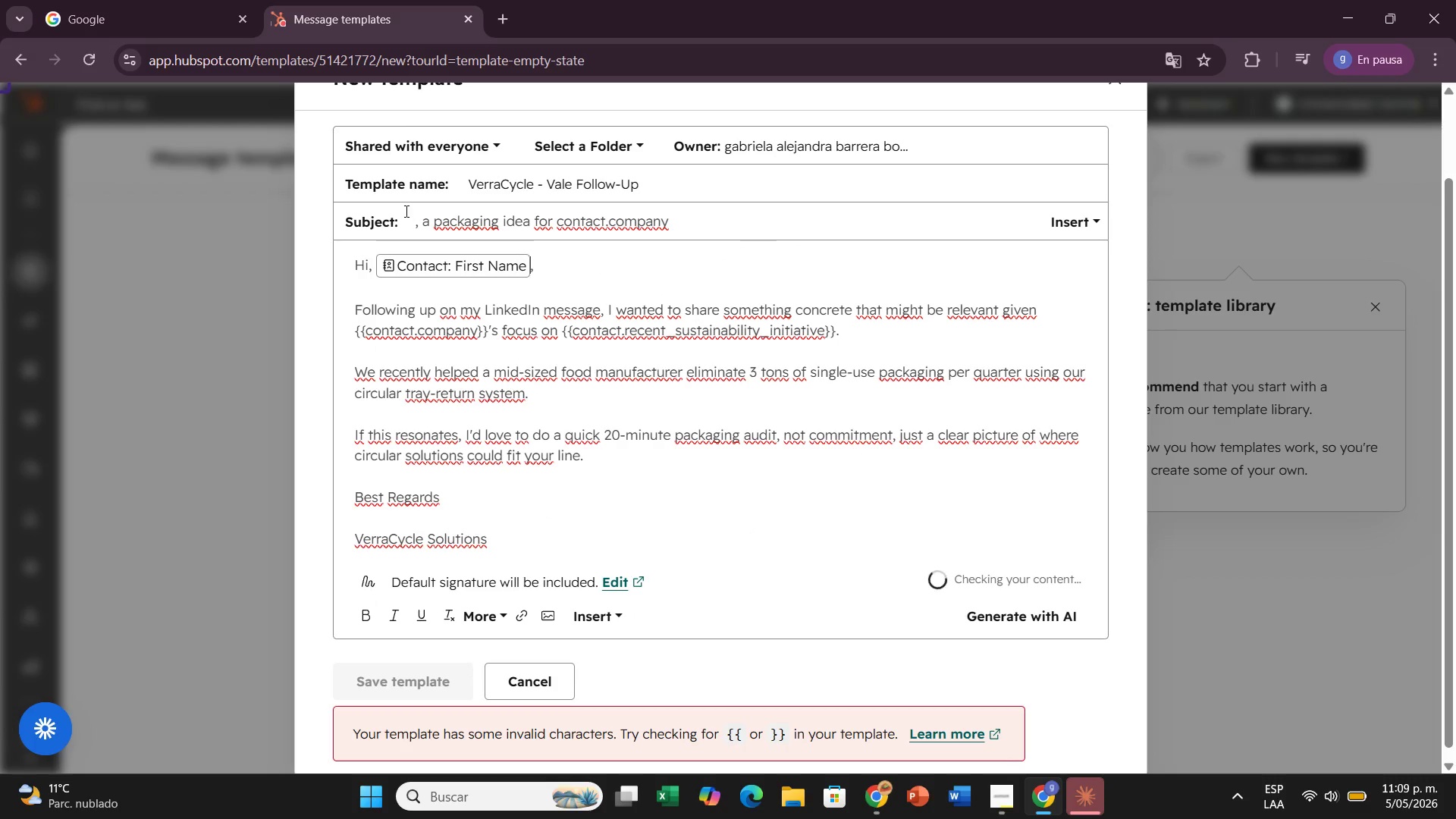 
left_click([408, 212])
 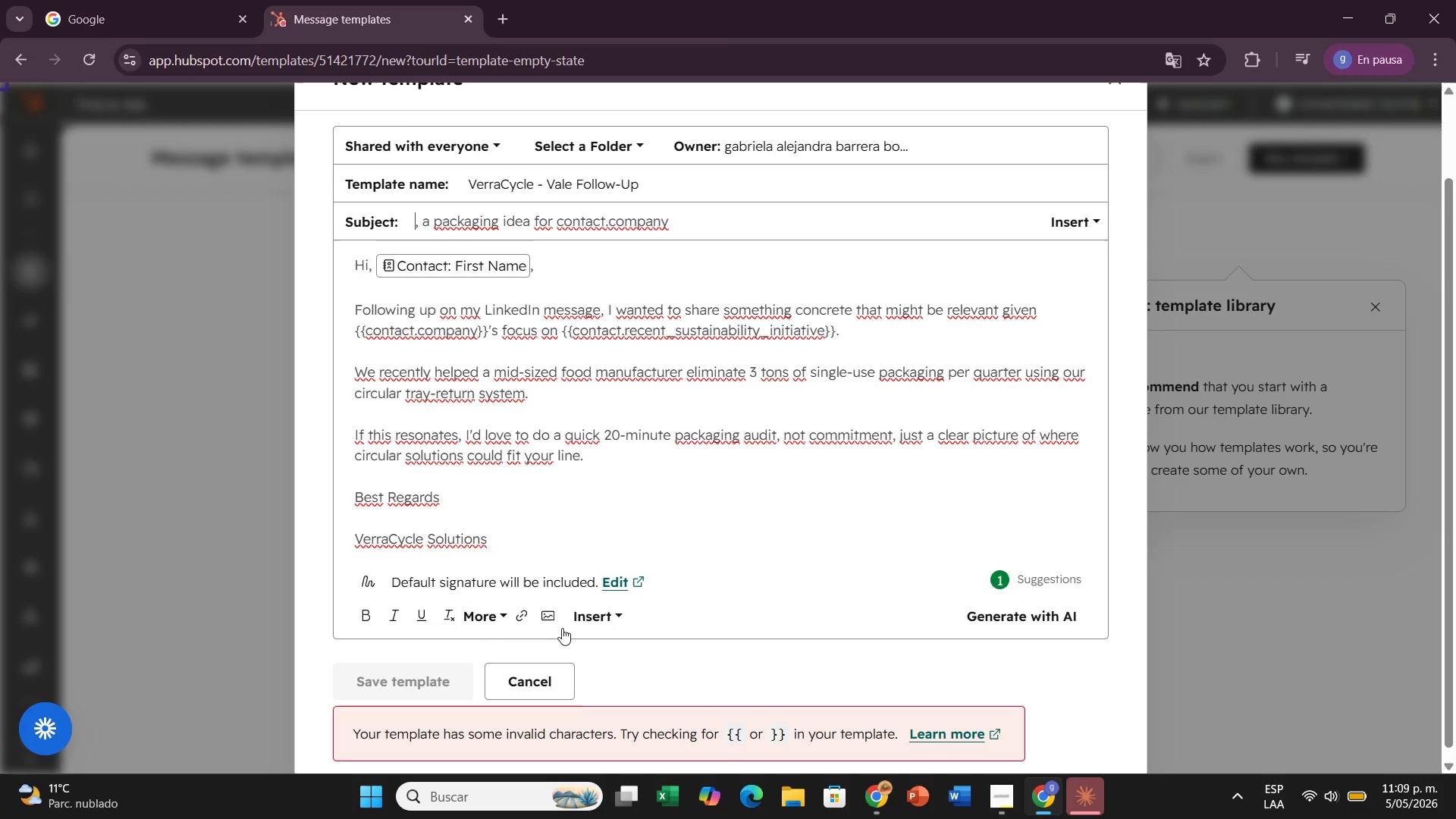 
left_click([573, 616])
 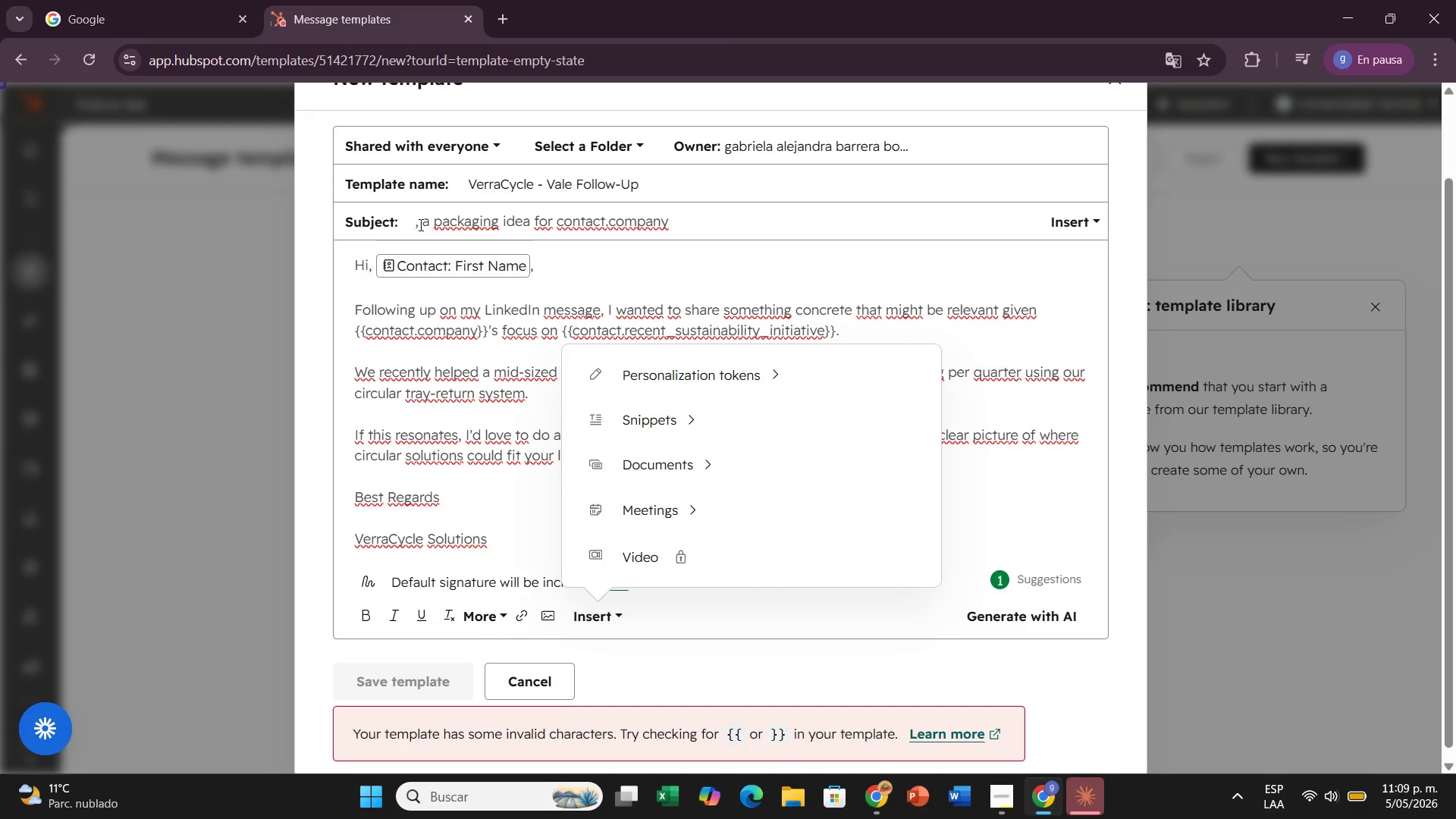 
left_click([414, 228])
 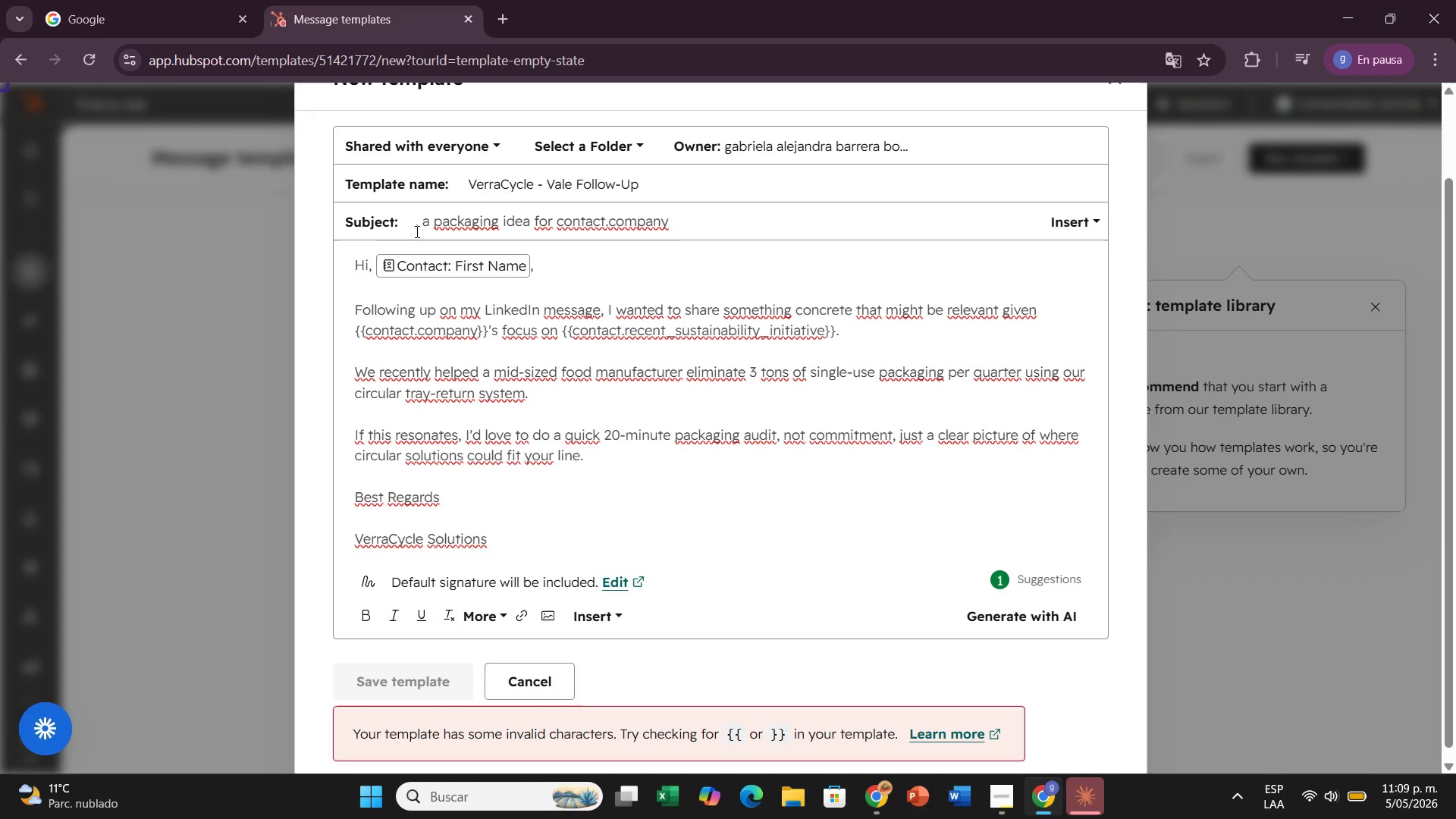 
left_click([416, 231])
 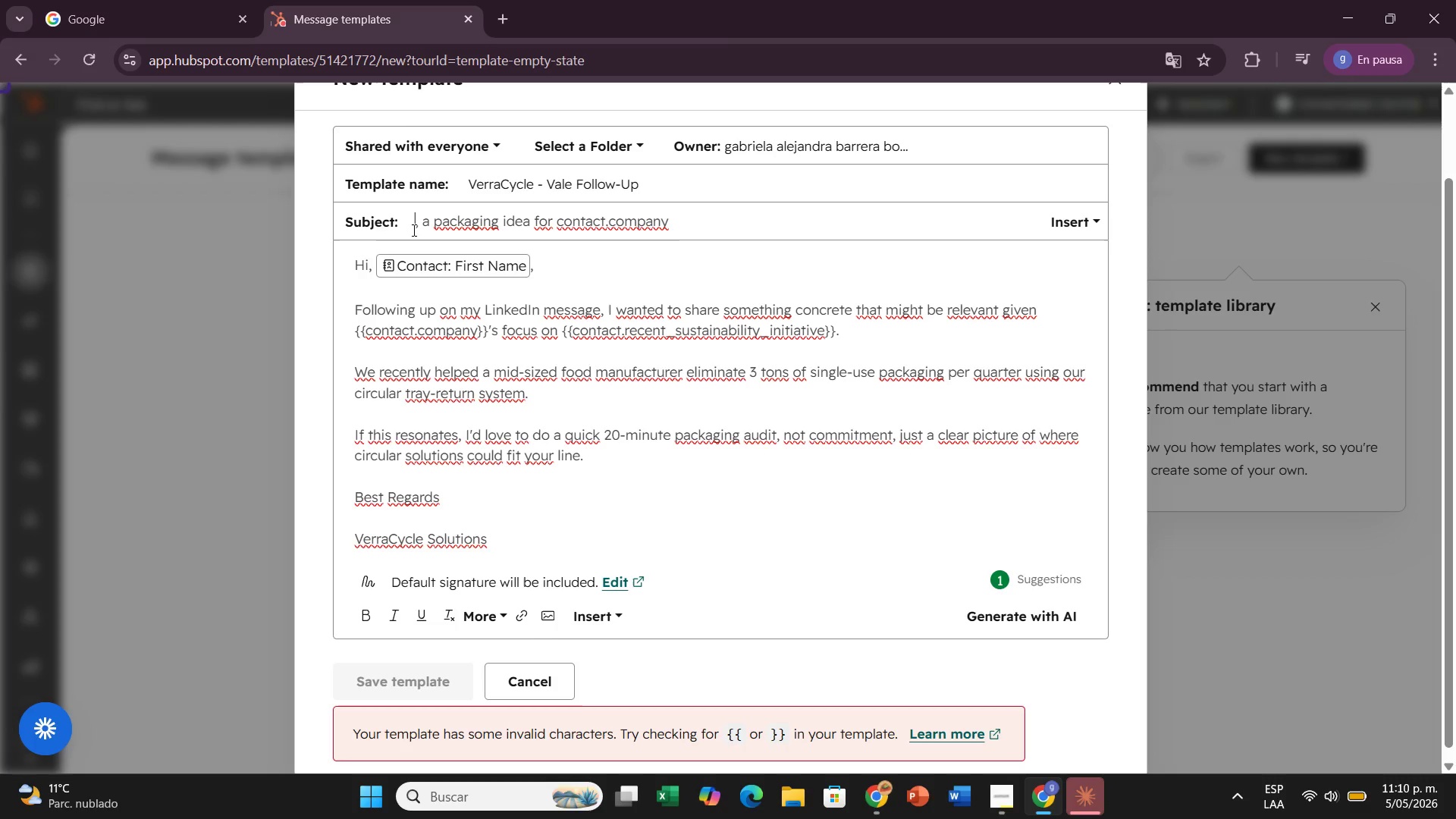 
wait(26.52)
 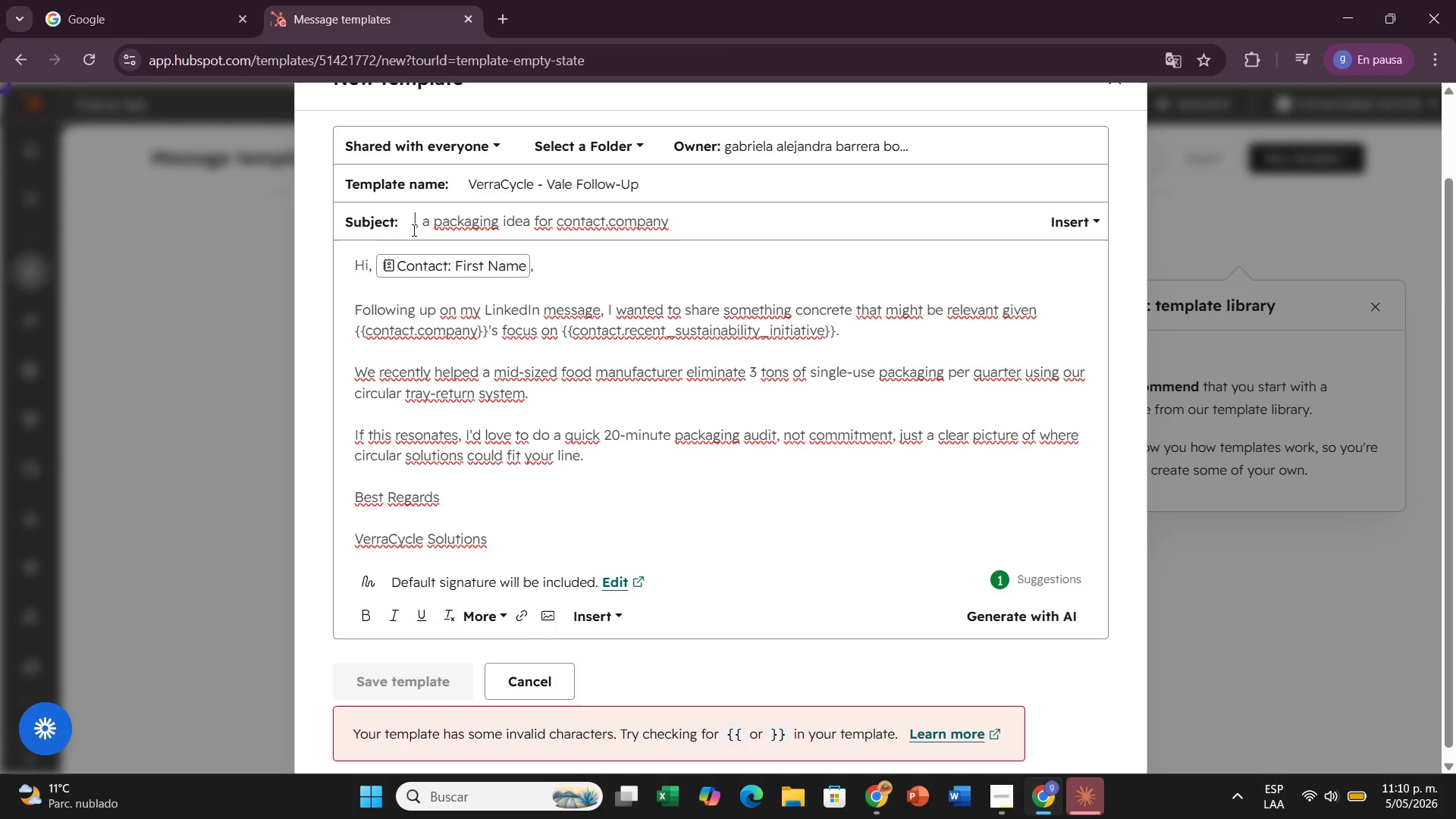 
left_click_drag(start_coordinate=[731, 182], to_coordinate=[696, 193])
 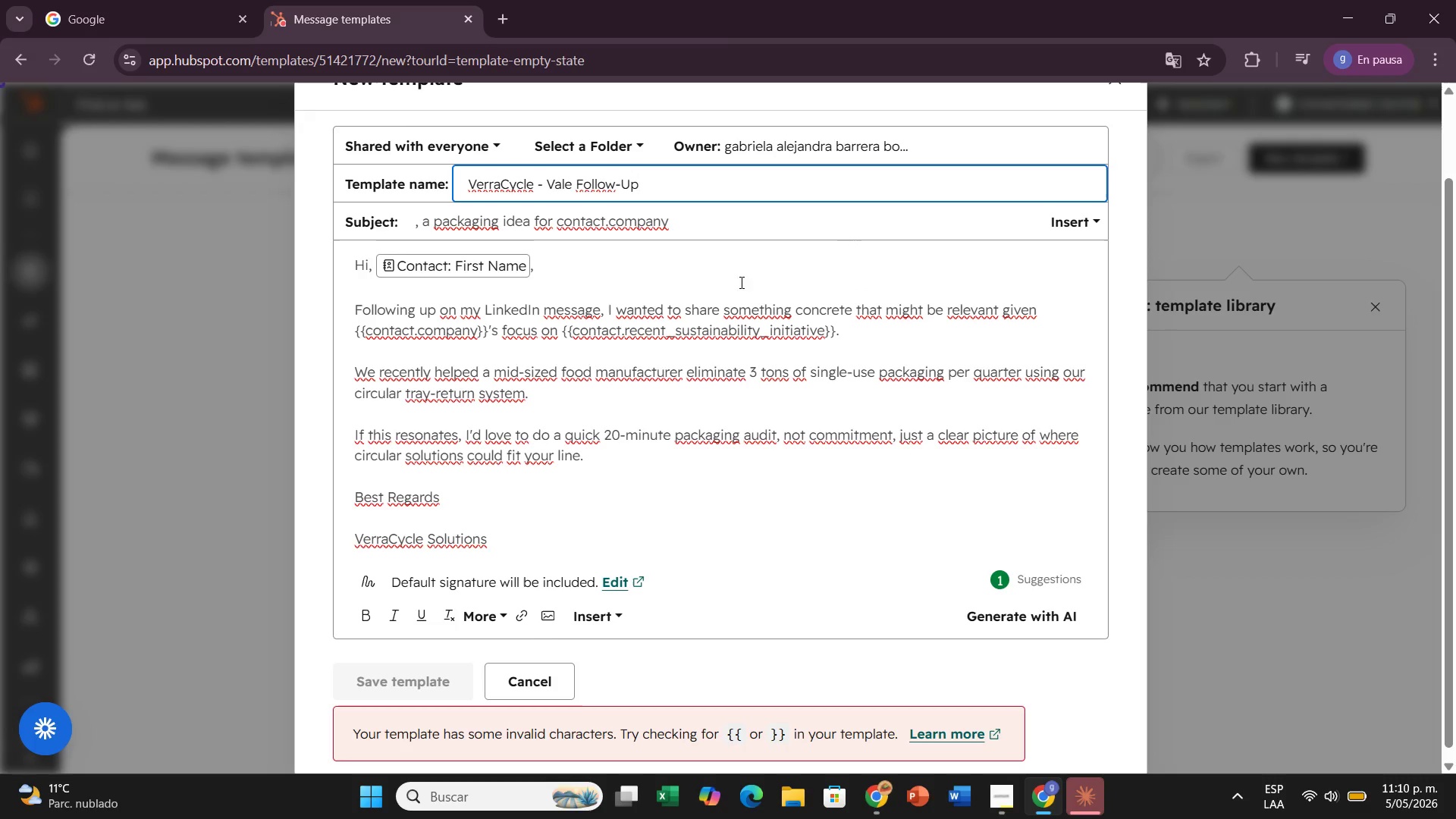 
left_click([726, 276])
 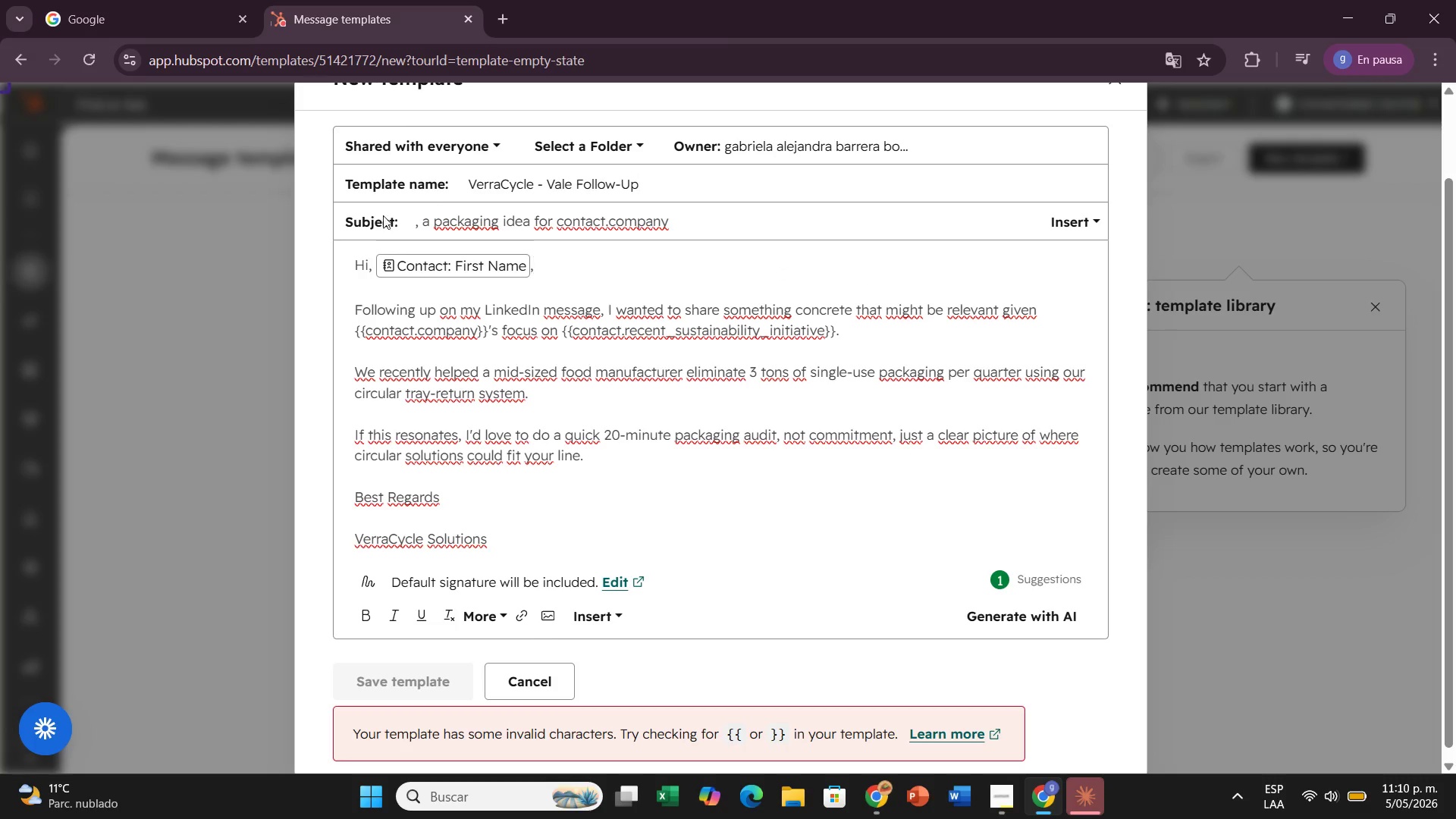 
left_click([416, 219])
 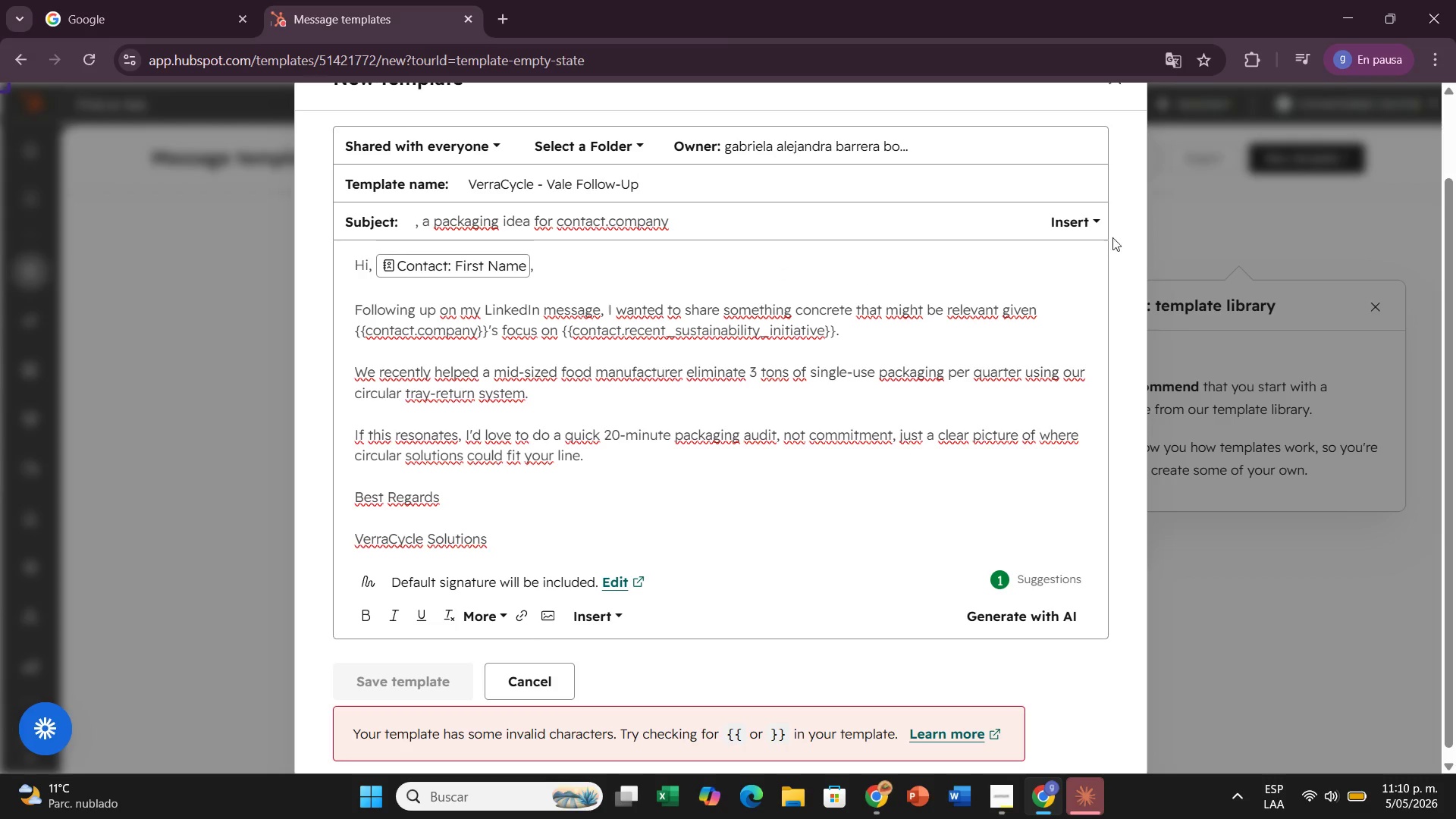 
left_click([1058, 225])
 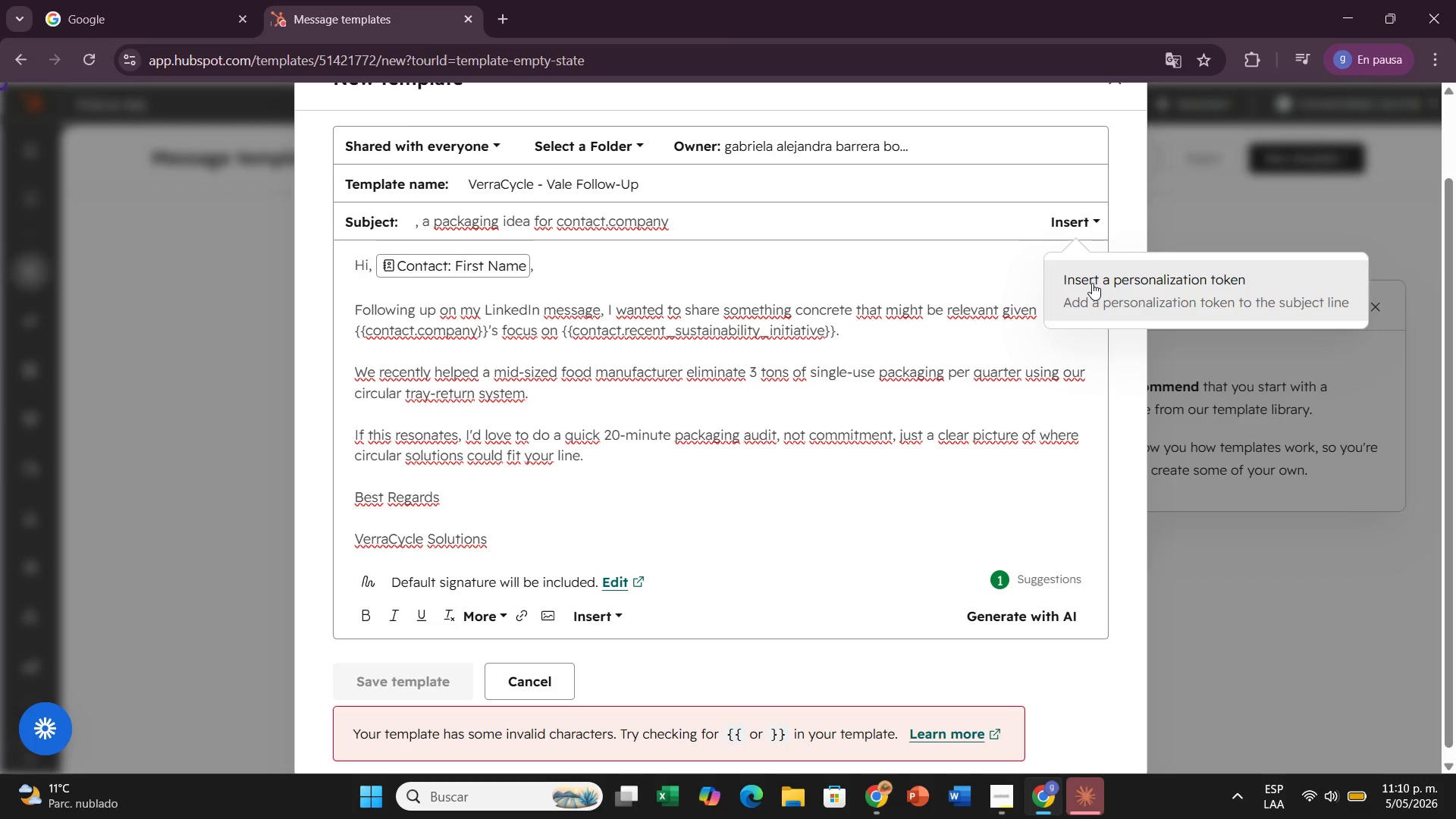 
left_click([1092, 283])
 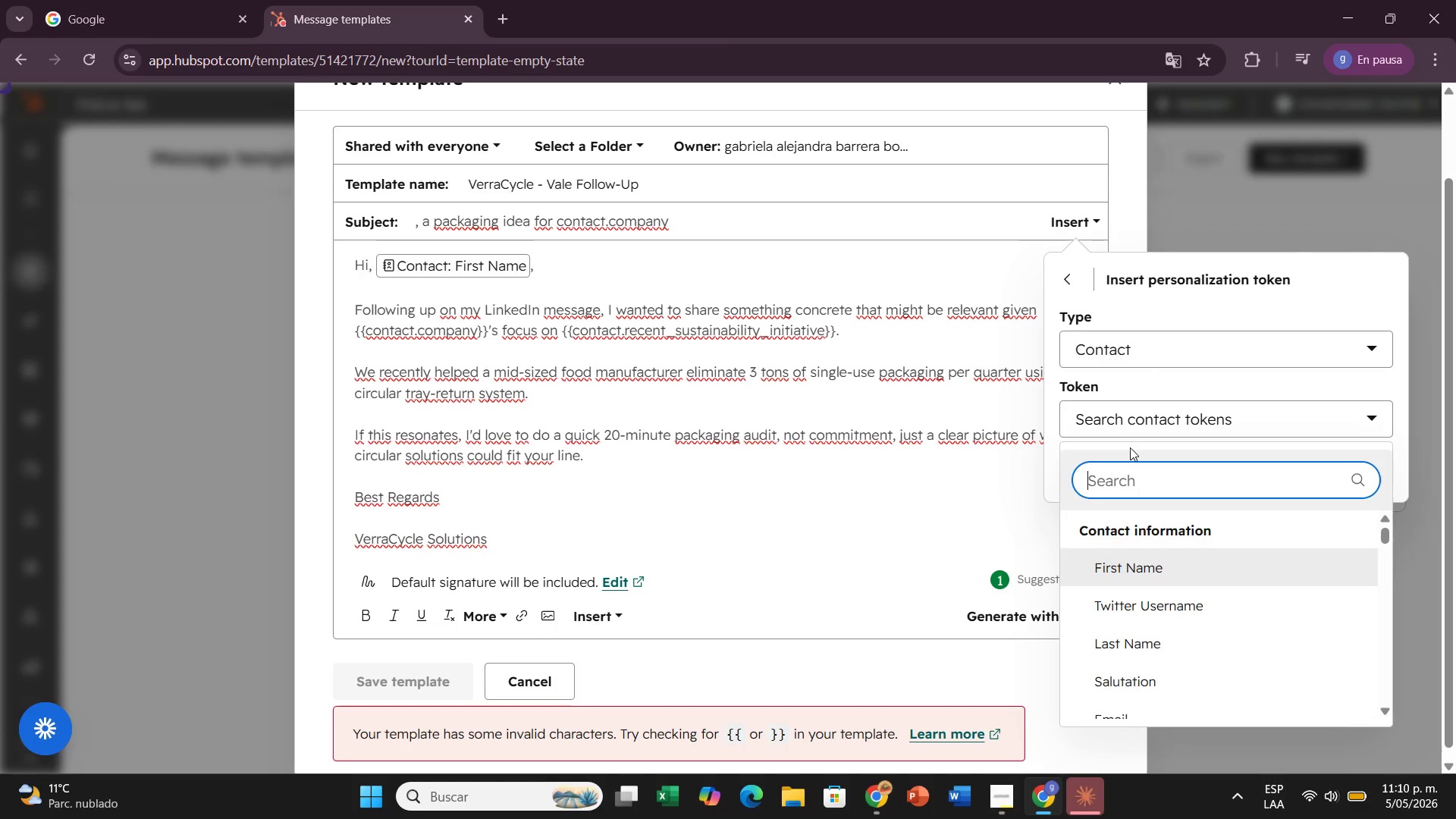 
left_click([1189, 553])
 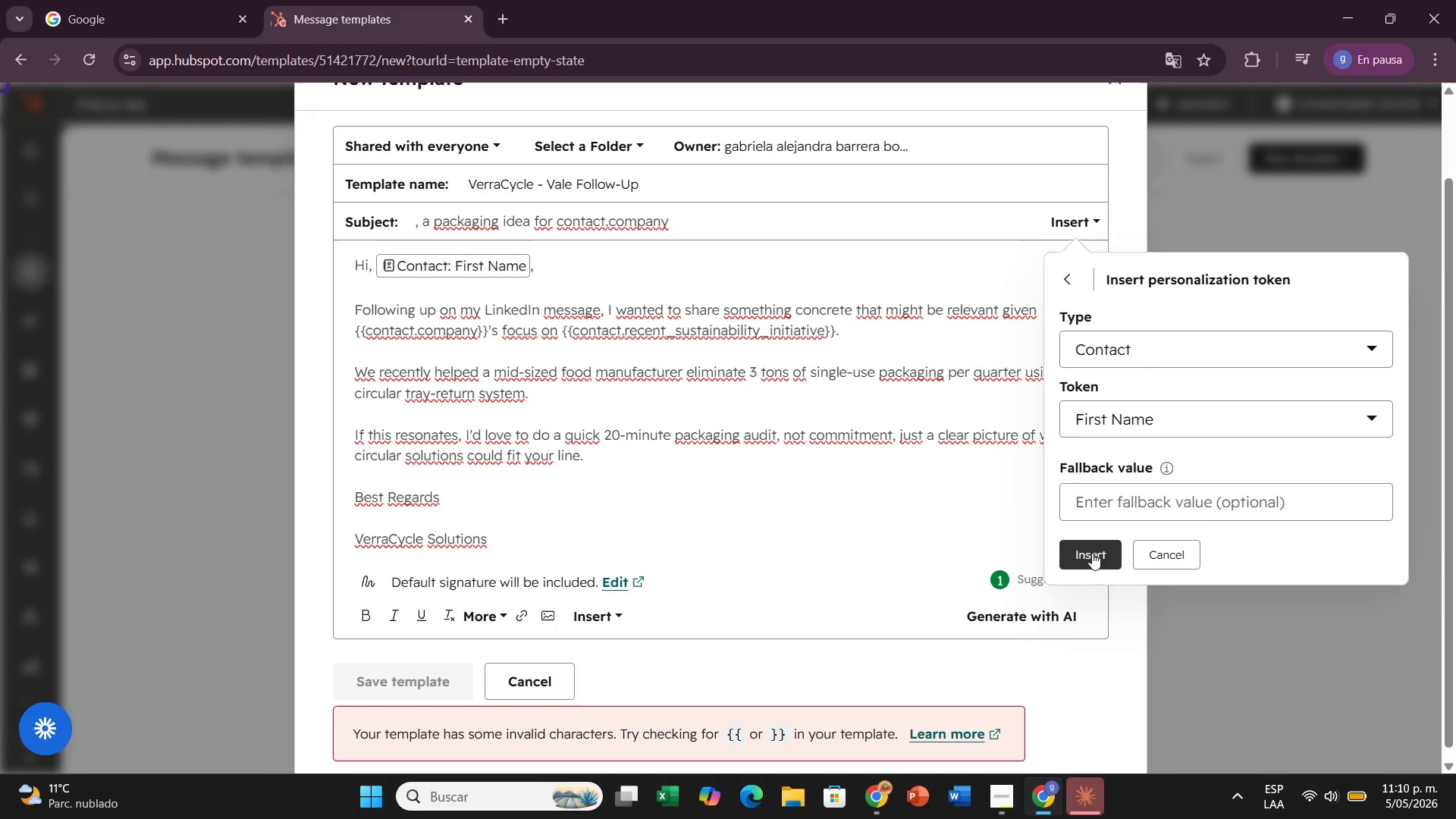 
left_click([1092, 553])
 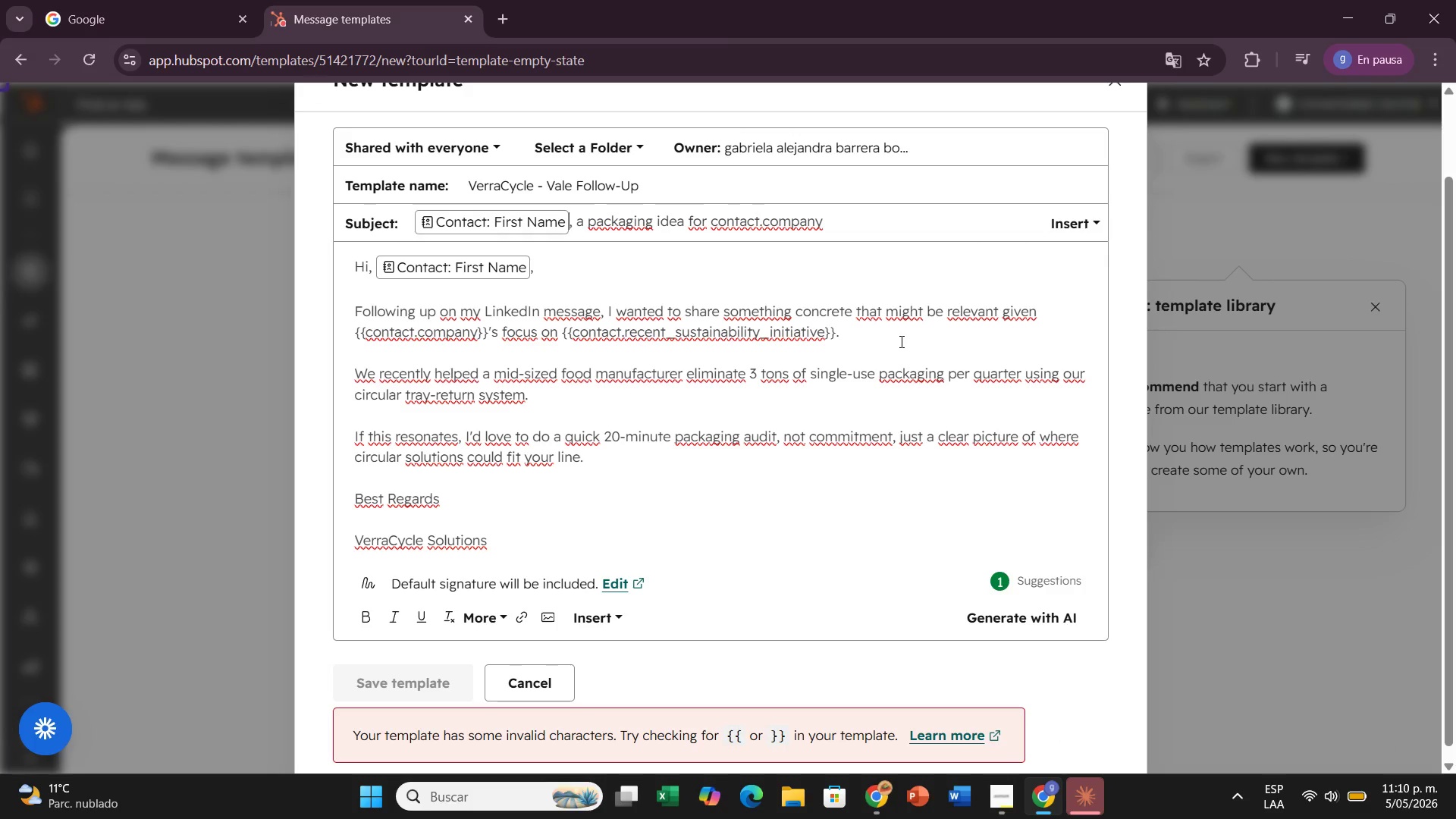 
wait(9.58)
 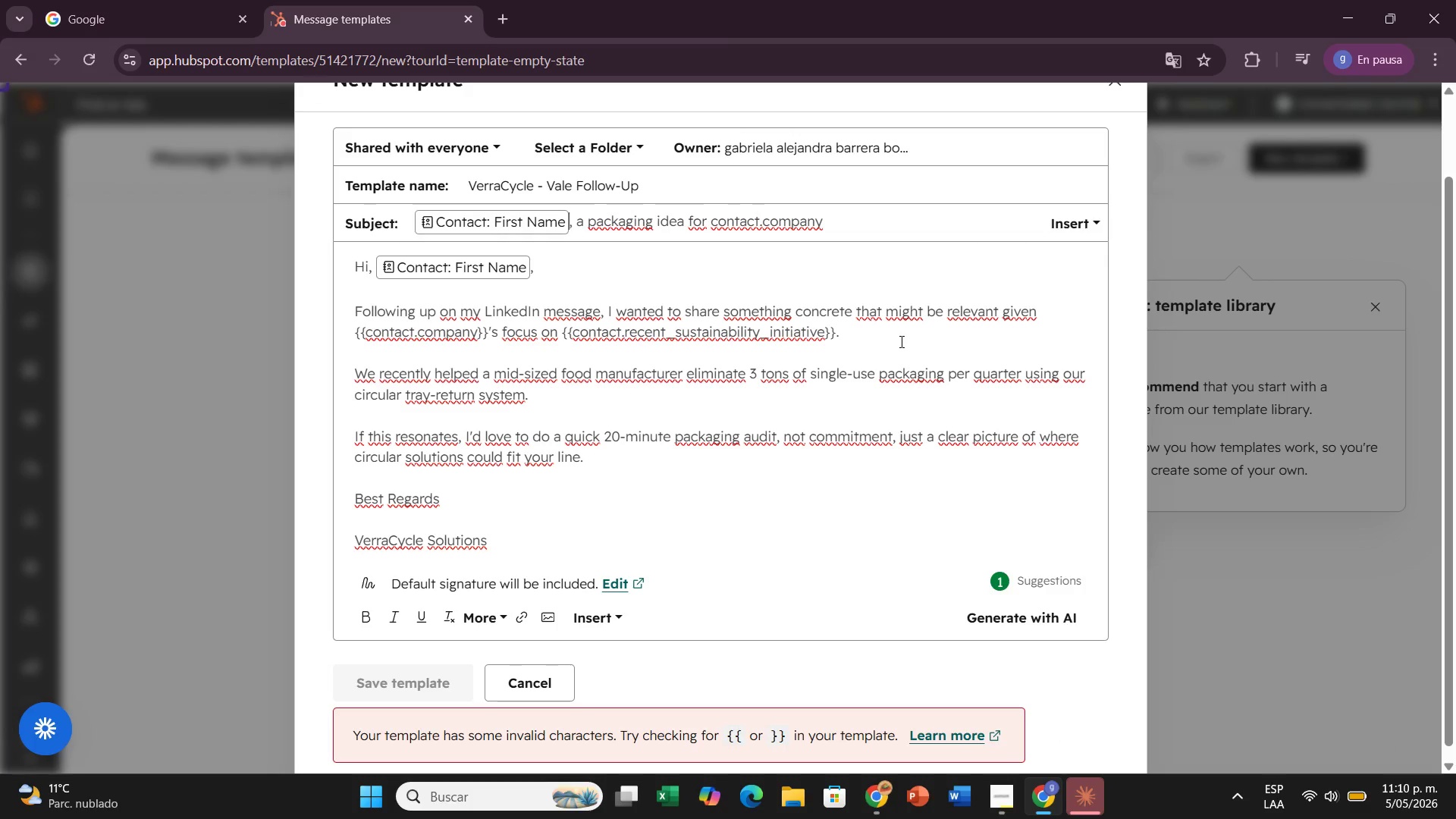 
left_click_drag(start_coordinate=[870, 221], to_coordinate=[711, 204])
 